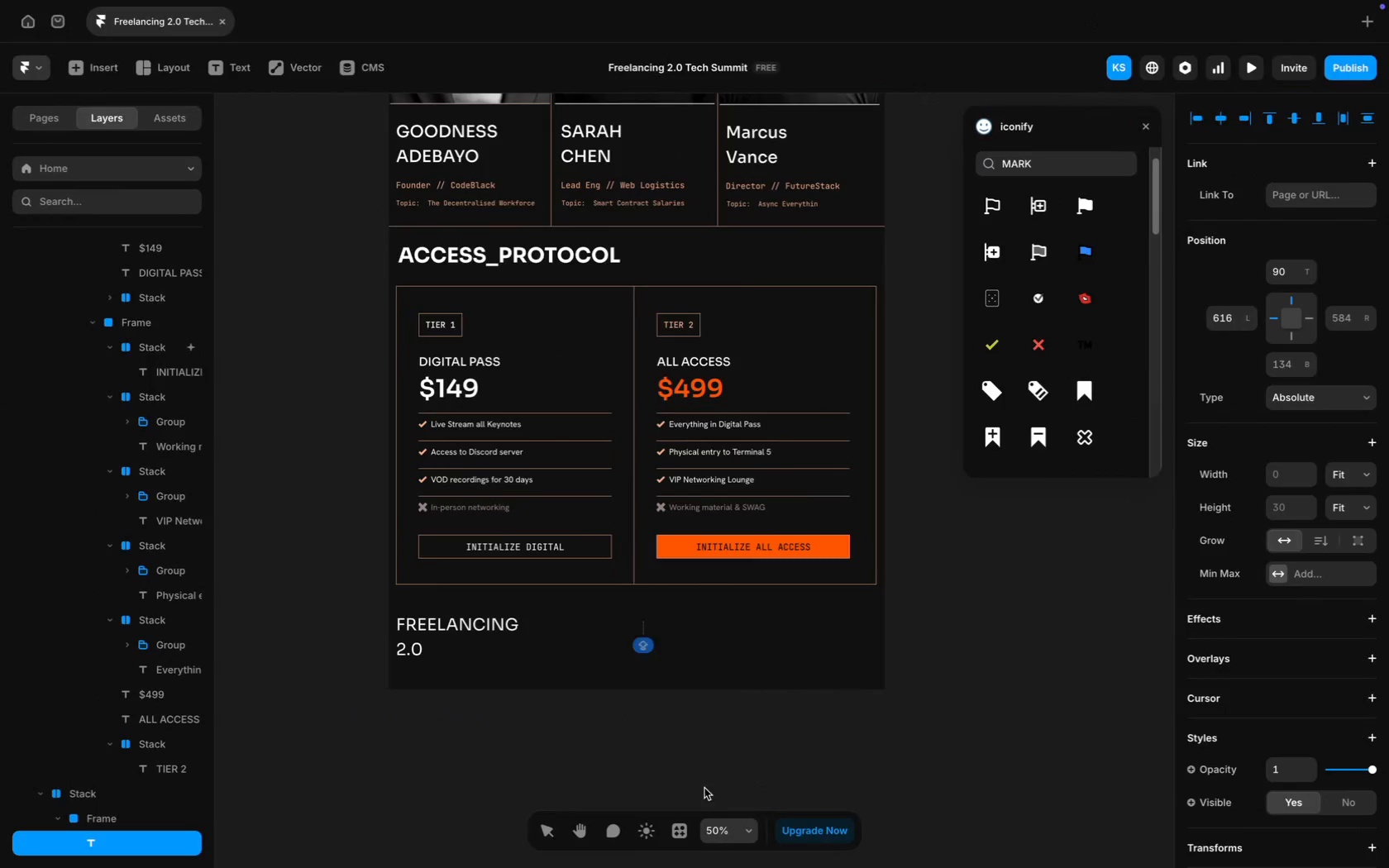 
key(Meta+V)
 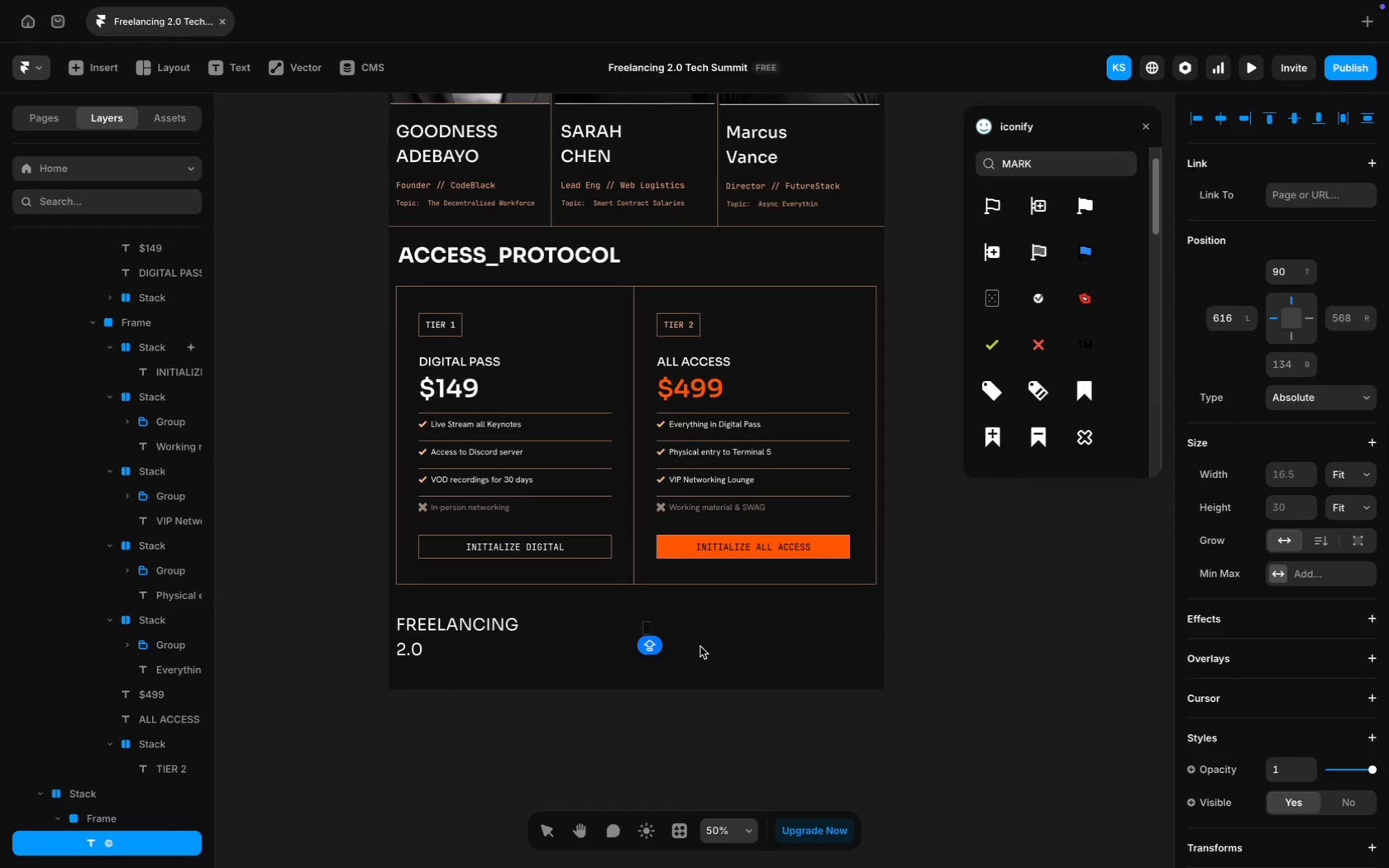 
key(Meta+A)
 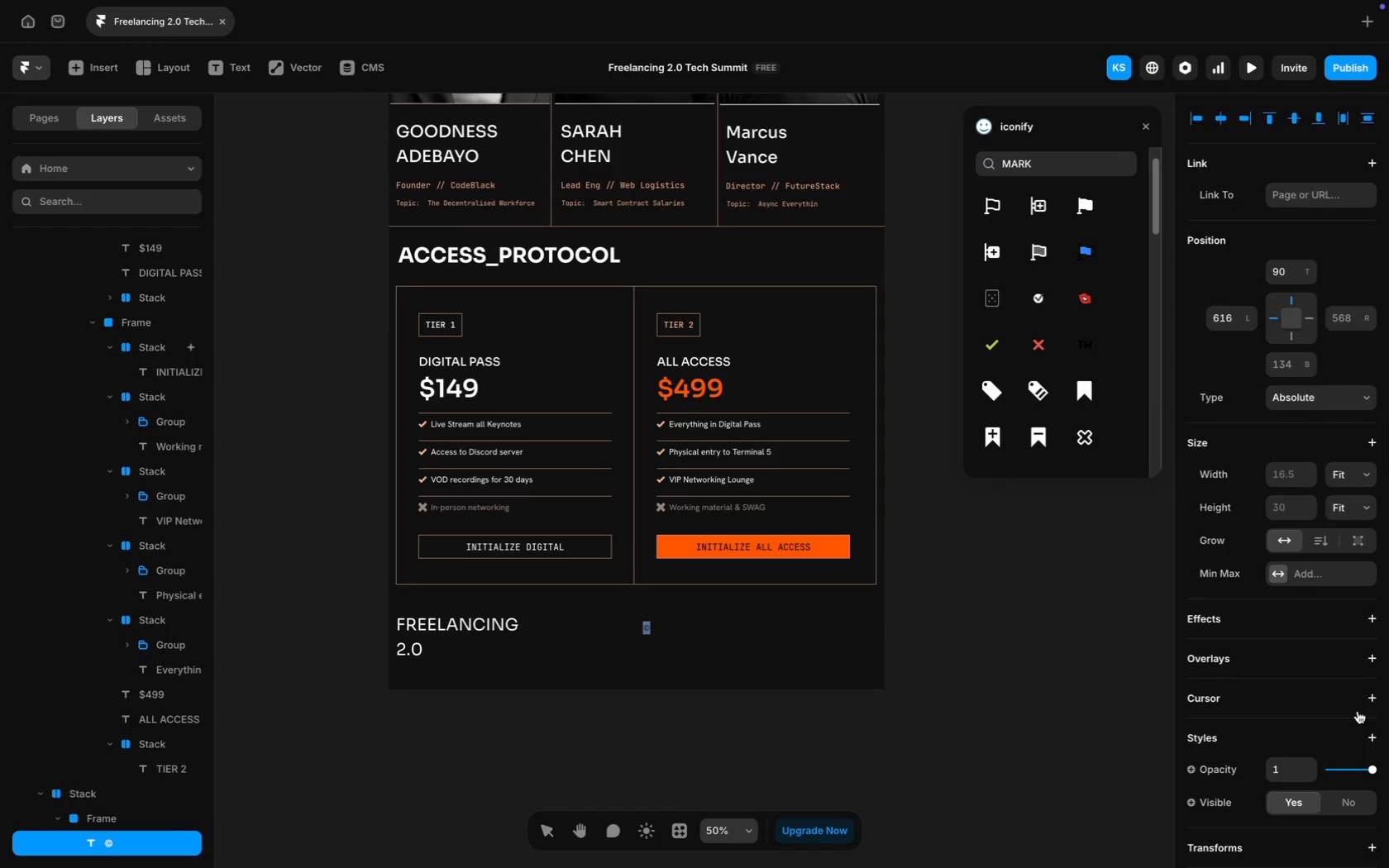 
left_click([1306, 613])
 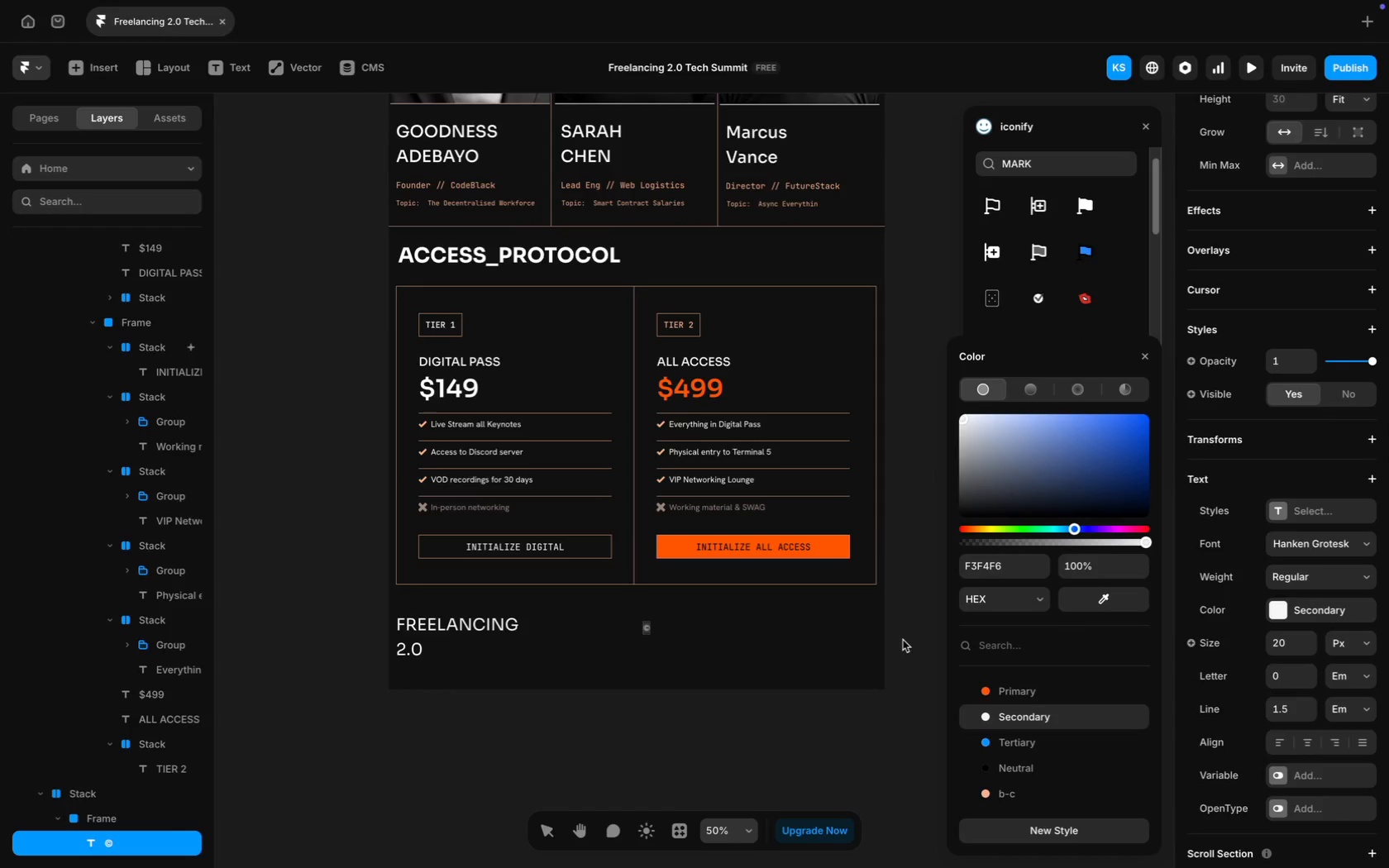 
scroll: coordinate [1358, 711], scroll_direction: down, amount: 45.0
 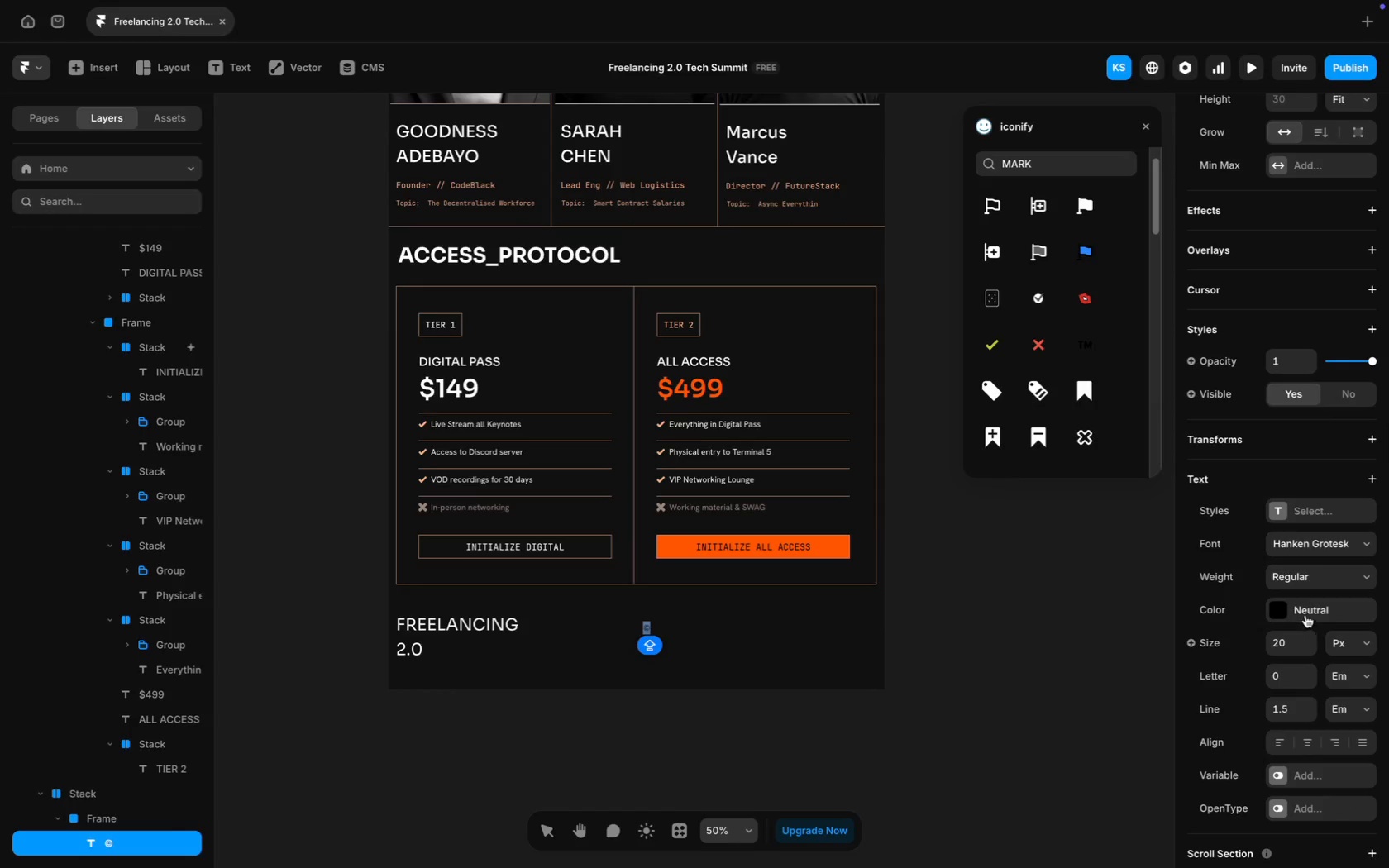 
wait(5.65)
 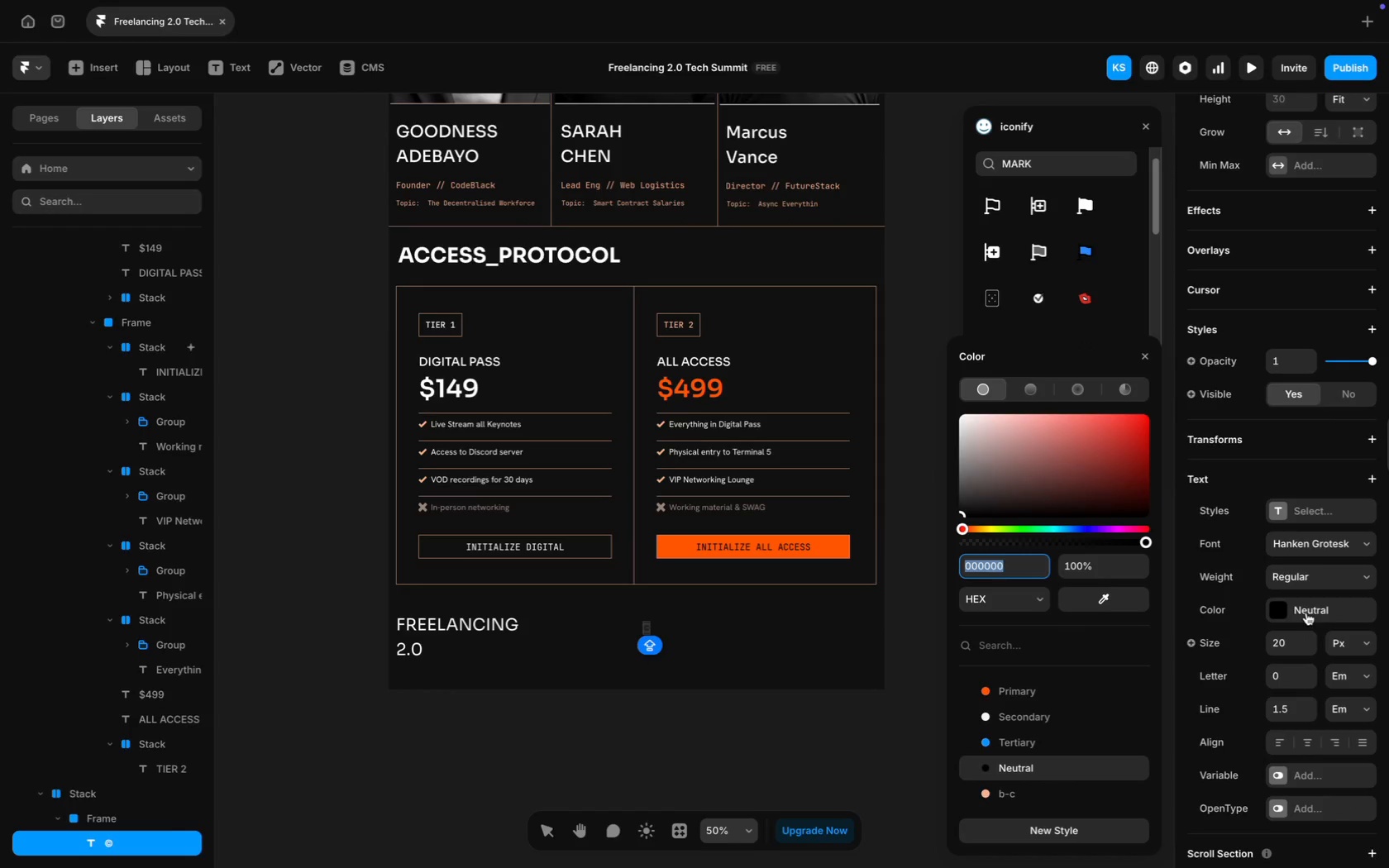 
scroll: coordinate [749, 581], scroll_direction: up, amount: 1.0
 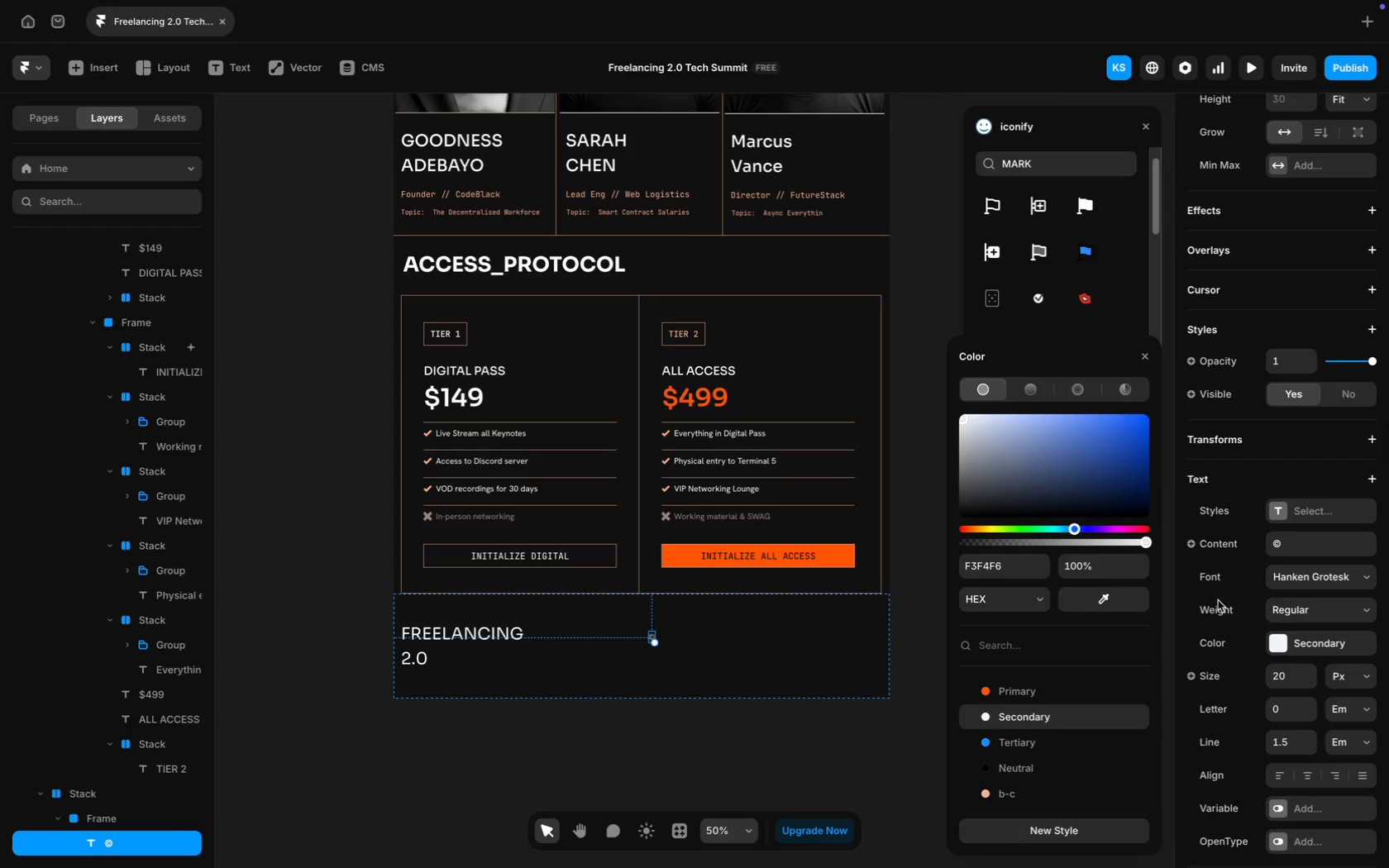 
wait(5.12)
 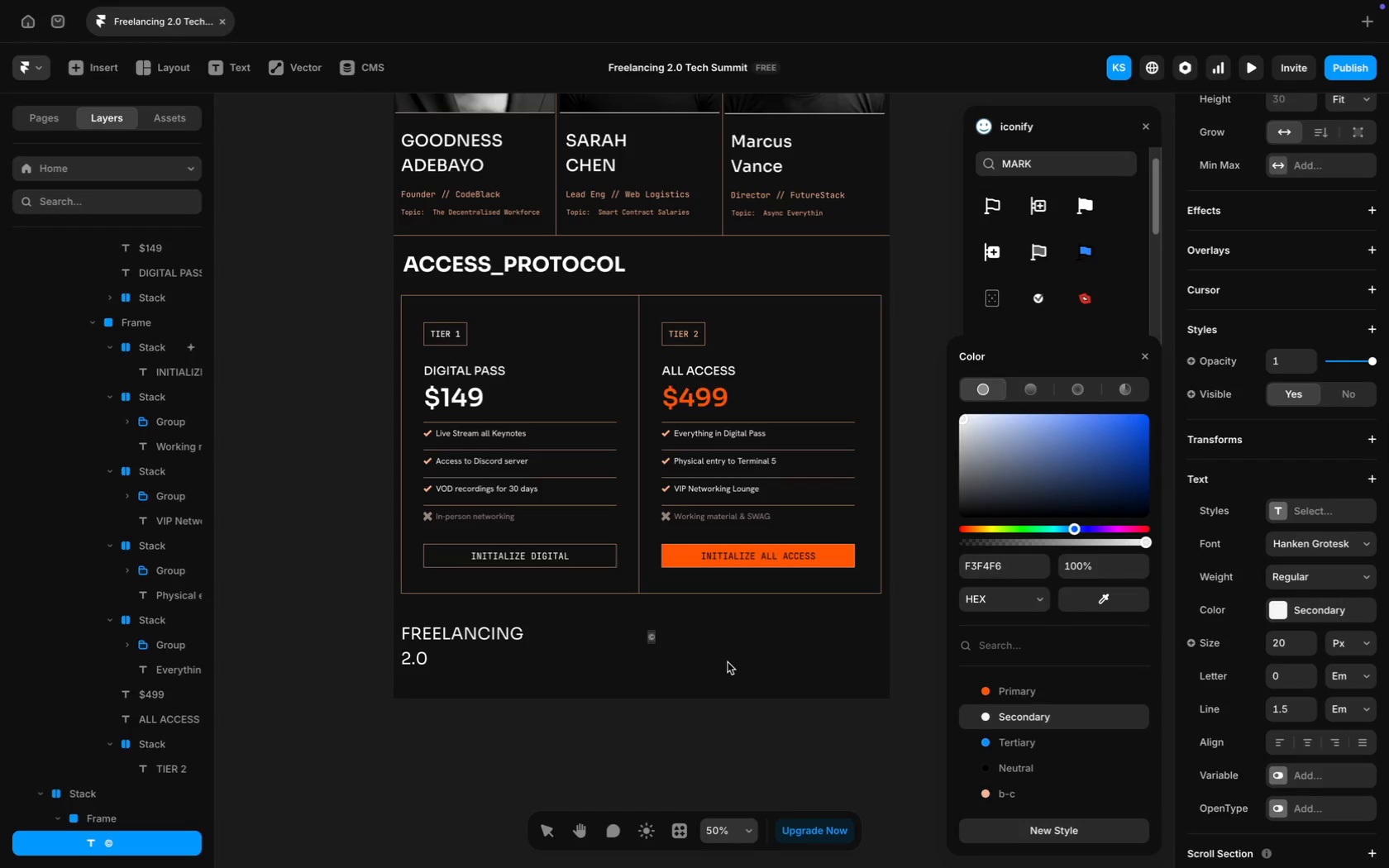 
left_click([1018, 571])
 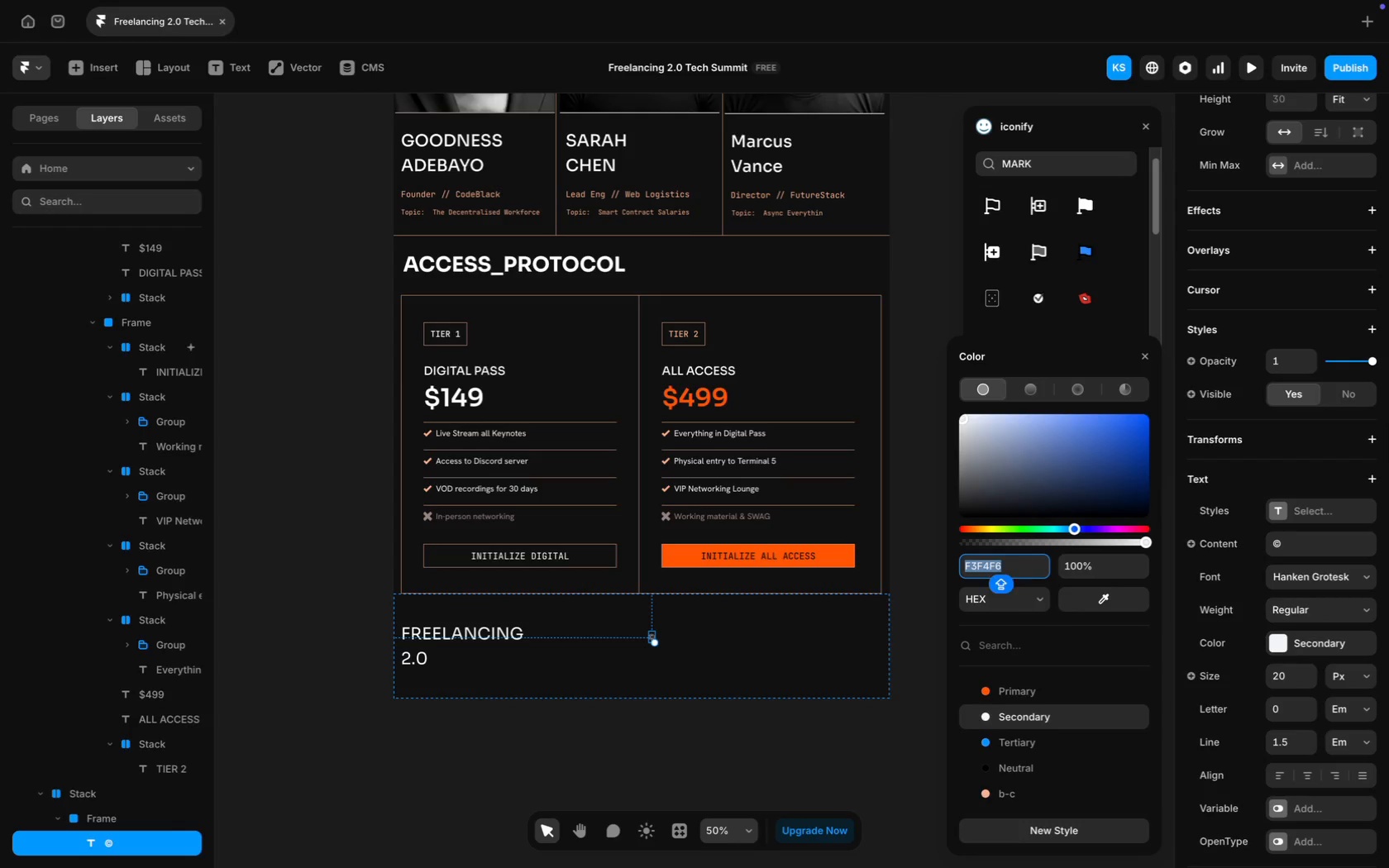 
type(WHITE)
 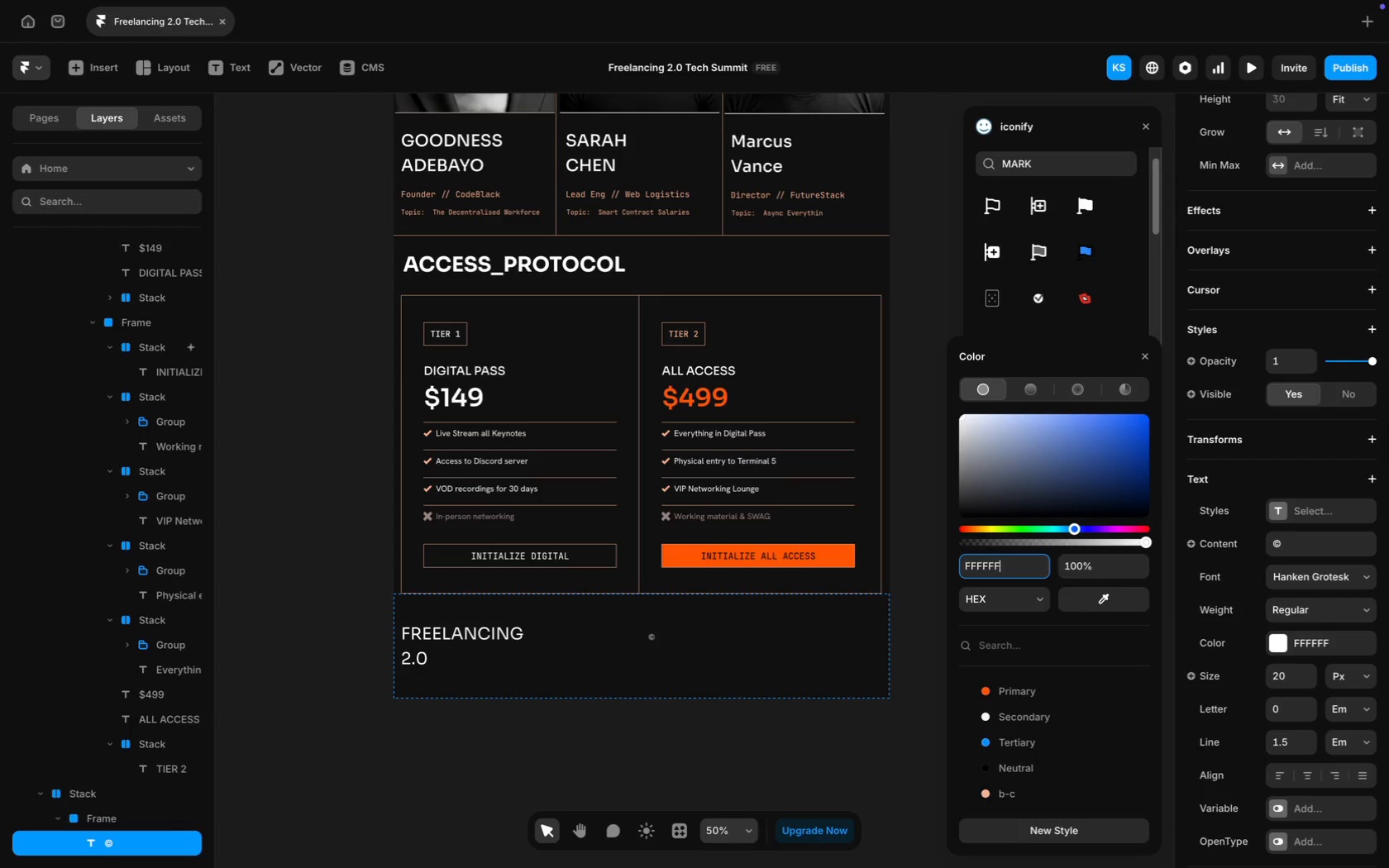 
key(Enter)
 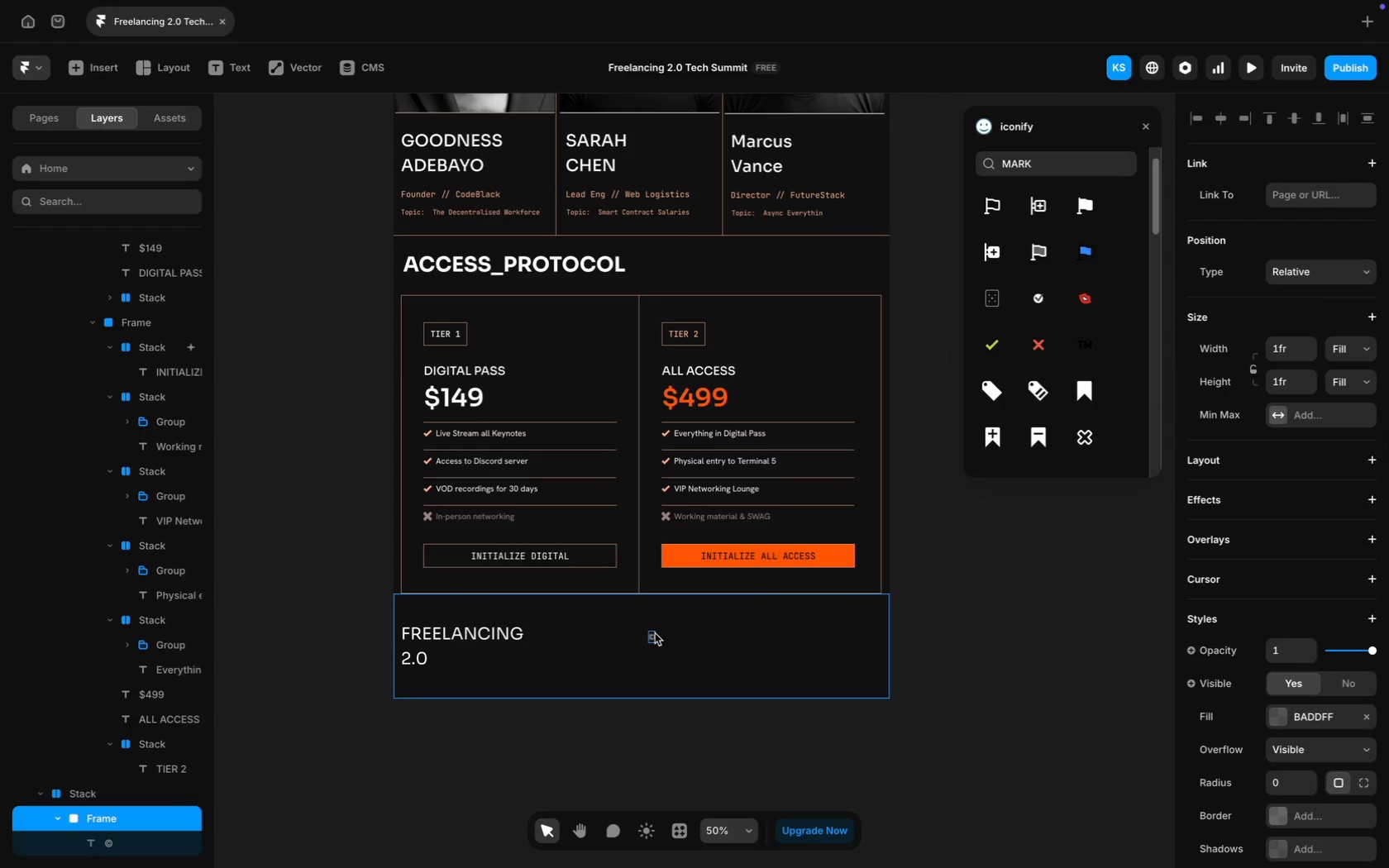 
left_click([654, 635])
 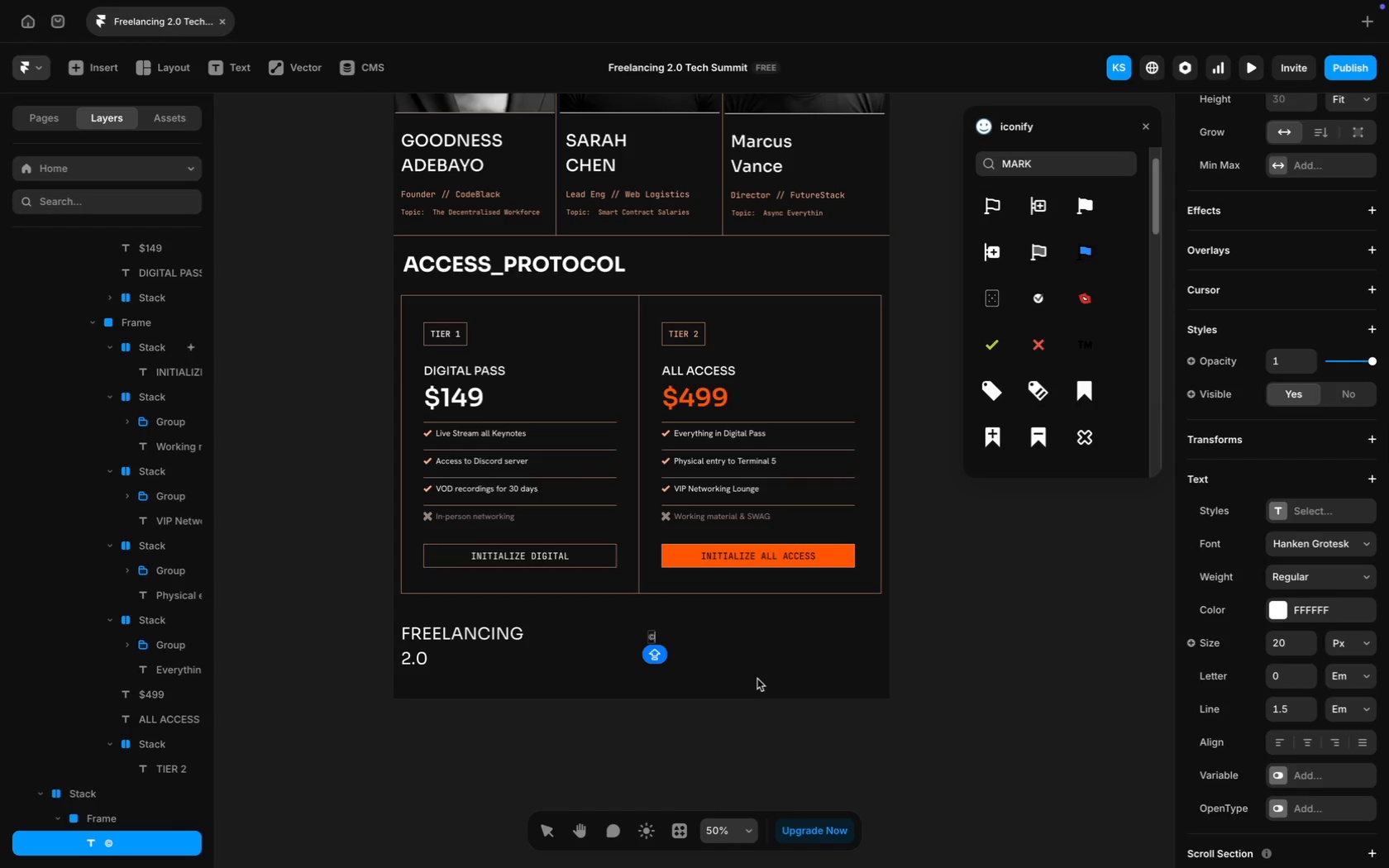 
type( 2026 FREELANCING 2.0 SUMMIT. ALL RIGHTS RESER)
 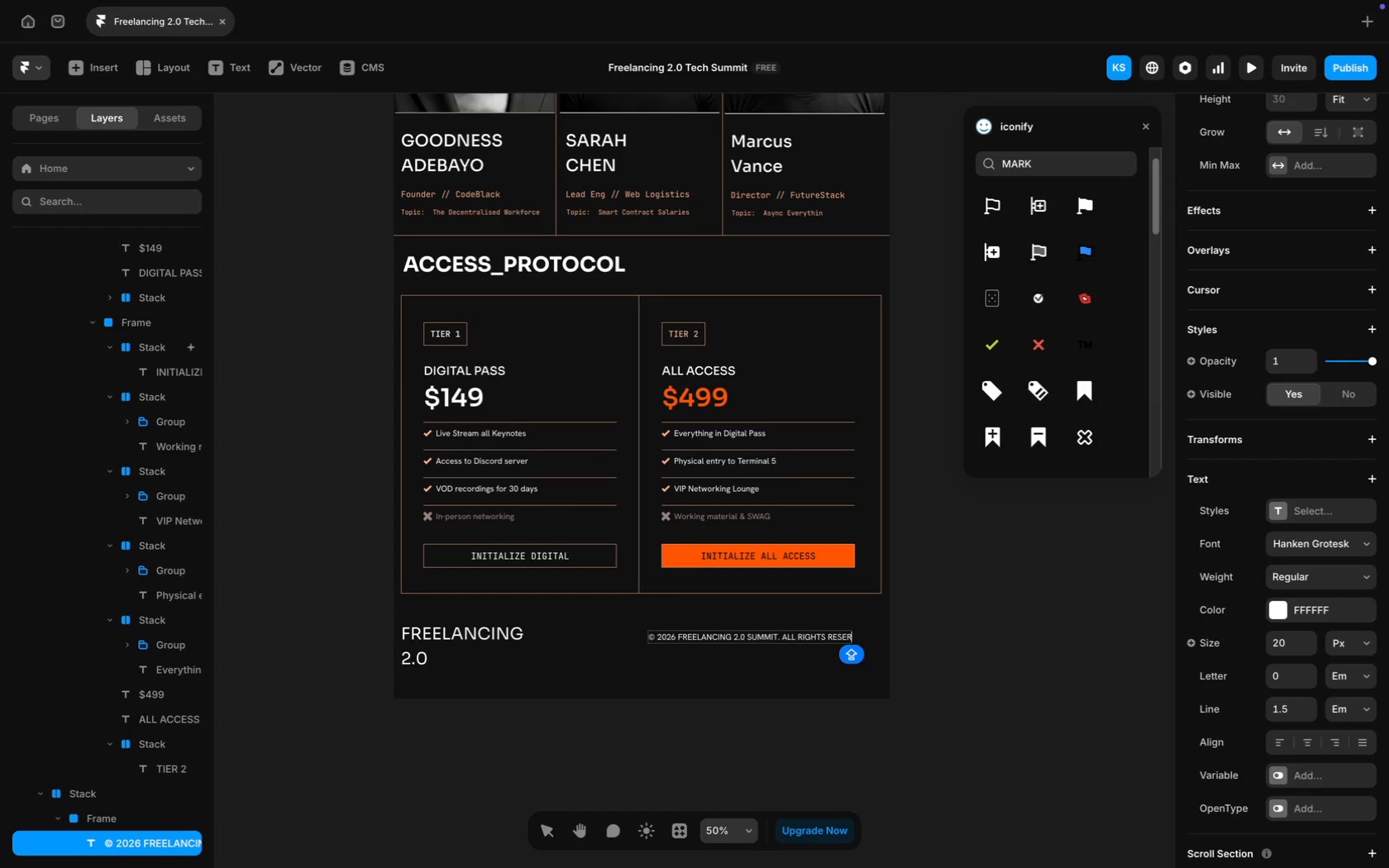 
type(VERD)
 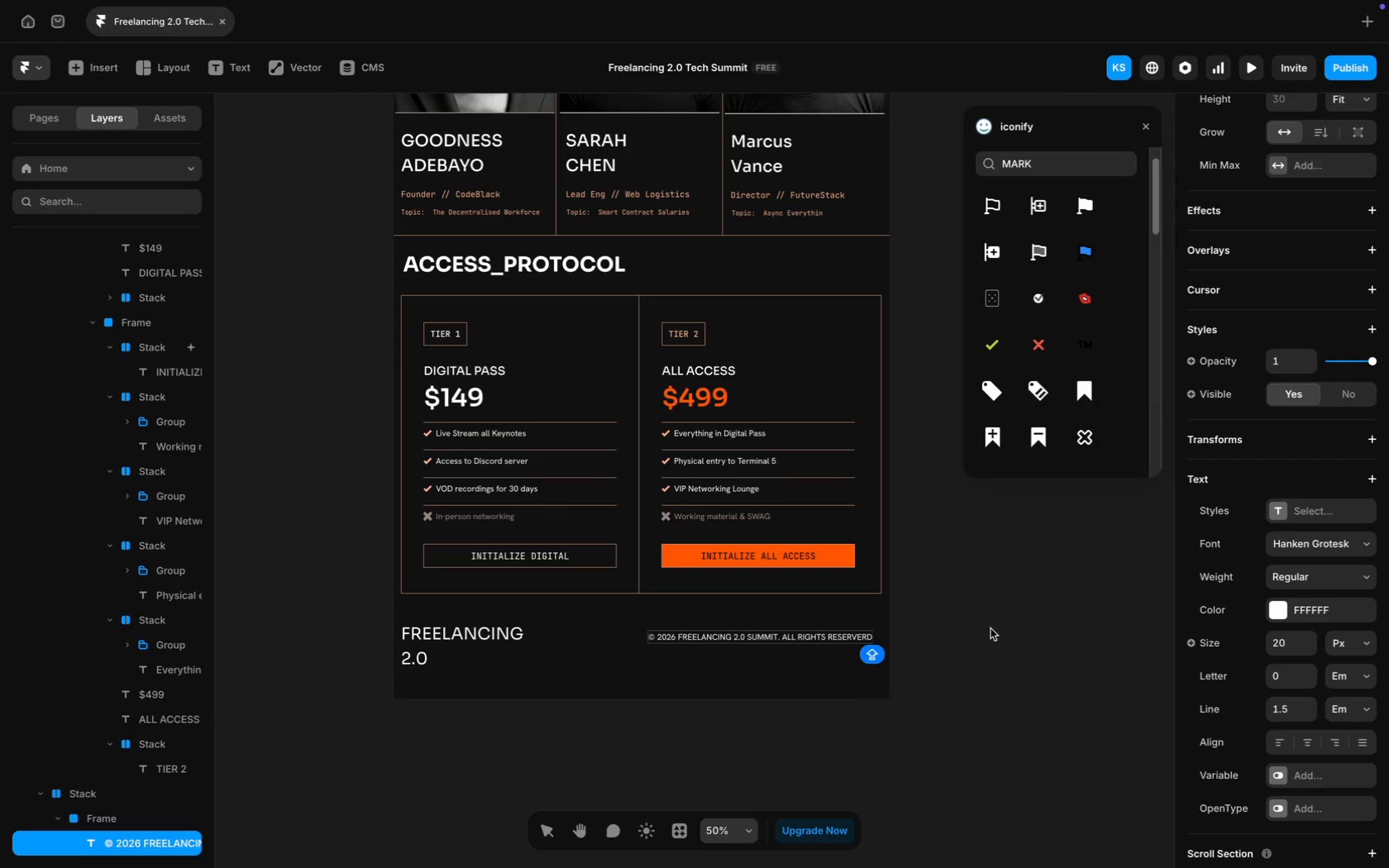 
key(Meta+A)
 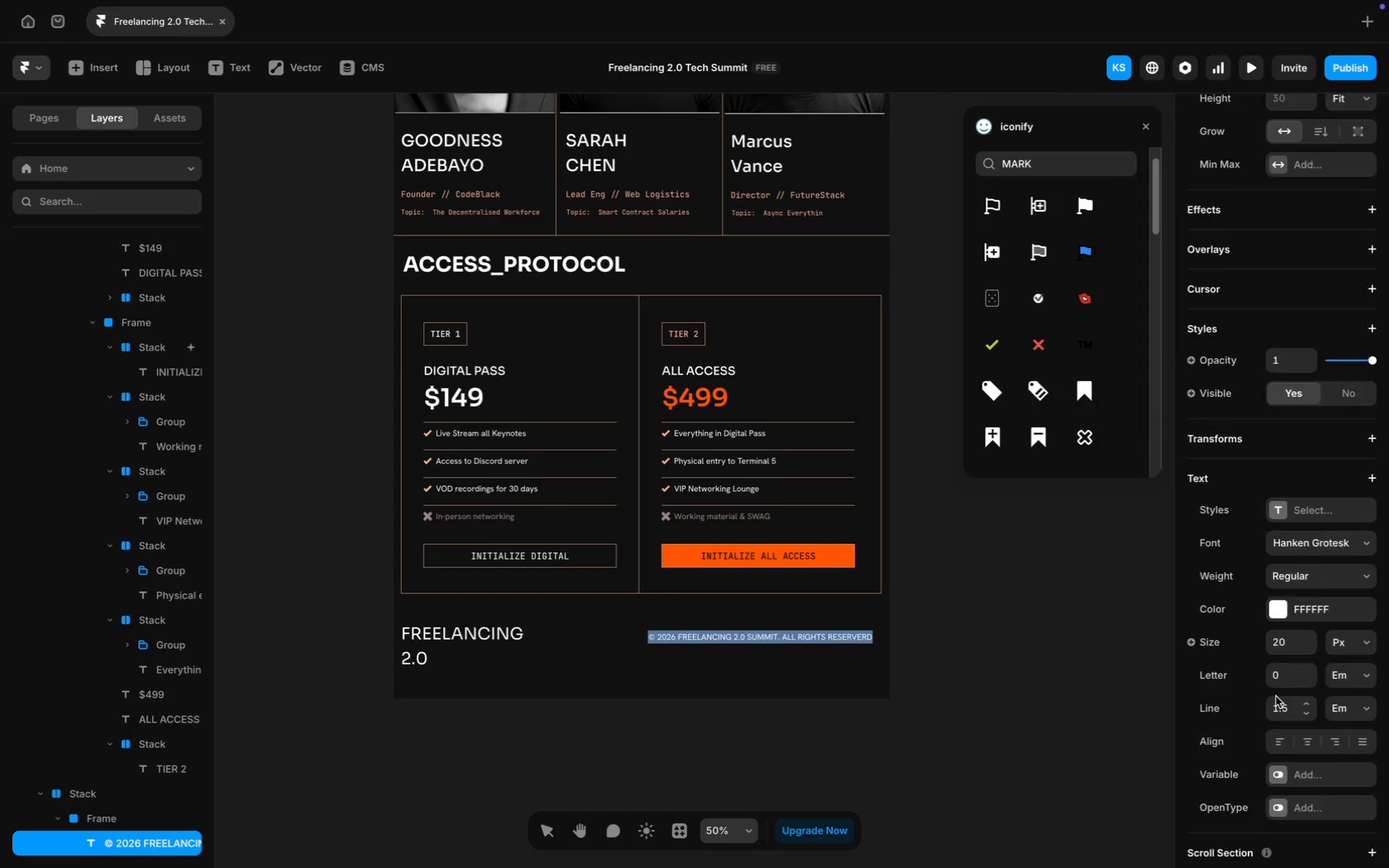 
scroll: coordinate [1276, 696], scroll_direction: down, amount: 39.0
 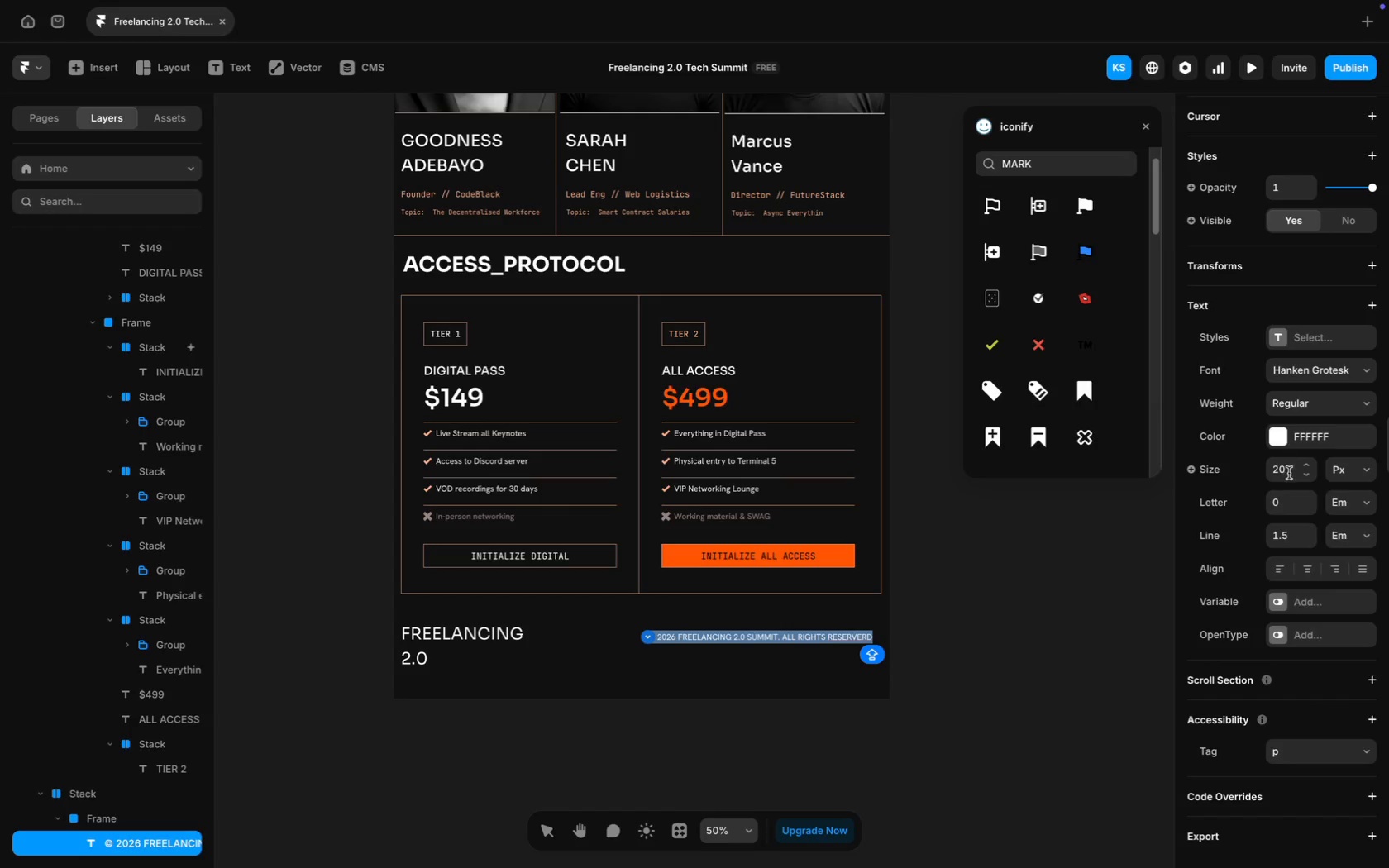 
left_click([1287, 473])
 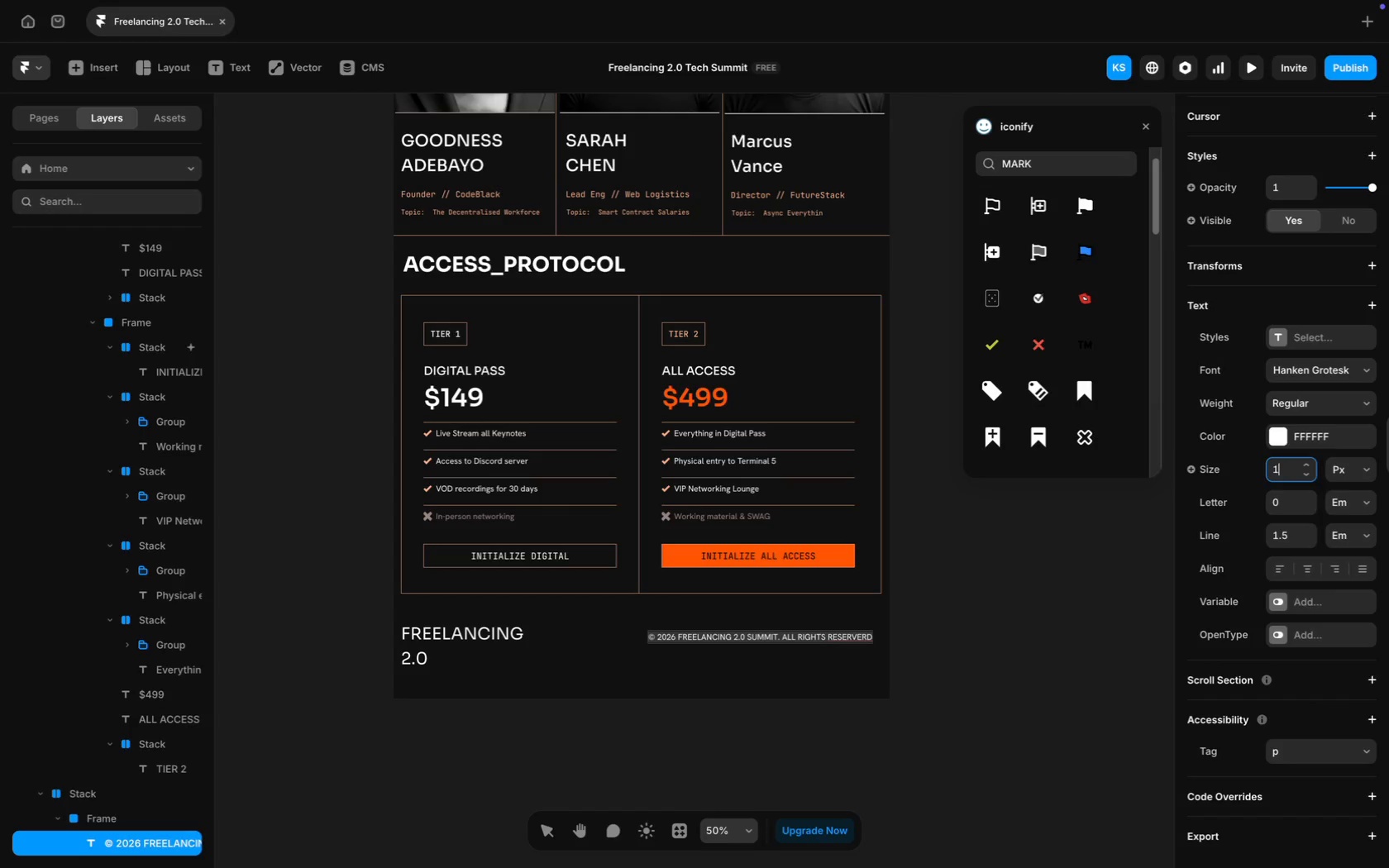 
type(18)
 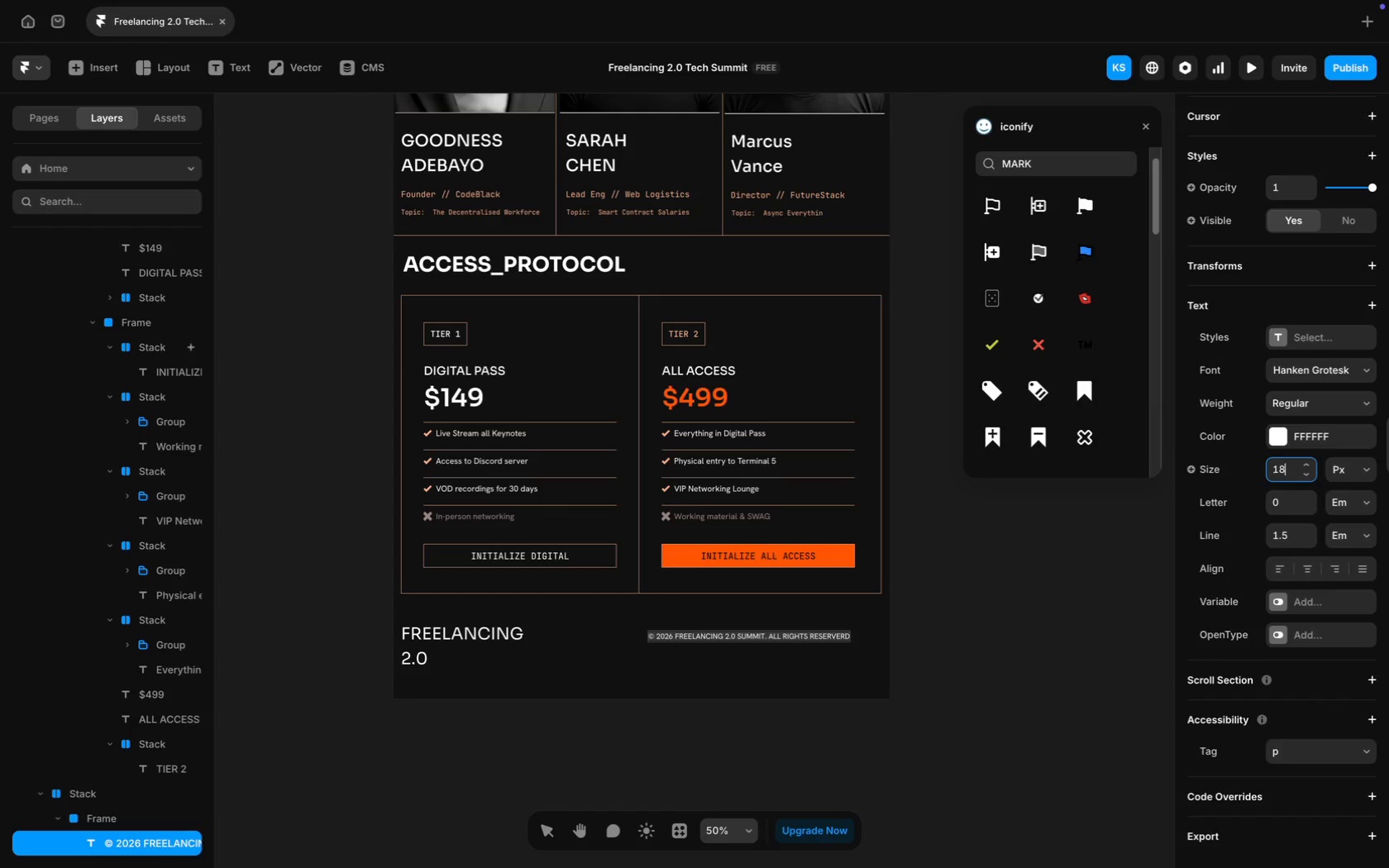 
key(Enter)
 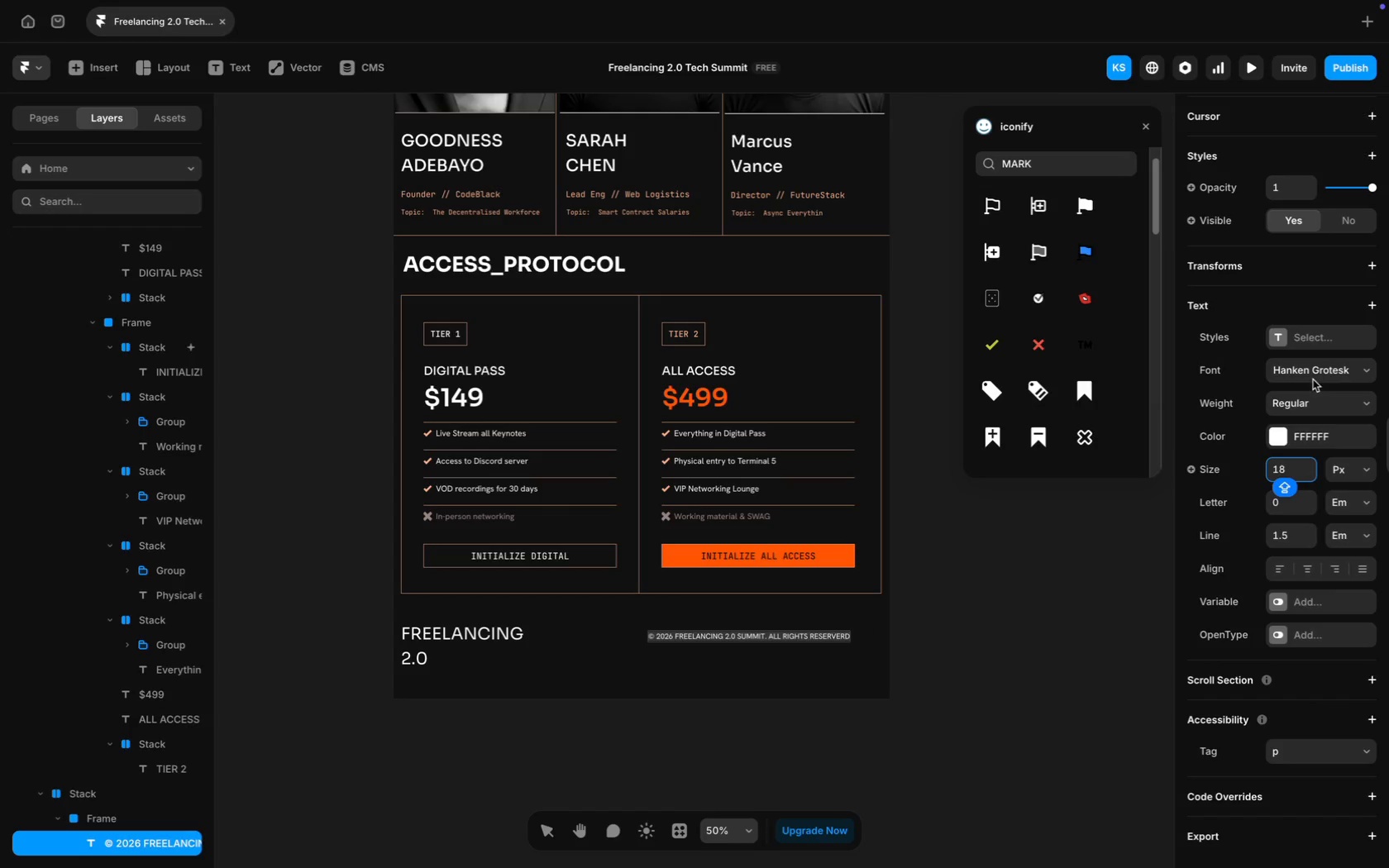 
left_click([1320, 436])
 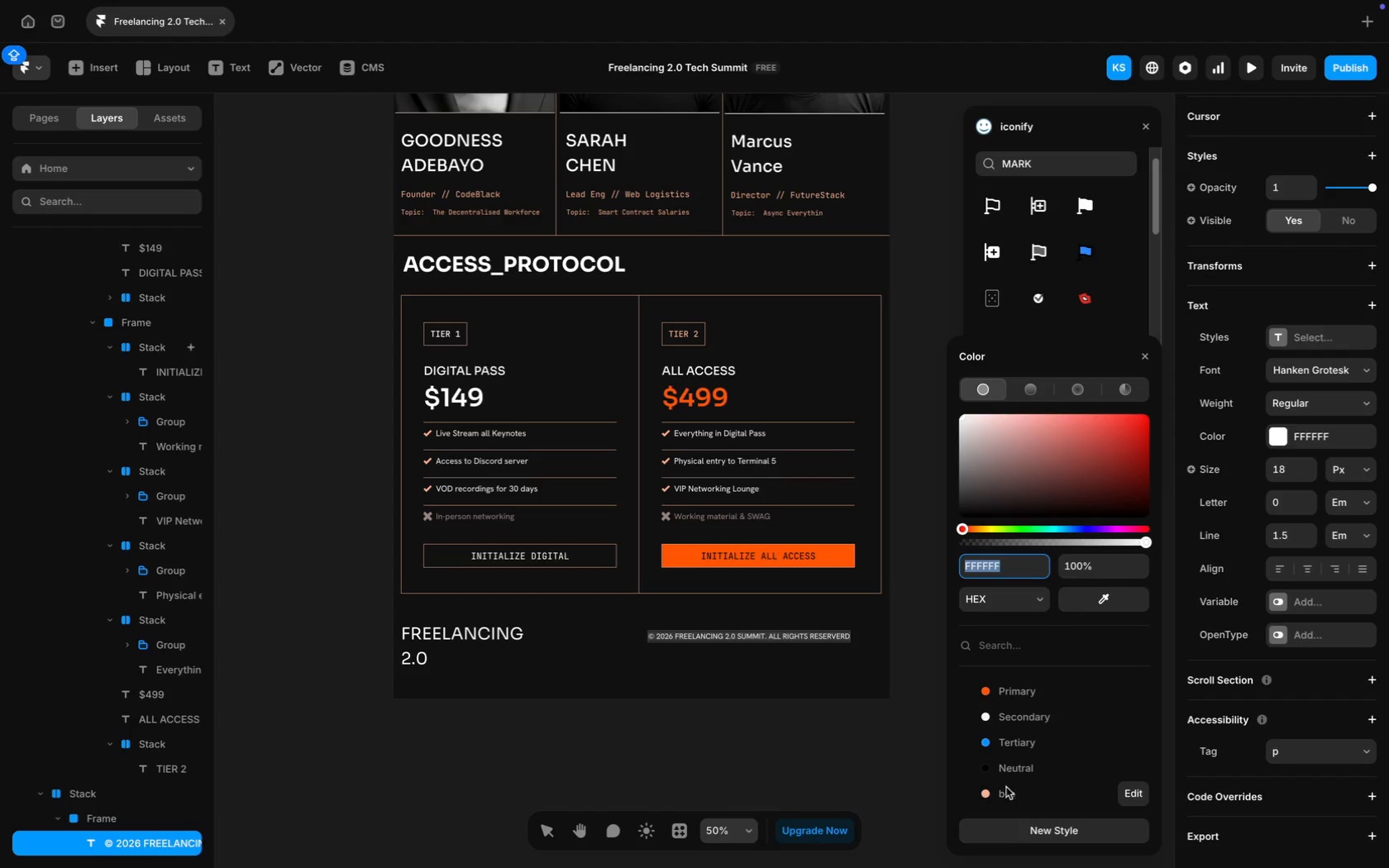 
left_click([1010, 794])
 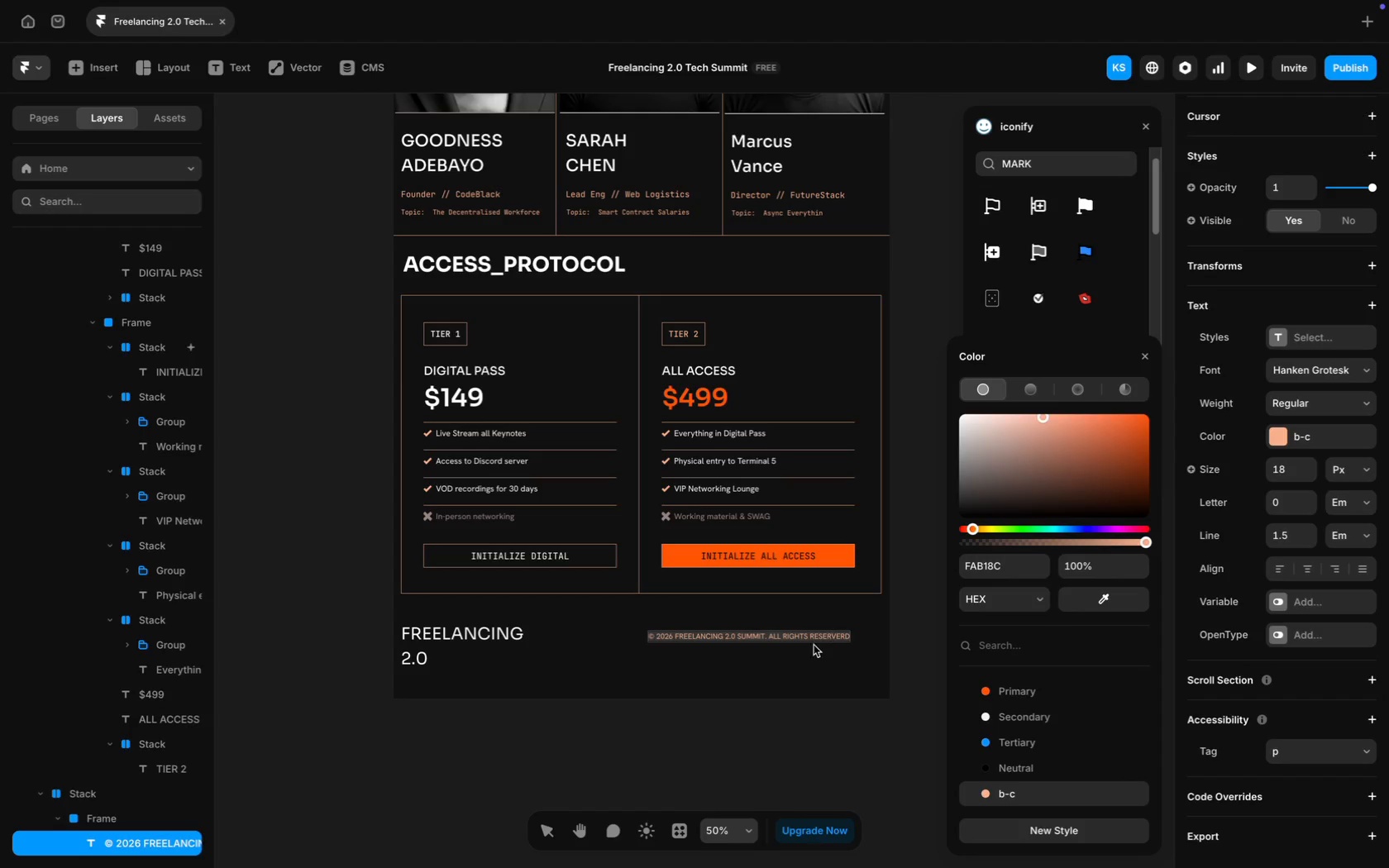 
wait(6.24)
 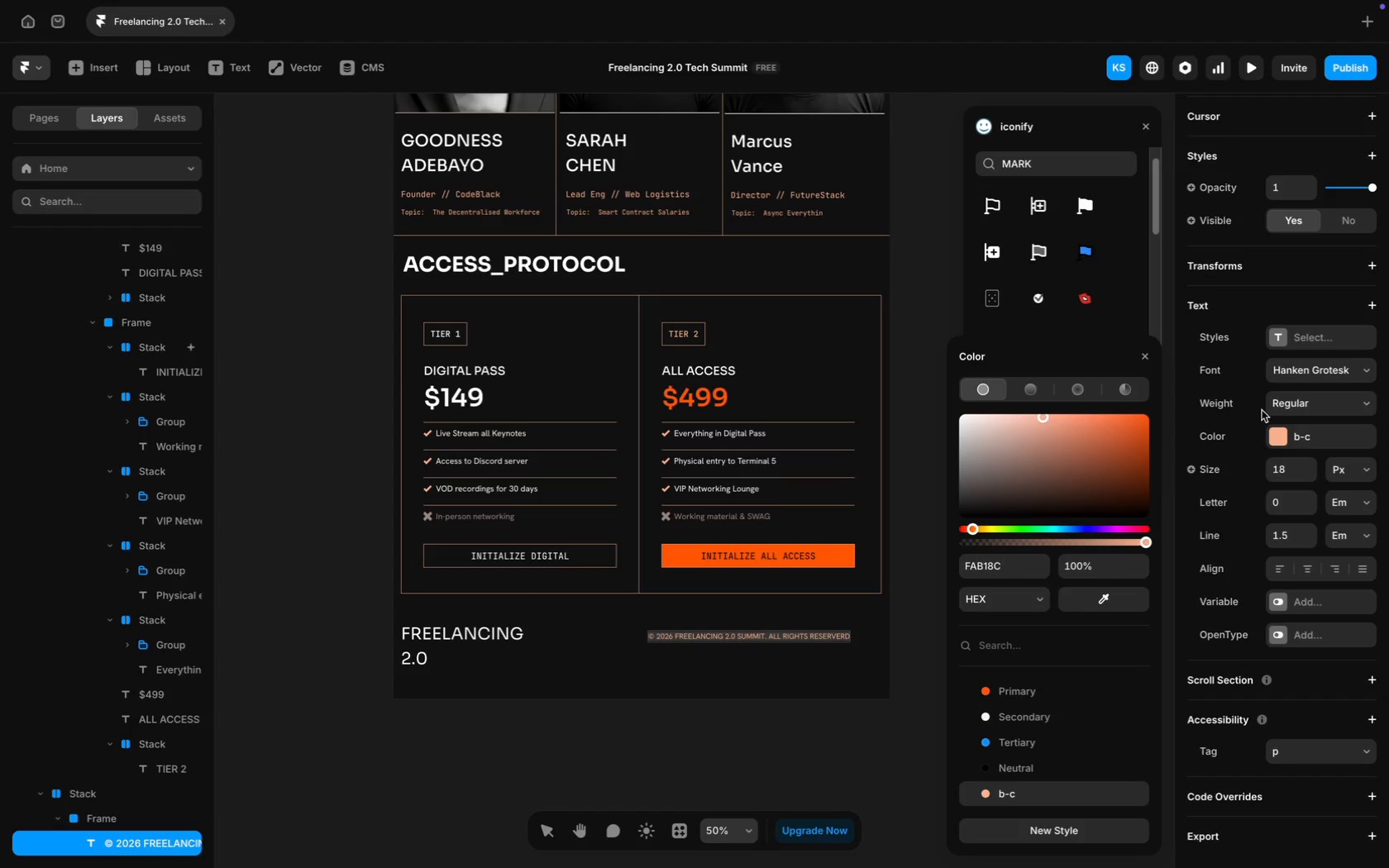 
left_click_drag(start_coordinate=[792, 638], to_coordinate=[823, 634])
 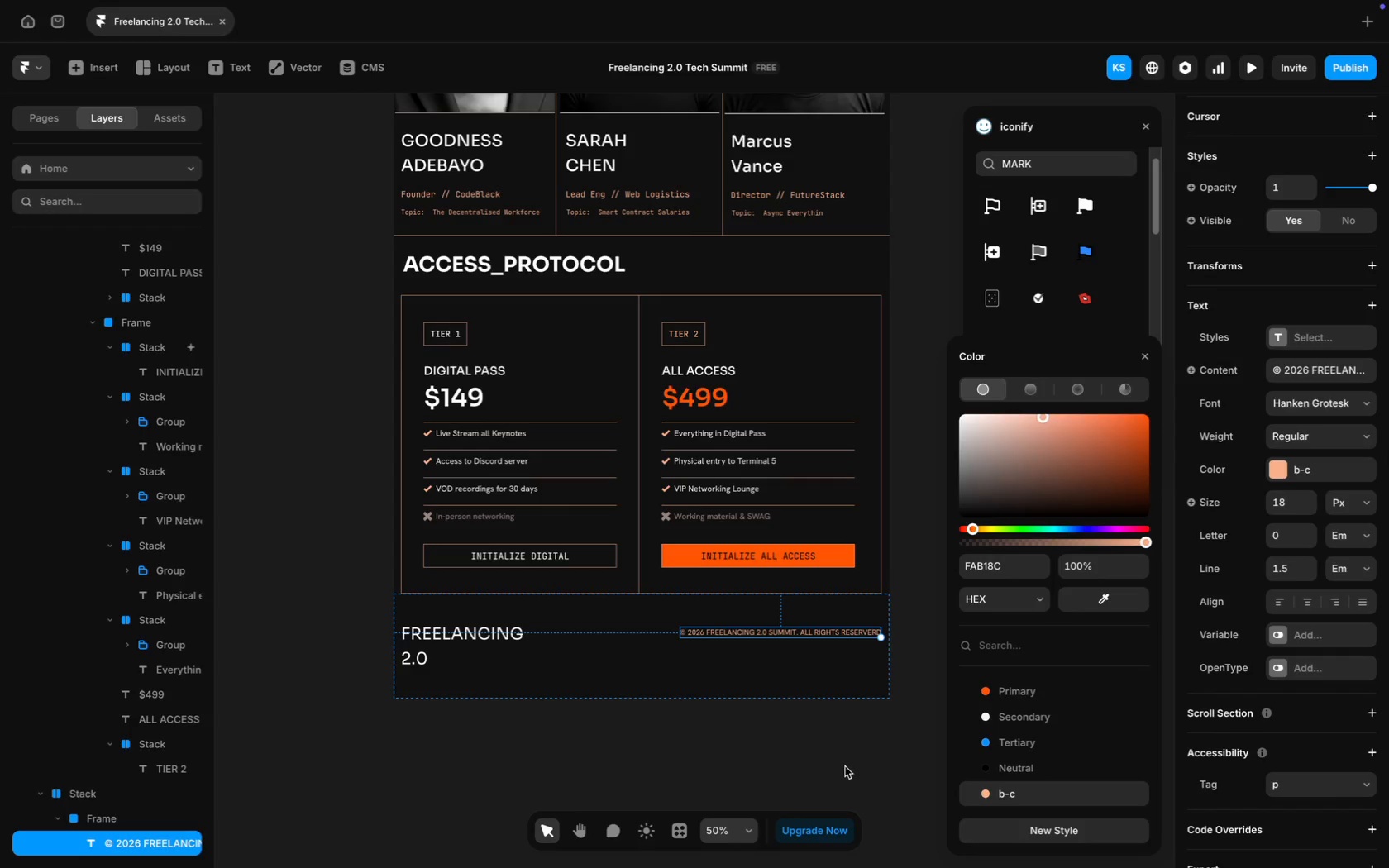 
left_click([846, 769])
 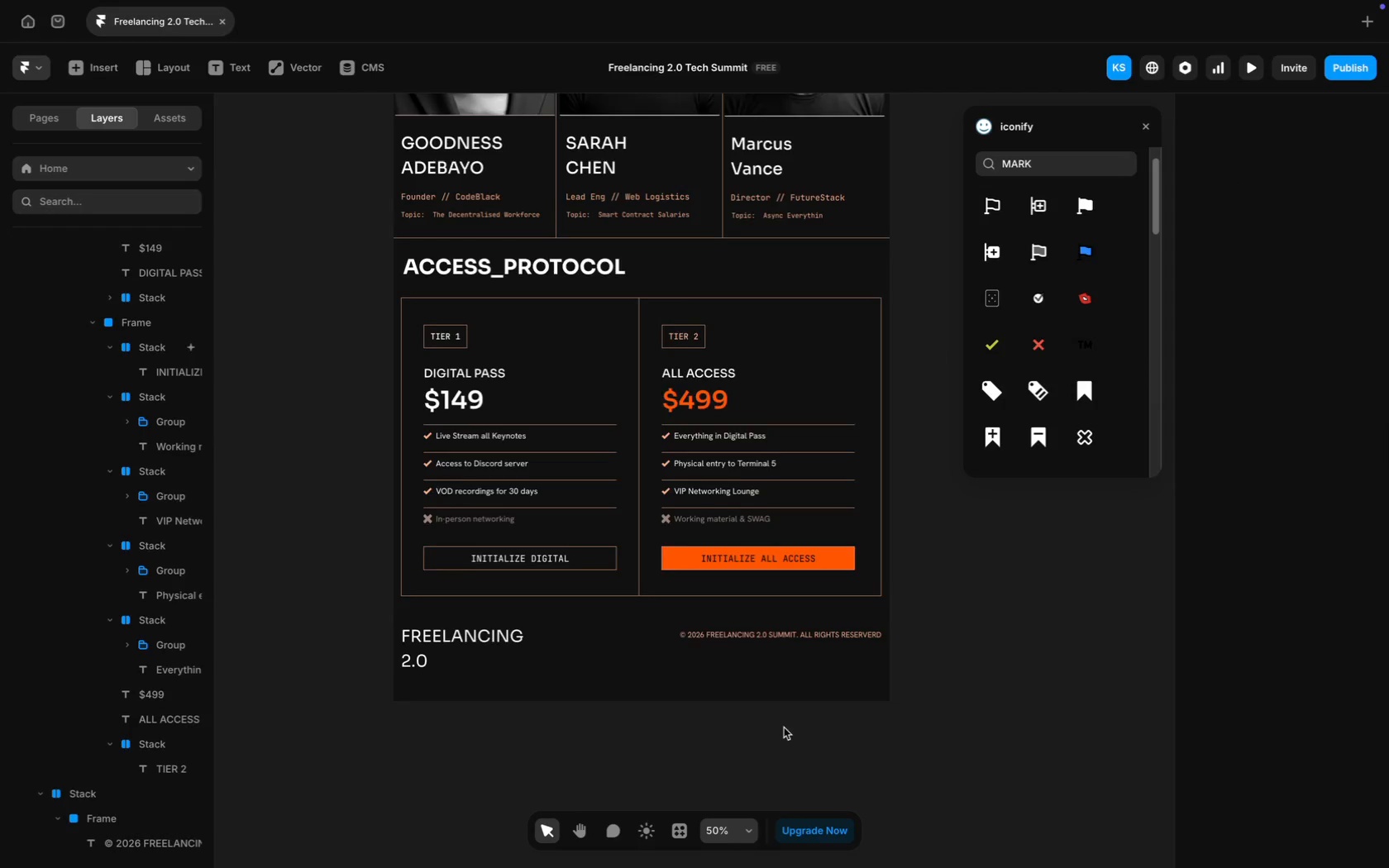 
scroll: coordinate [812, 679], scroll_direction: up, amount: 70.0
 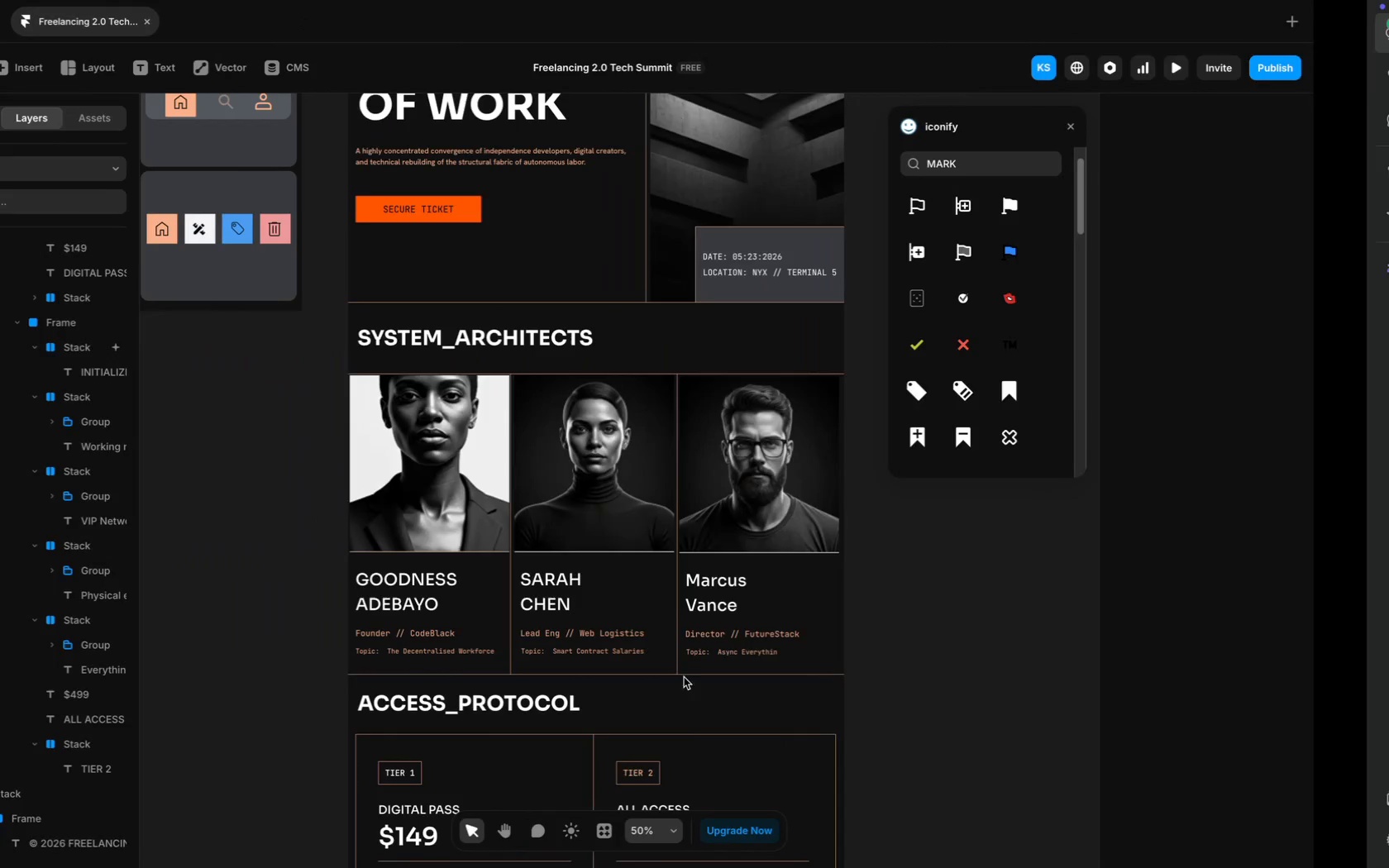 
scroll: coordinate [634, 689], scroll_direction: down, amount: 5.0
 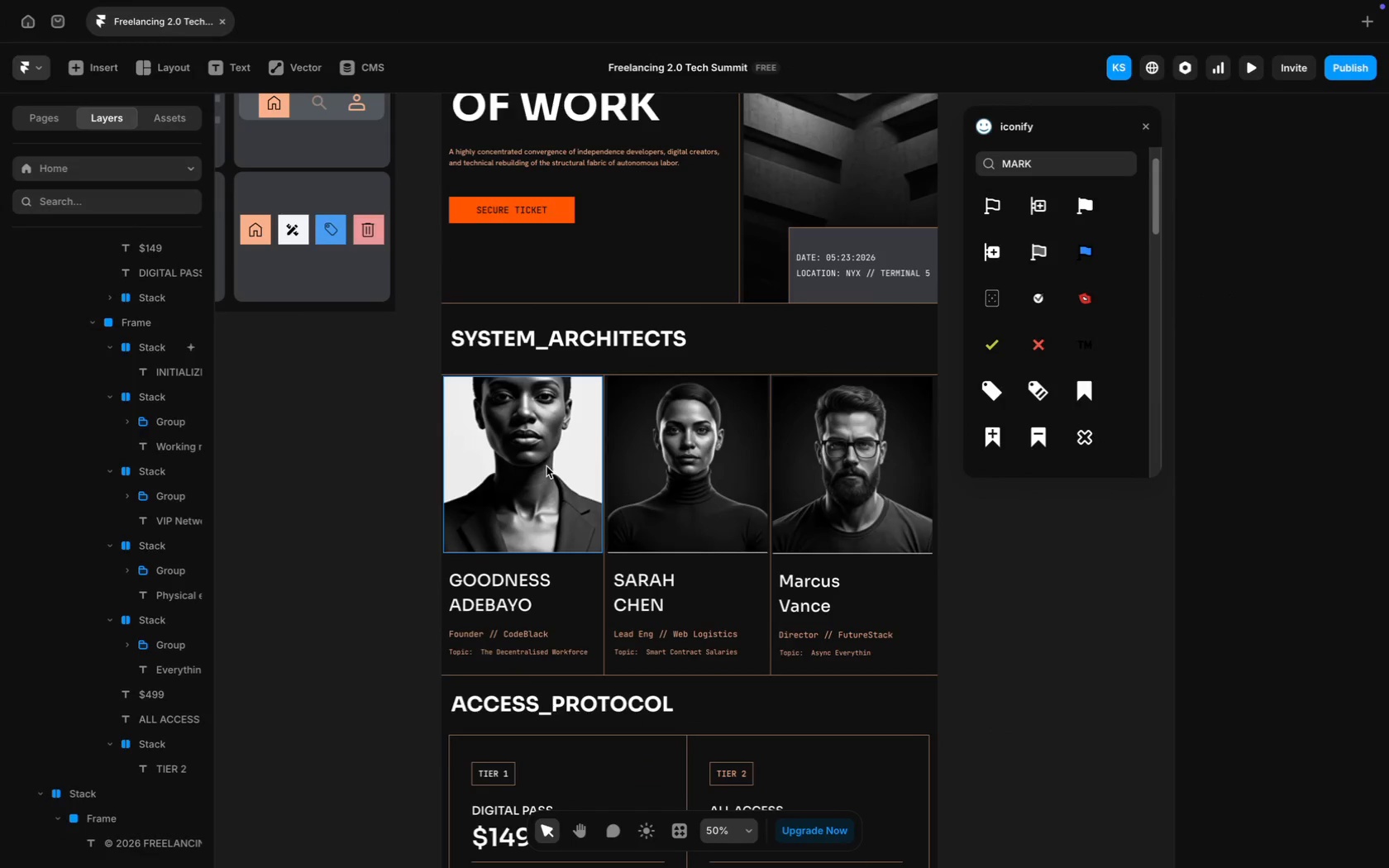 
wait(24.32)
 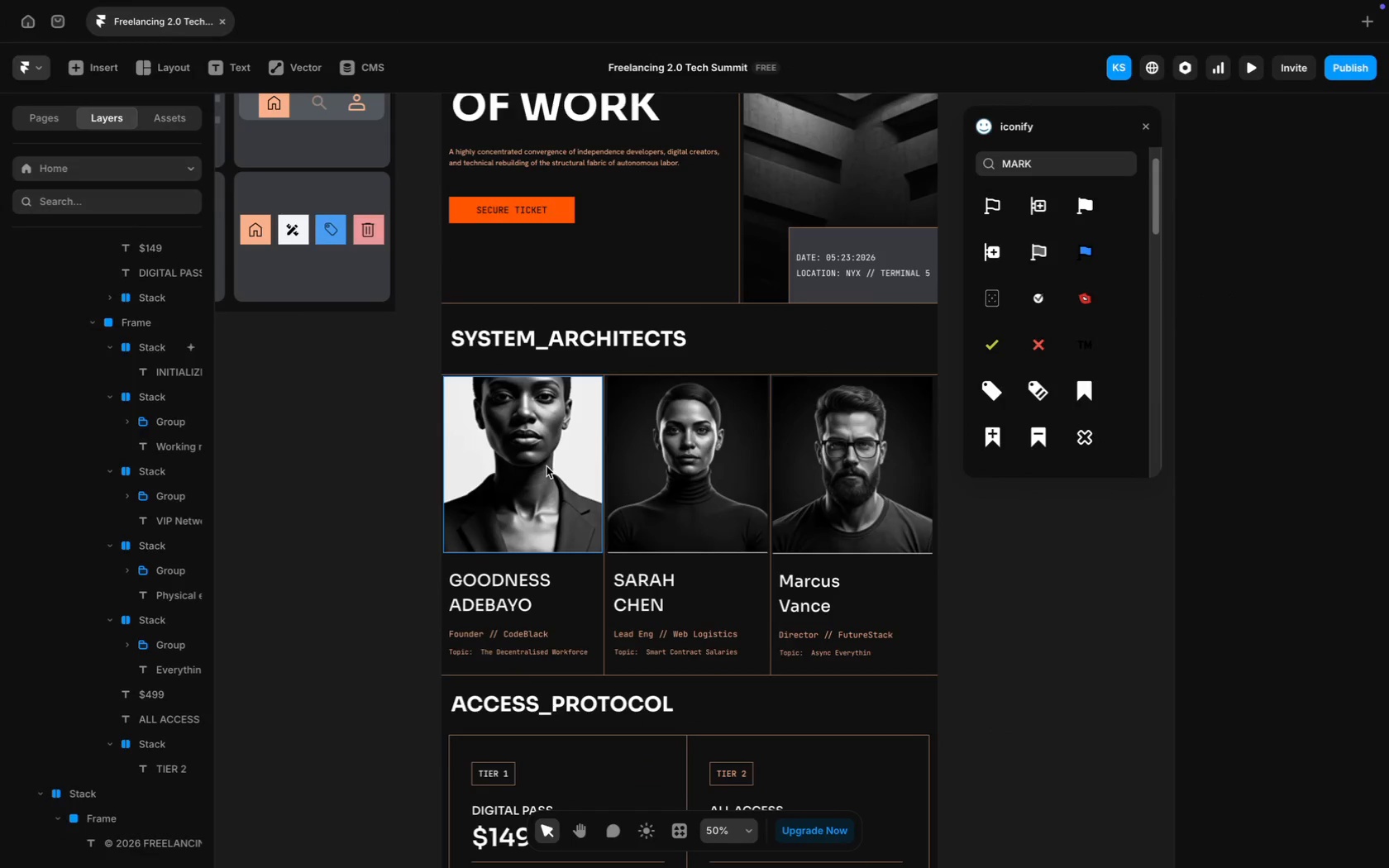 
left_click([820, 584])
 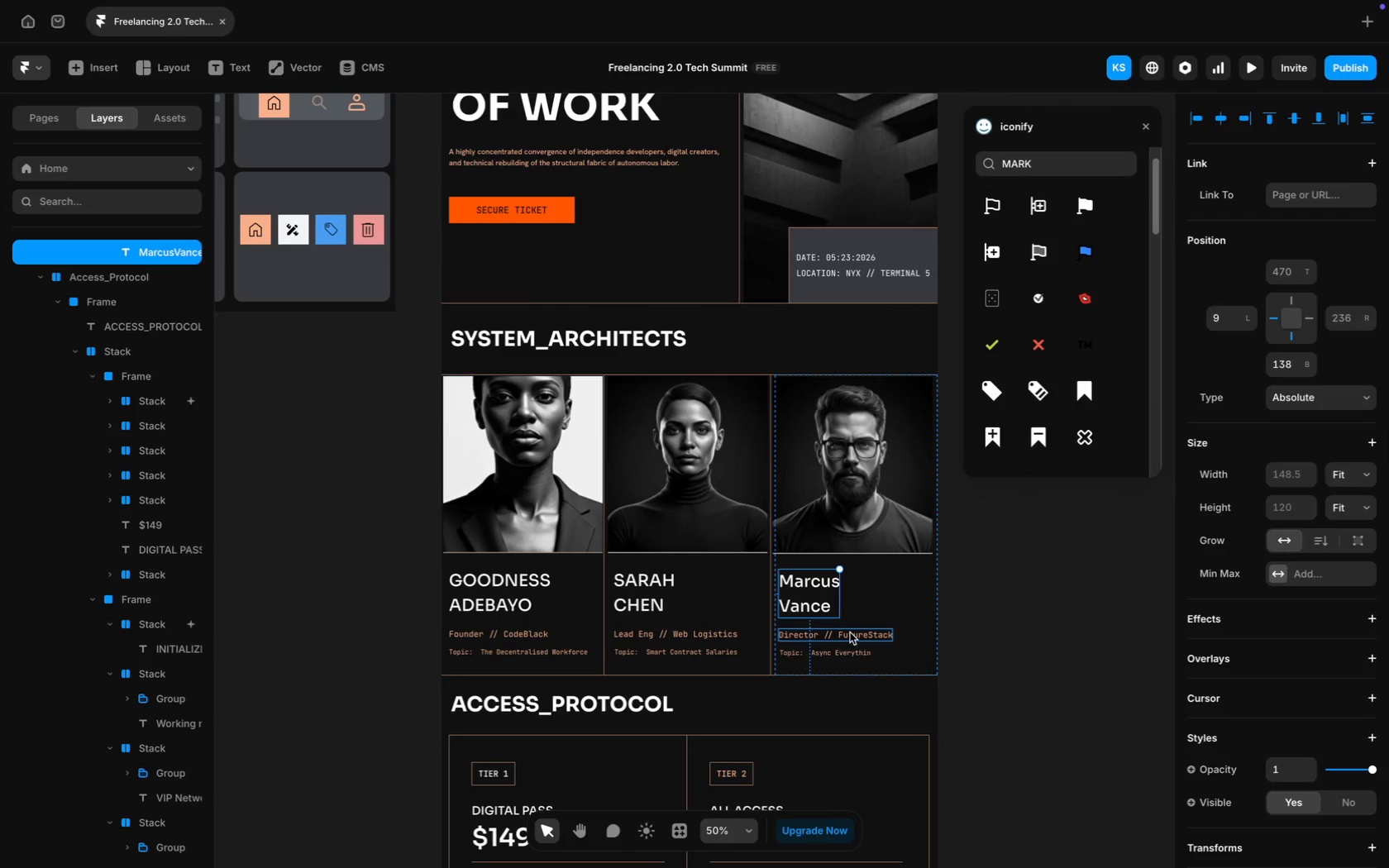 
left_click([850, 632])
 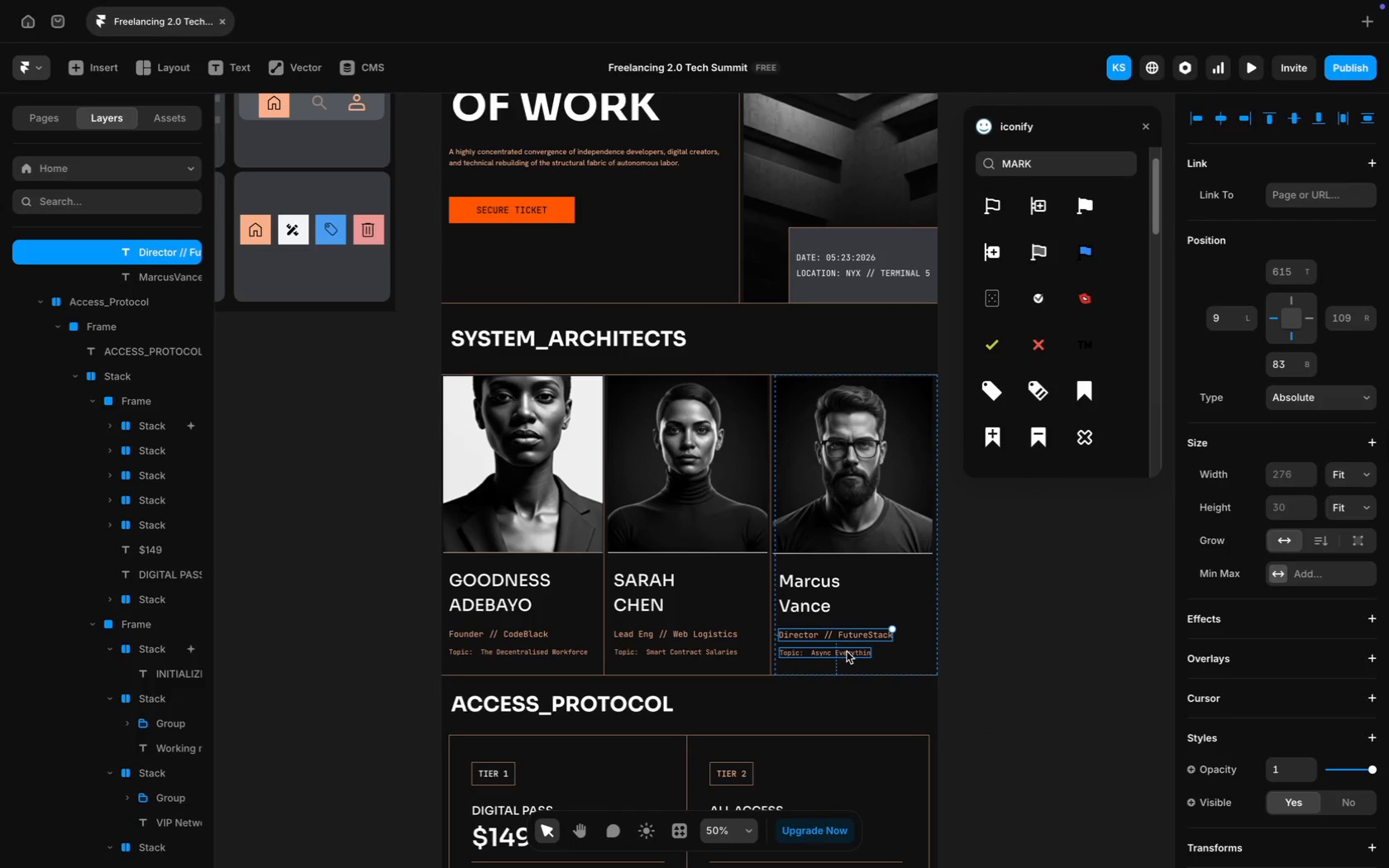 
hold_key(key=ShiftLeft, duration=2.03)
left_click([847, 651])
 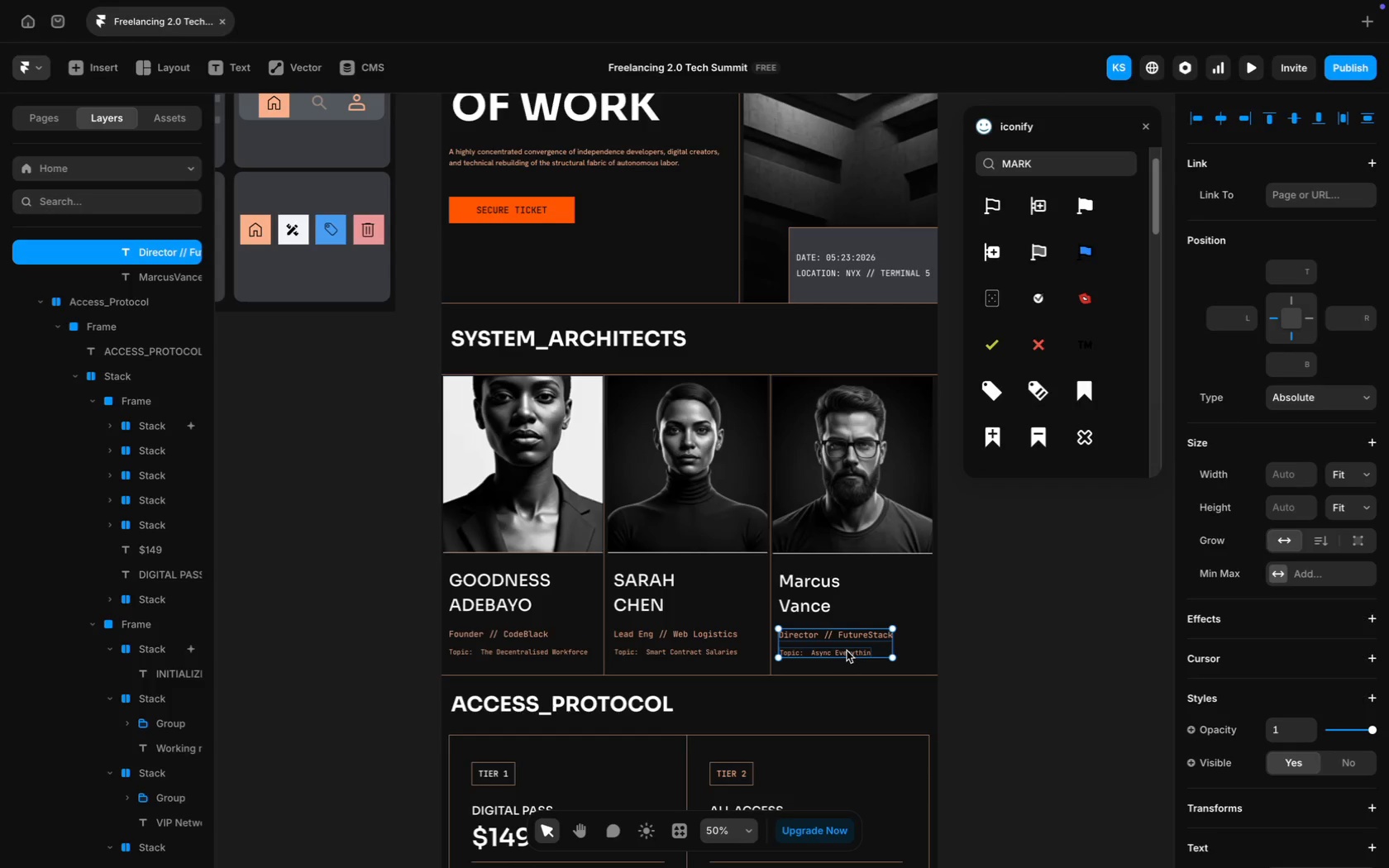 
left_click([819, 603])
 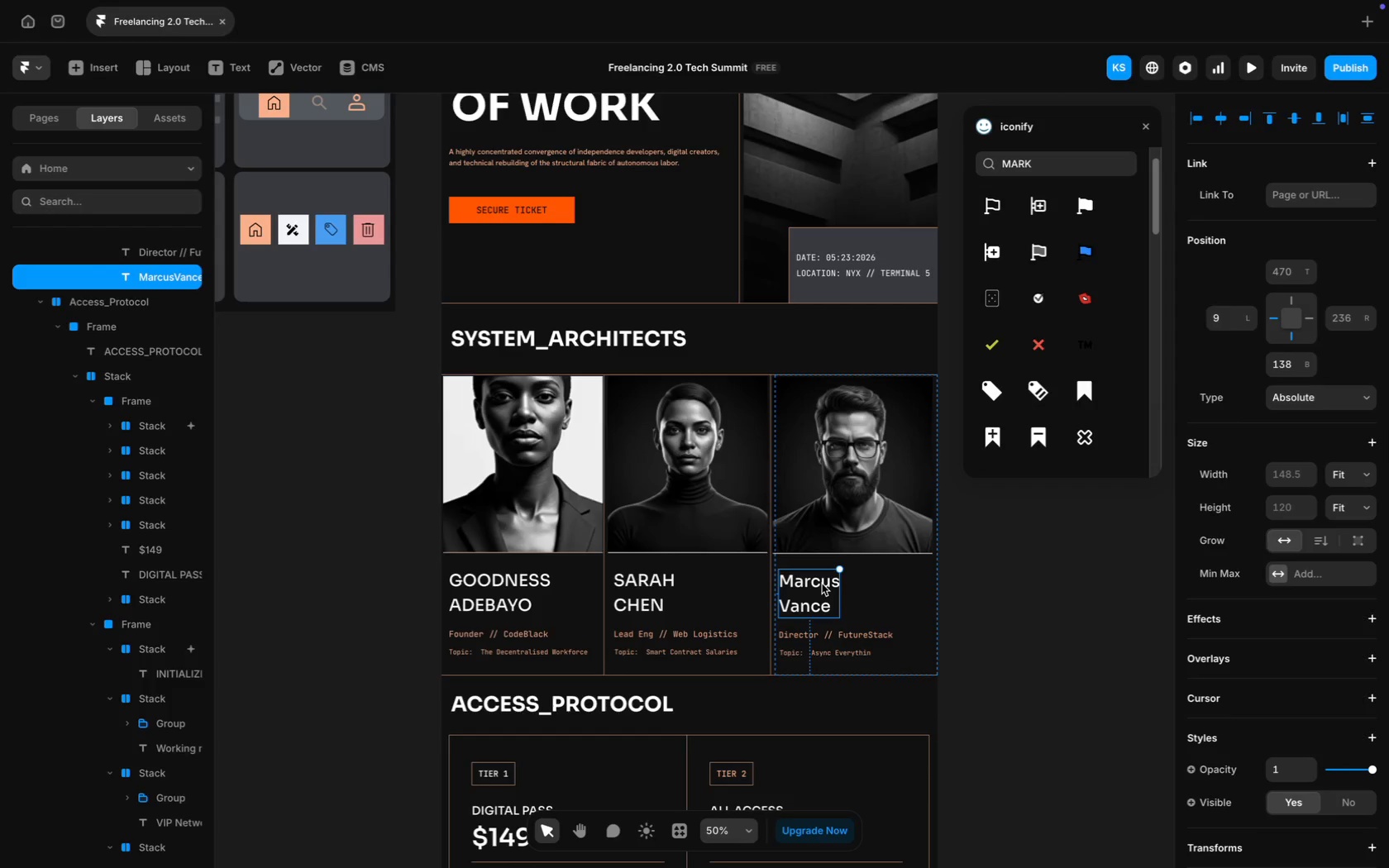 
right_click([819, 583])
 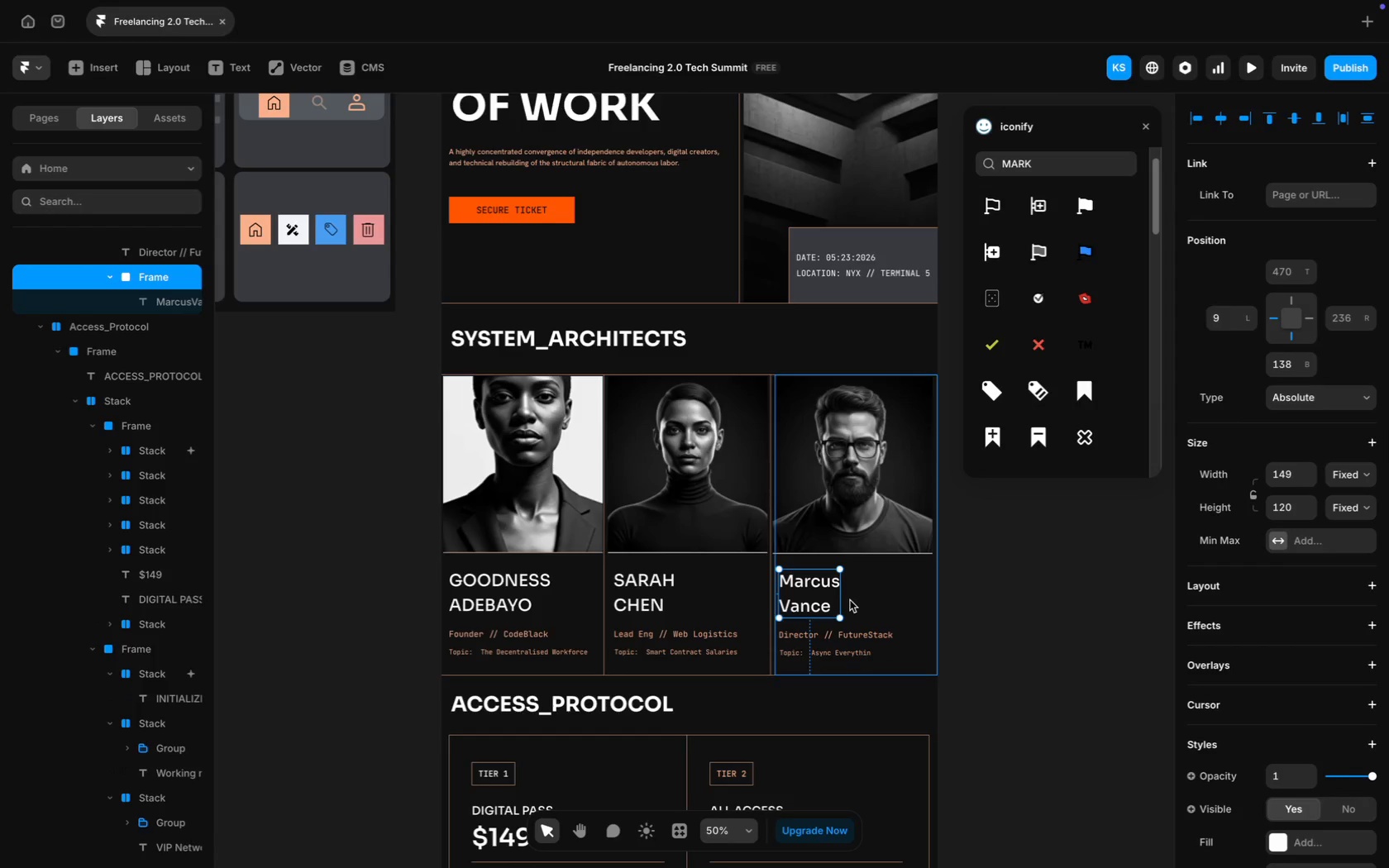 
left_click_drag(start_coordinate=[842, 596], to_coordinate=[933, 602])
 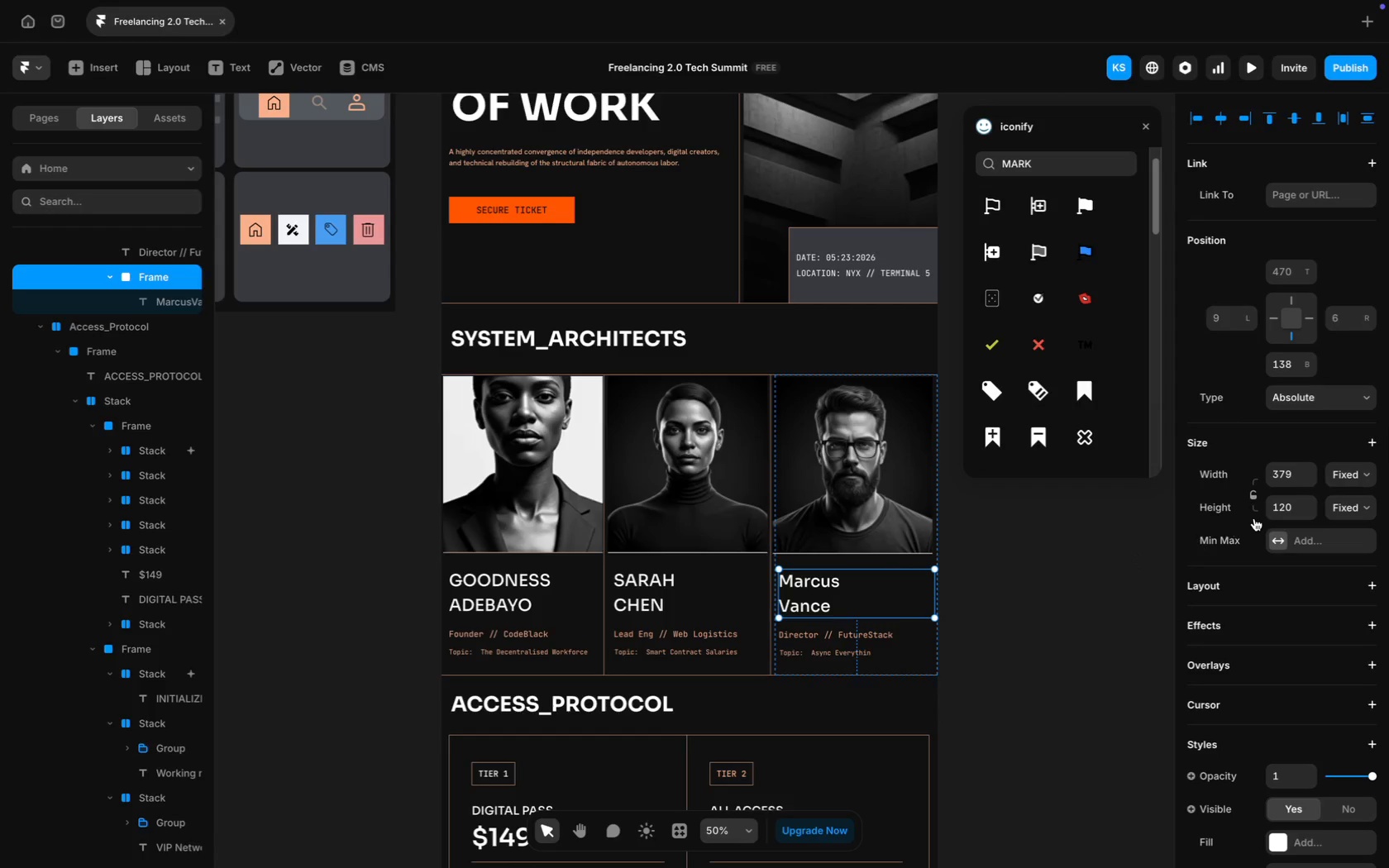 
scroll: coordinate [1254, 518], scroll_direction: down, amount: 10.0
 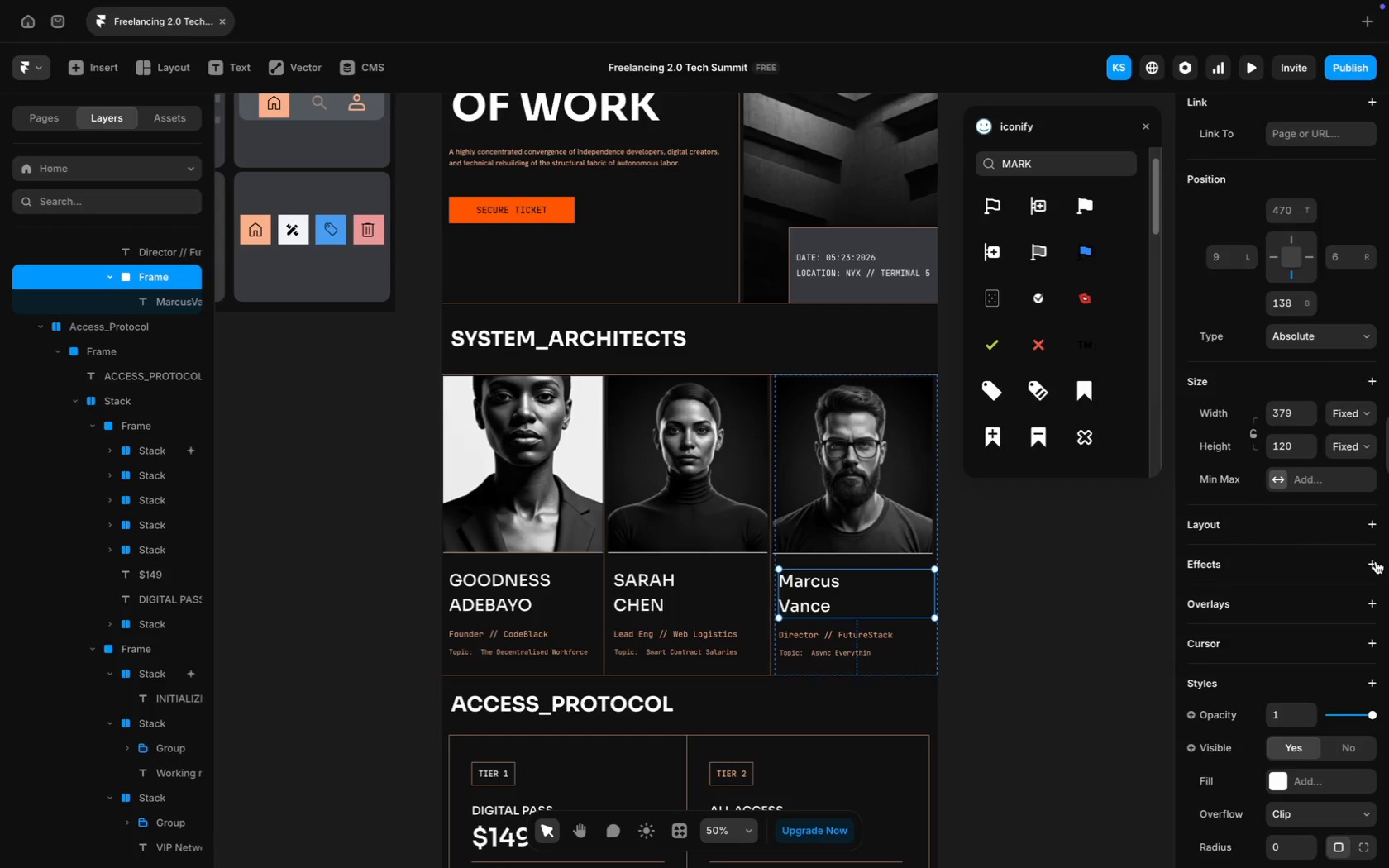 
left_click([1377, 561])
 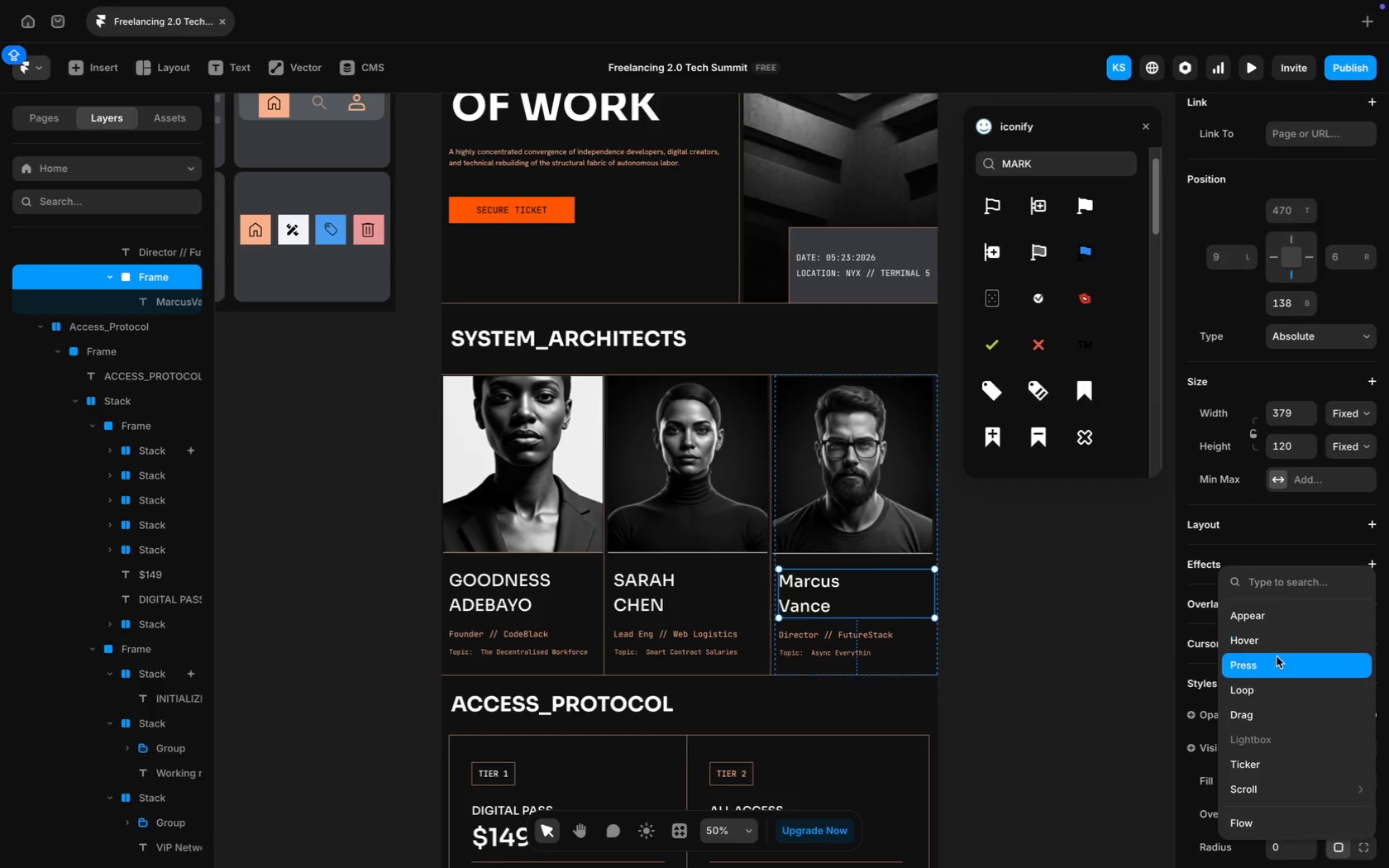 
left_click([1281, 642])
 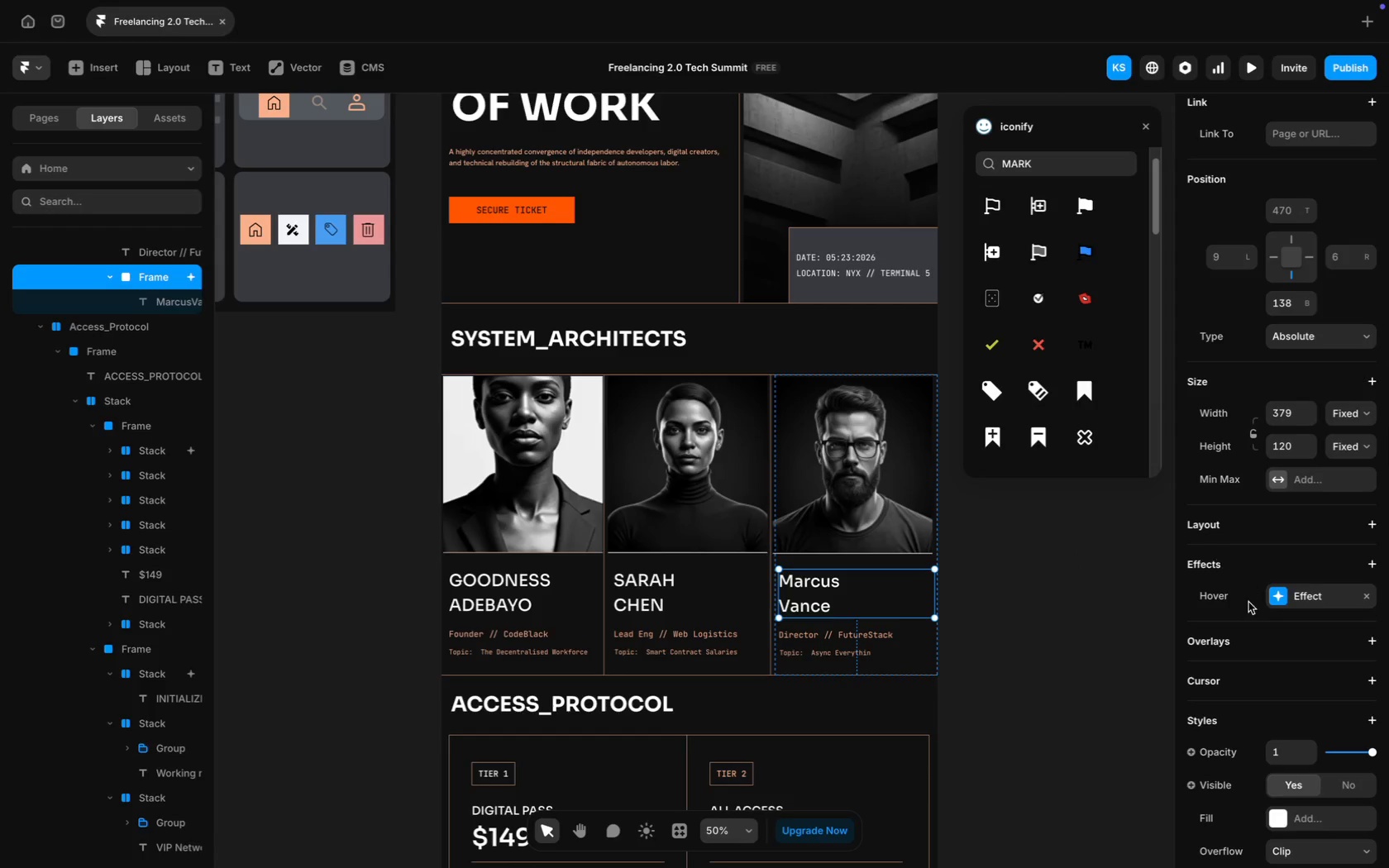 
left_click([1296, 604])
 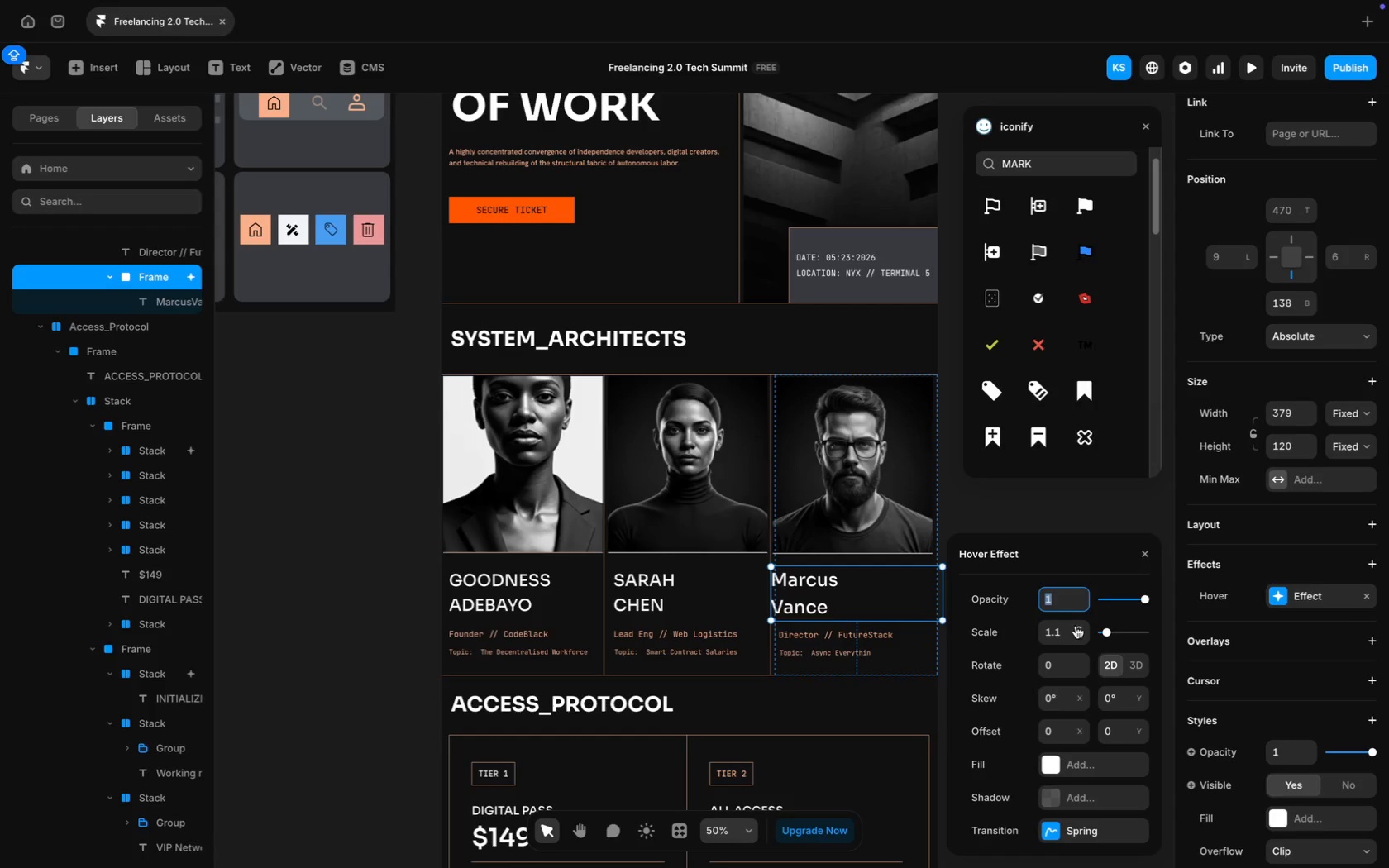 
left_click([1066, 625])
 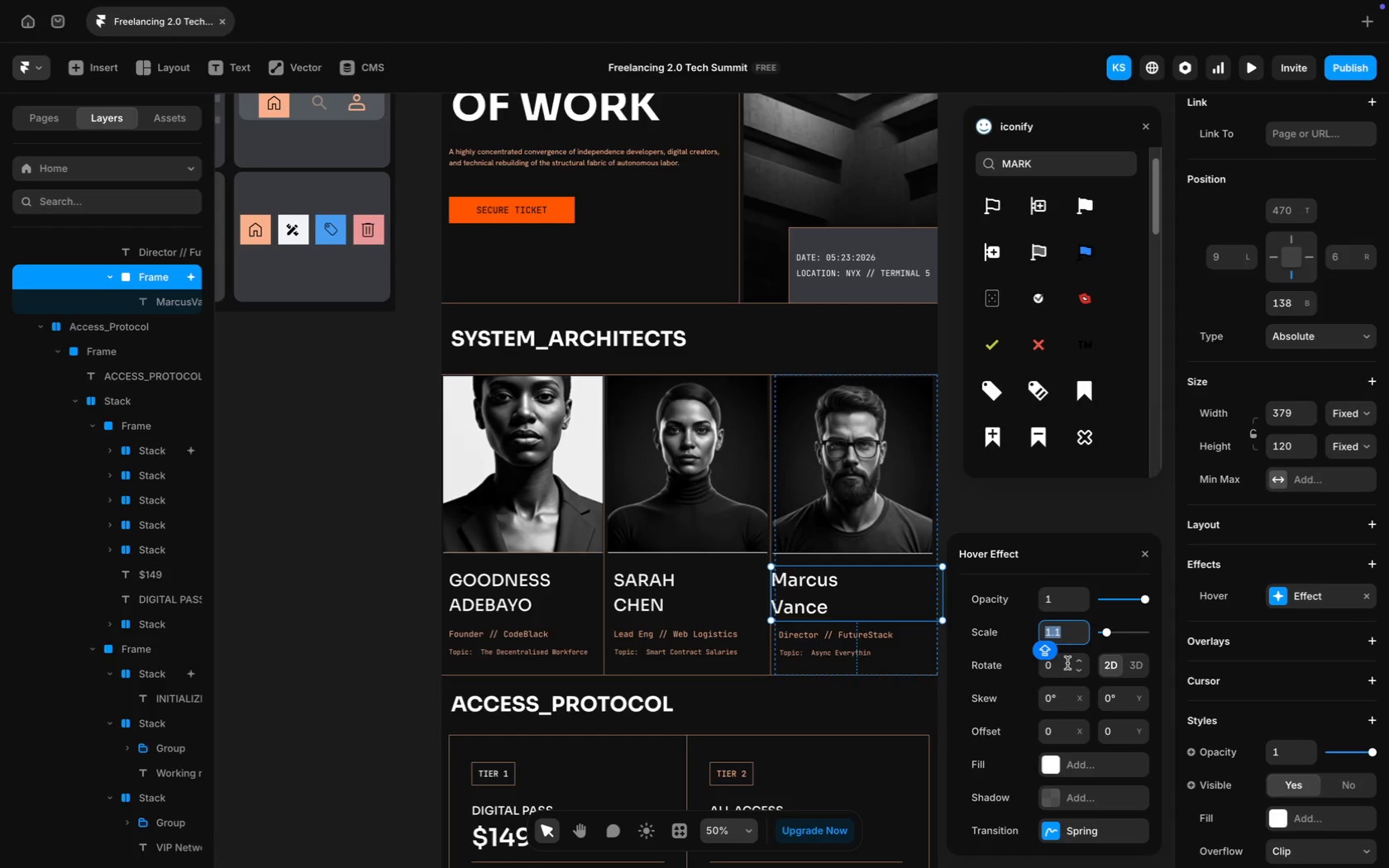 
key(Backspace)
 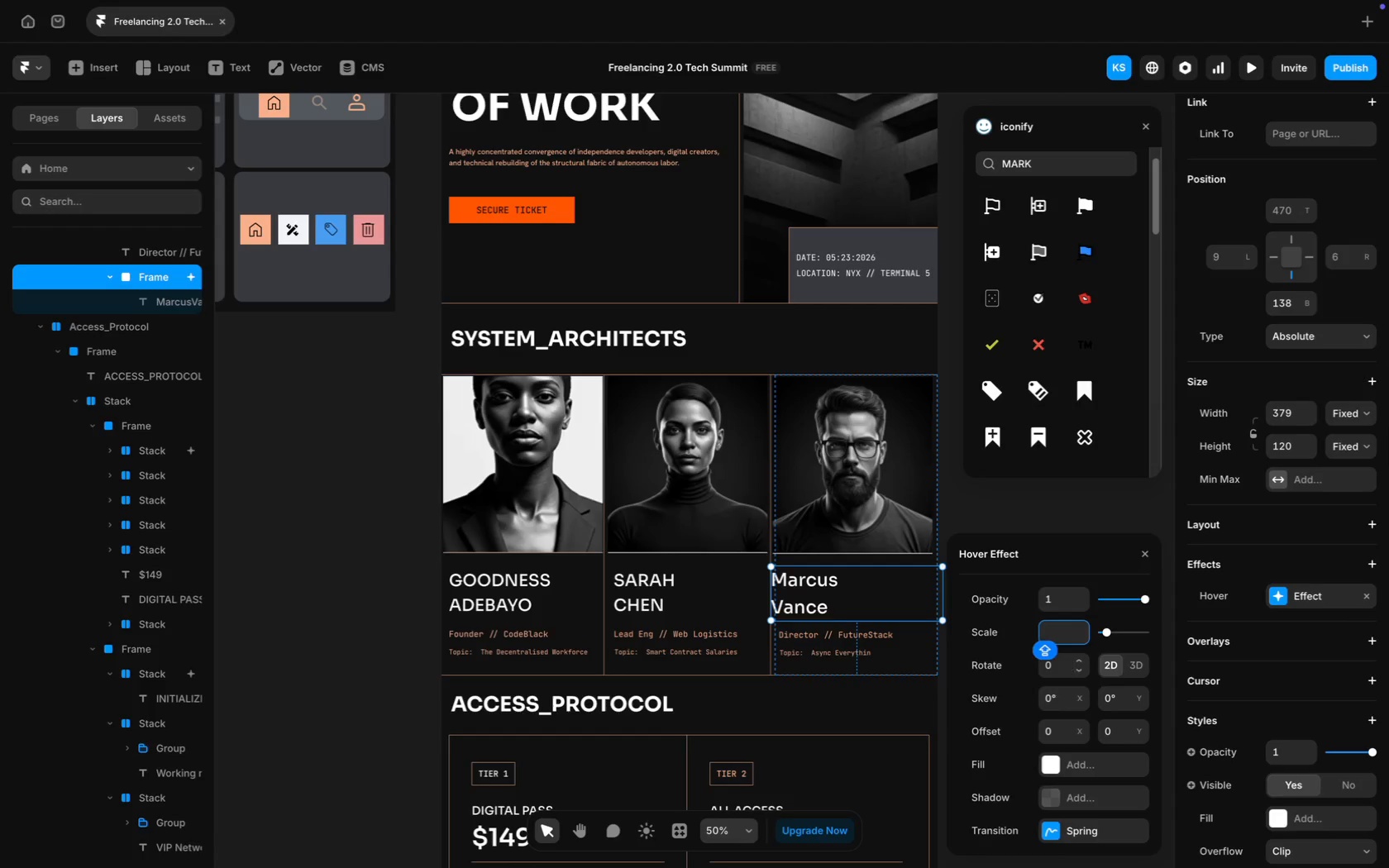 
key(1)
 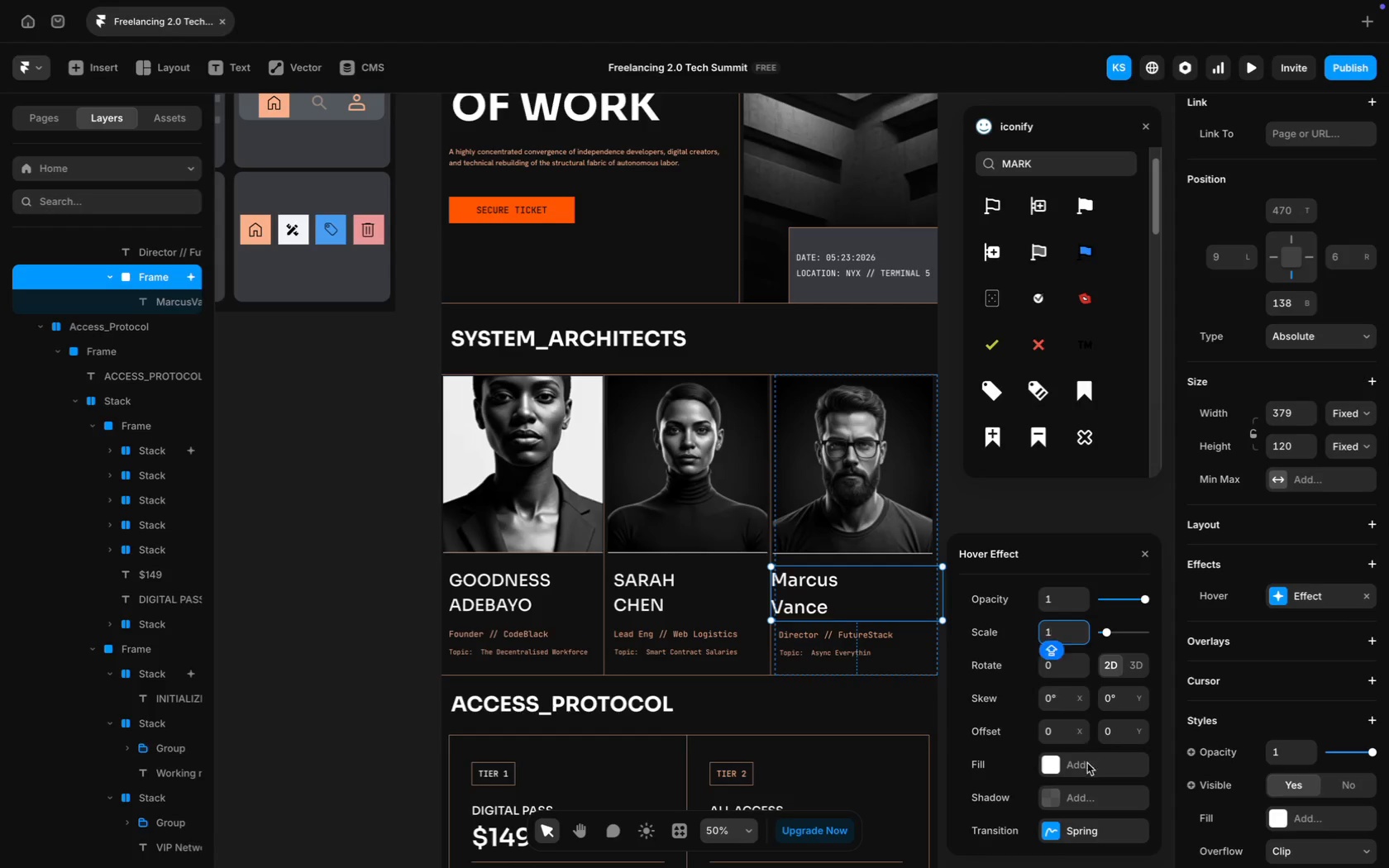 
left_click([1089, 770])
 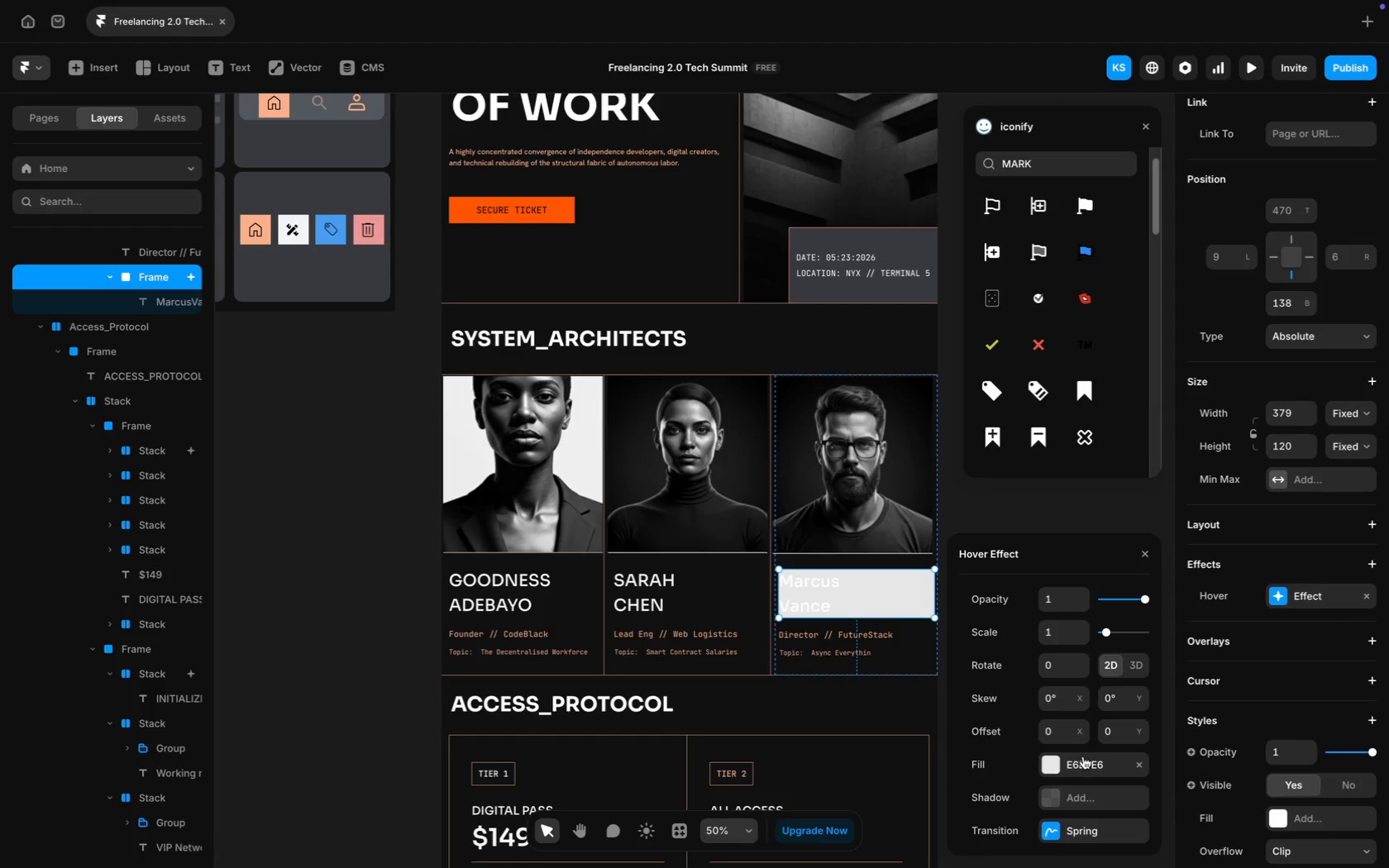 
left_click([1095, 770])
 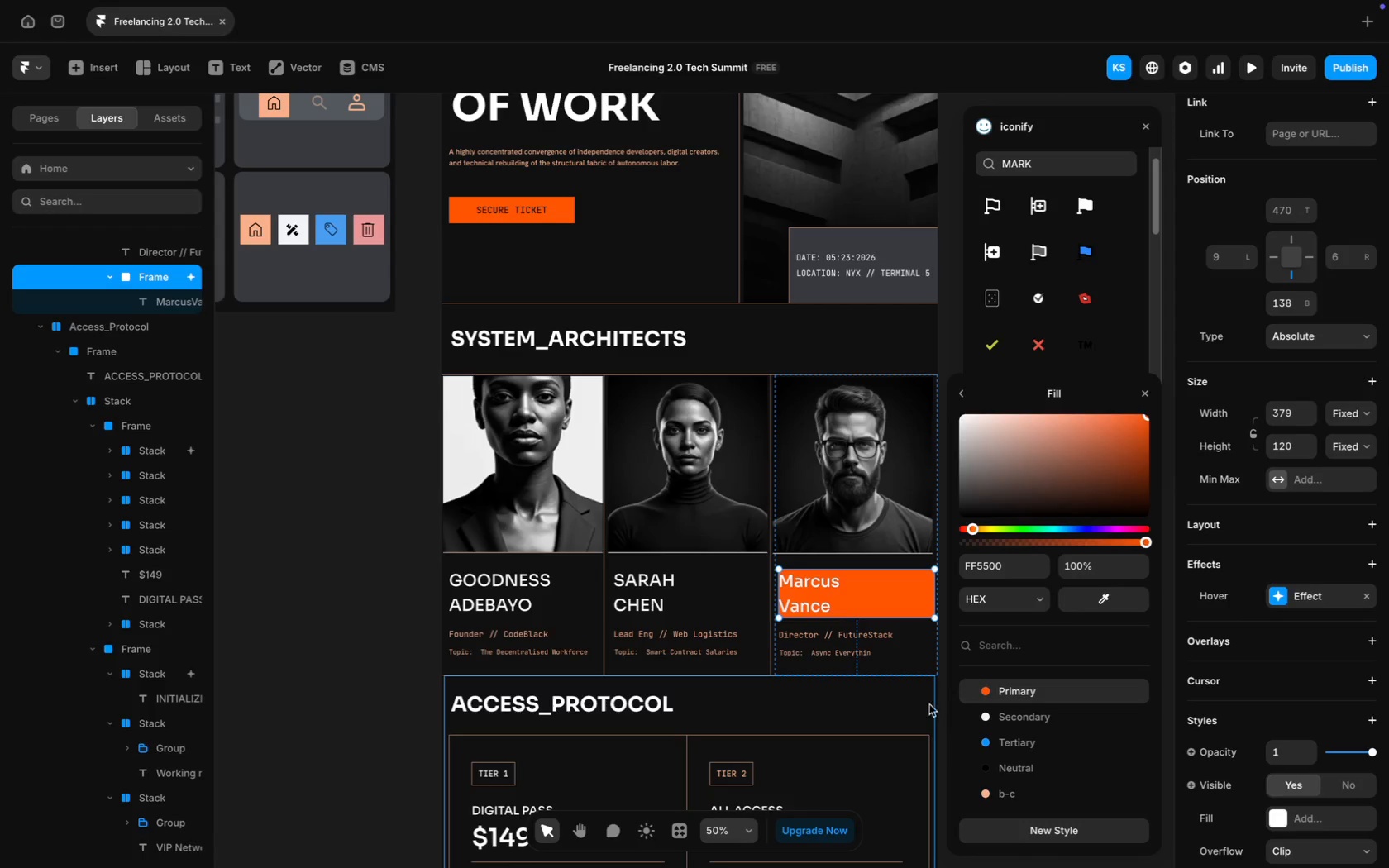 
wait(6.23)
 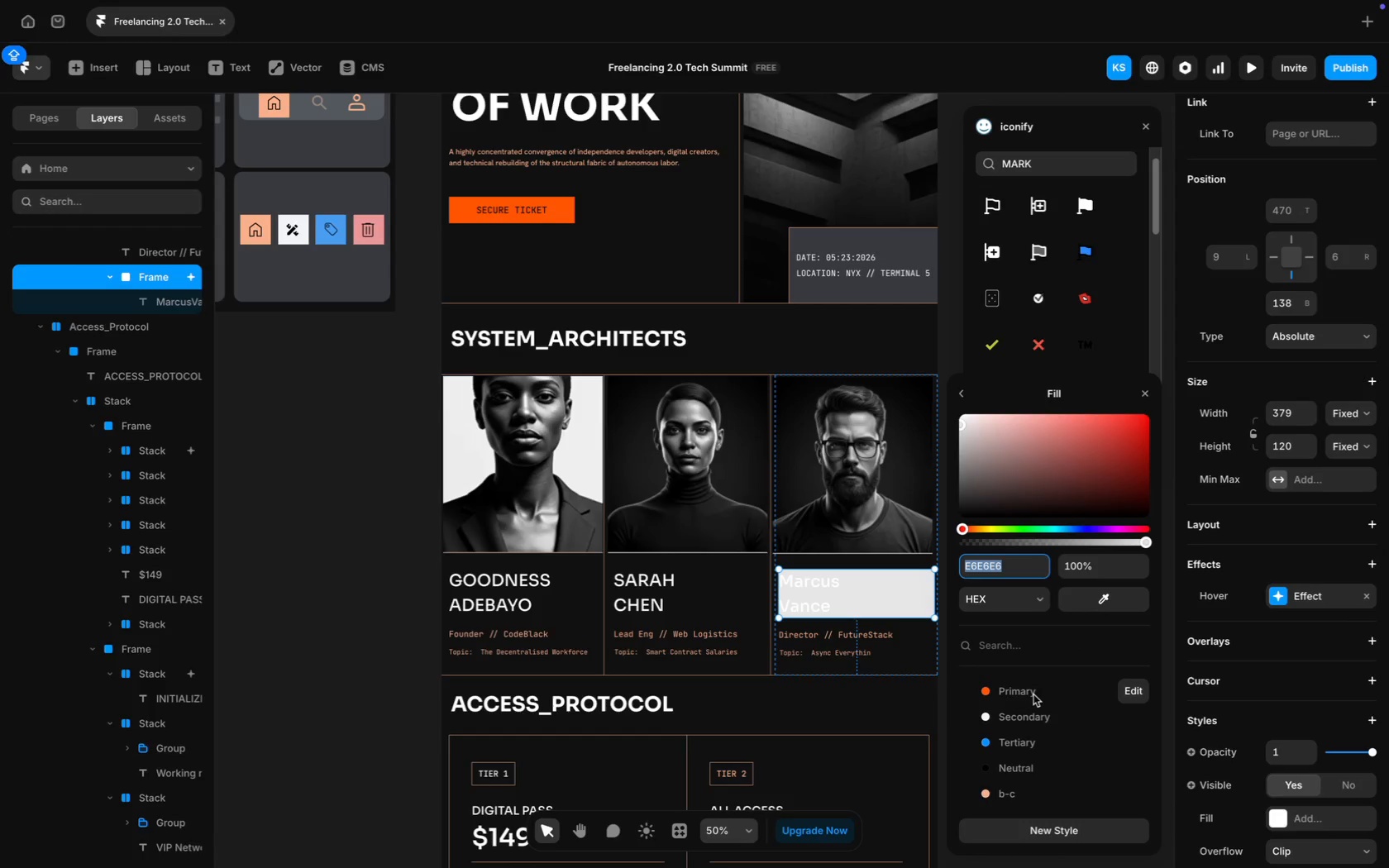 
left_click([942, 694])
 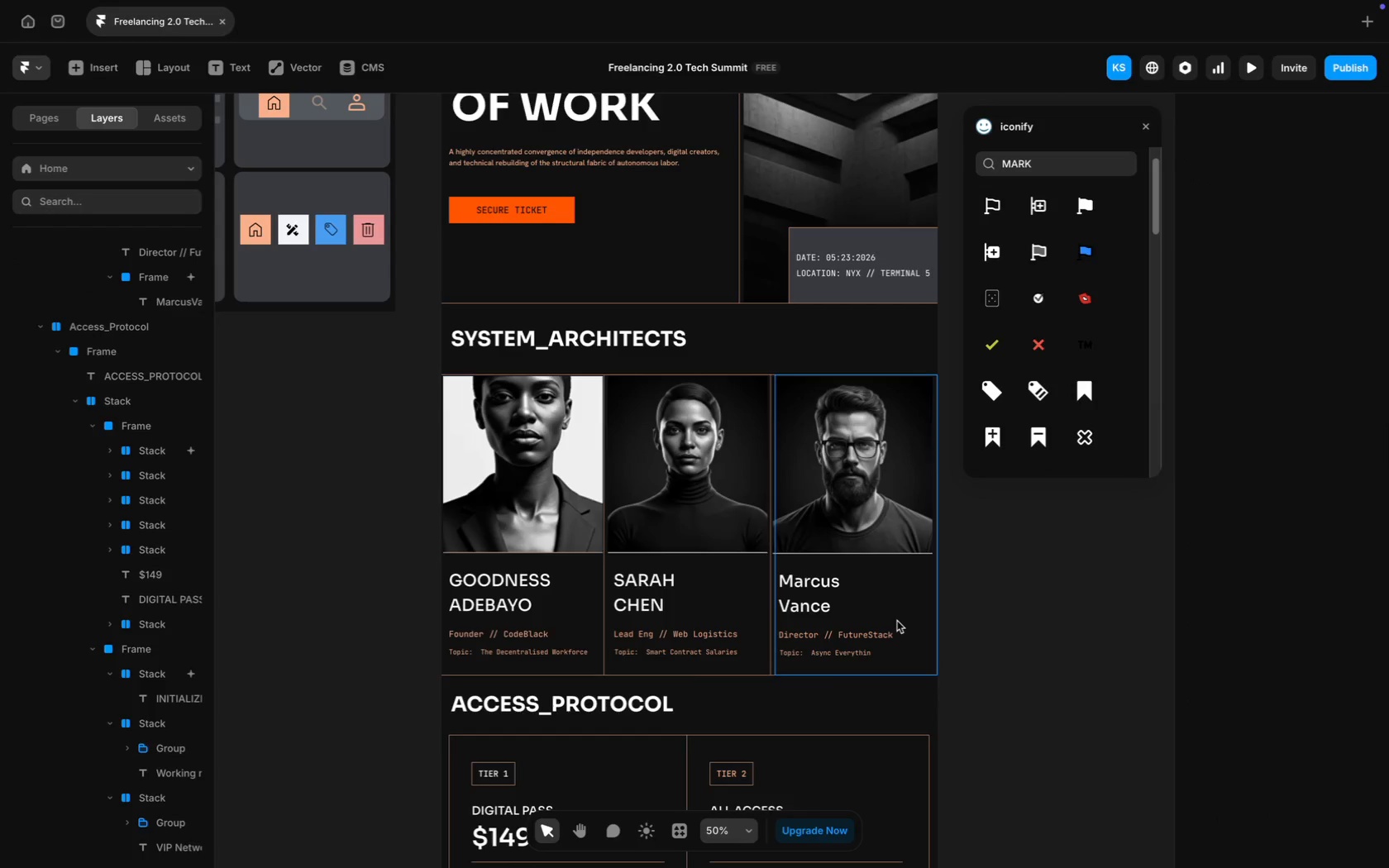 
wait(5.21)
 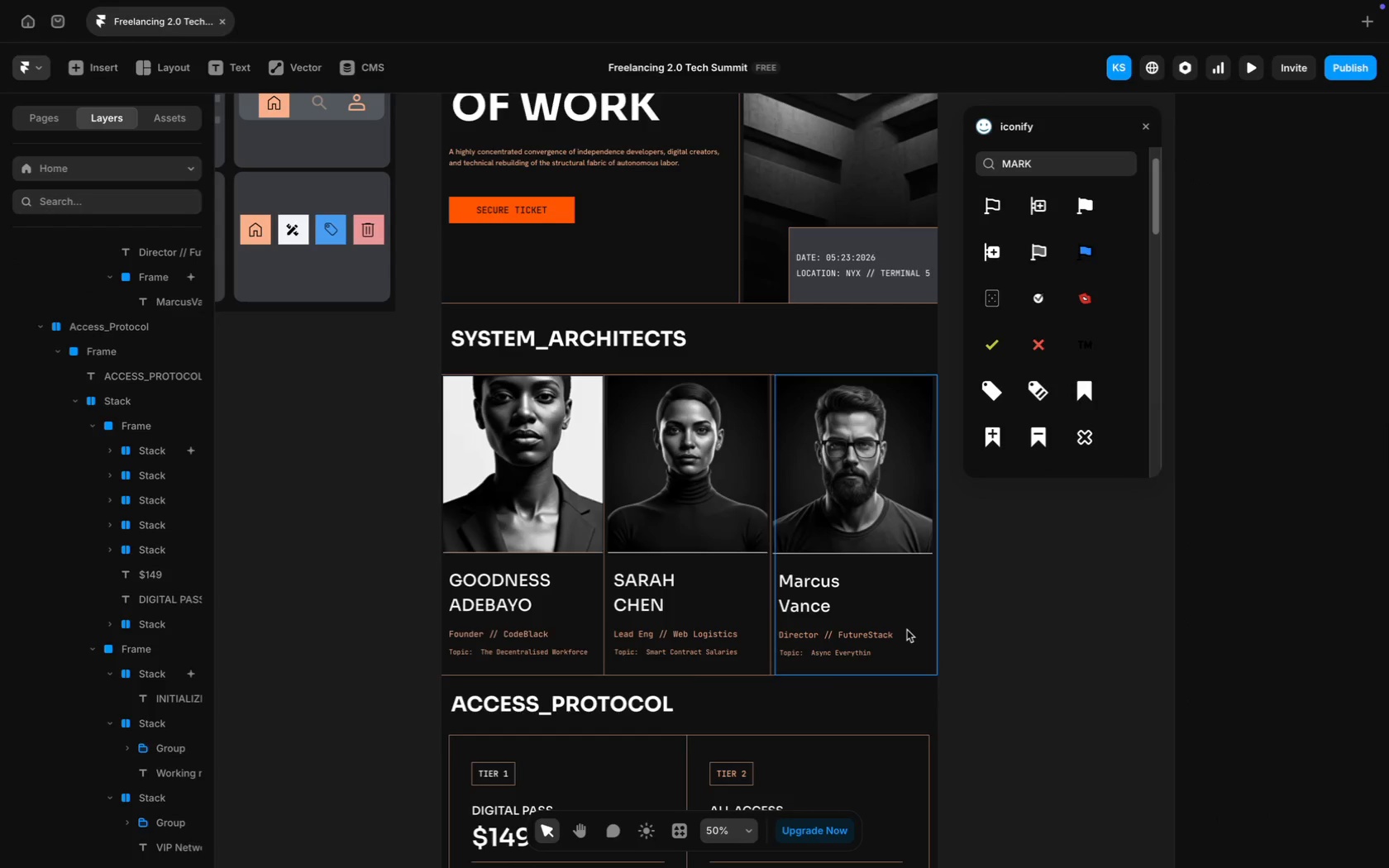 
left_click([694, 605])
 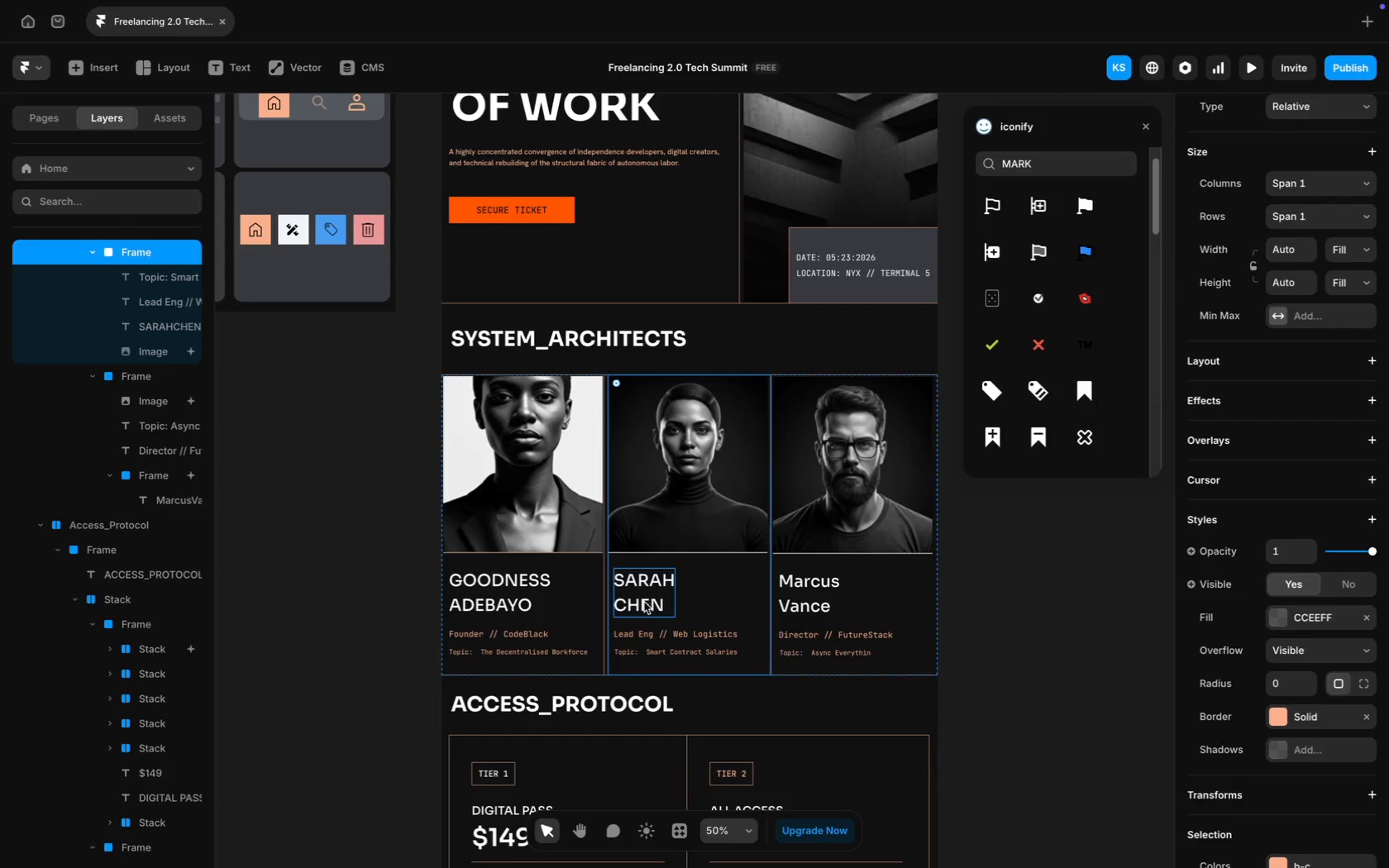 
left_click([644, 602])
 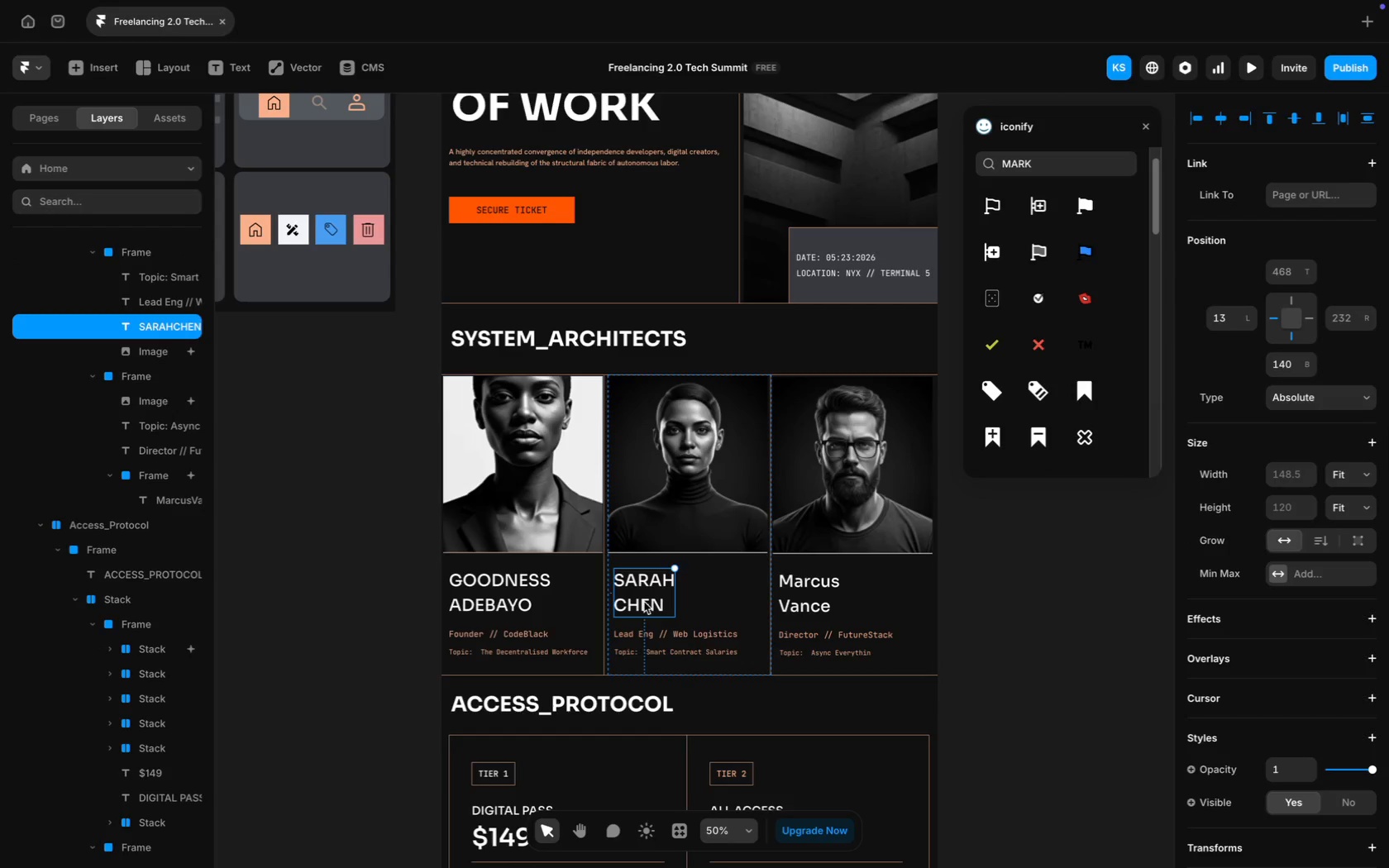 
right_click([644, 602])
 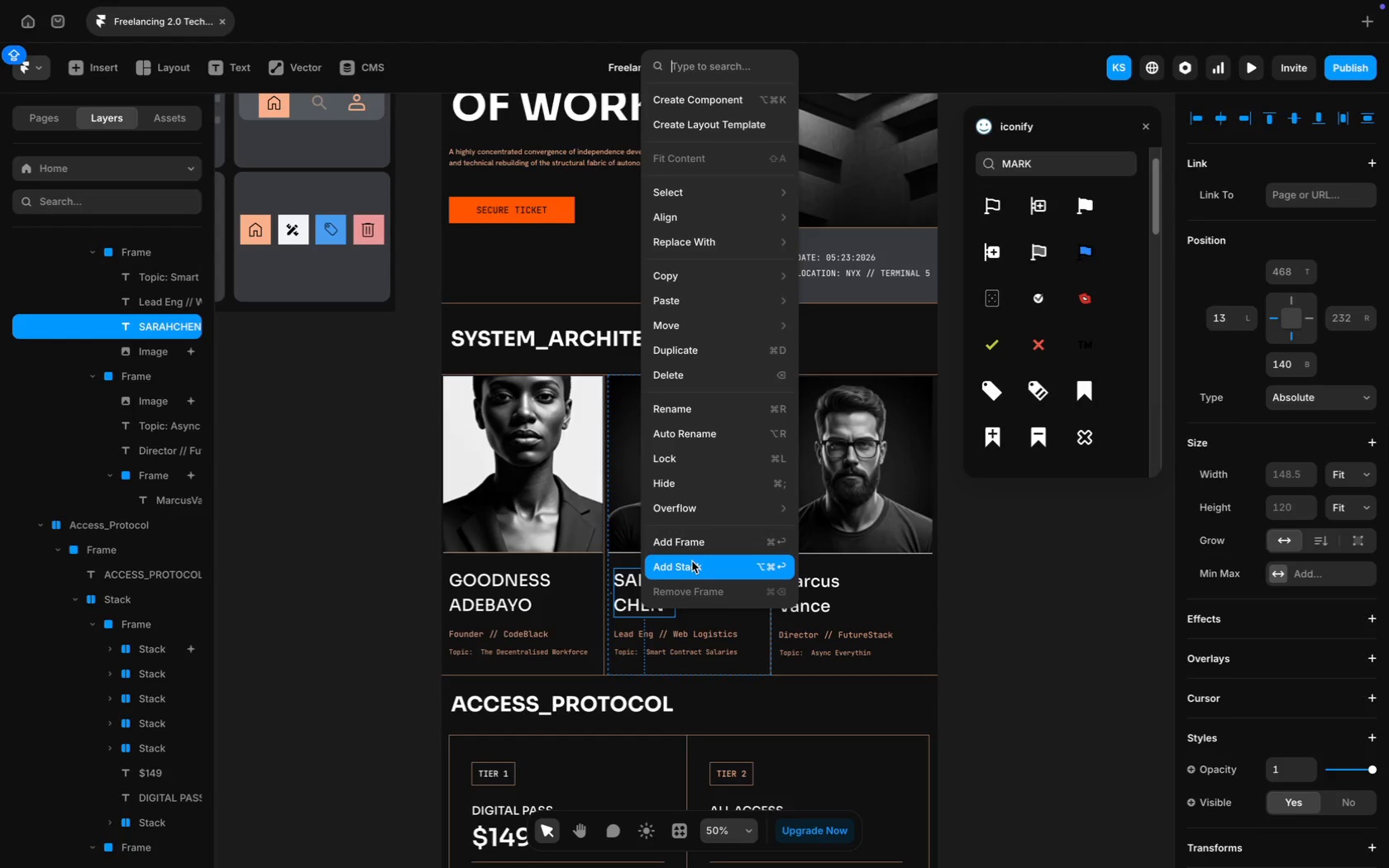 
left_click([704, 550])
 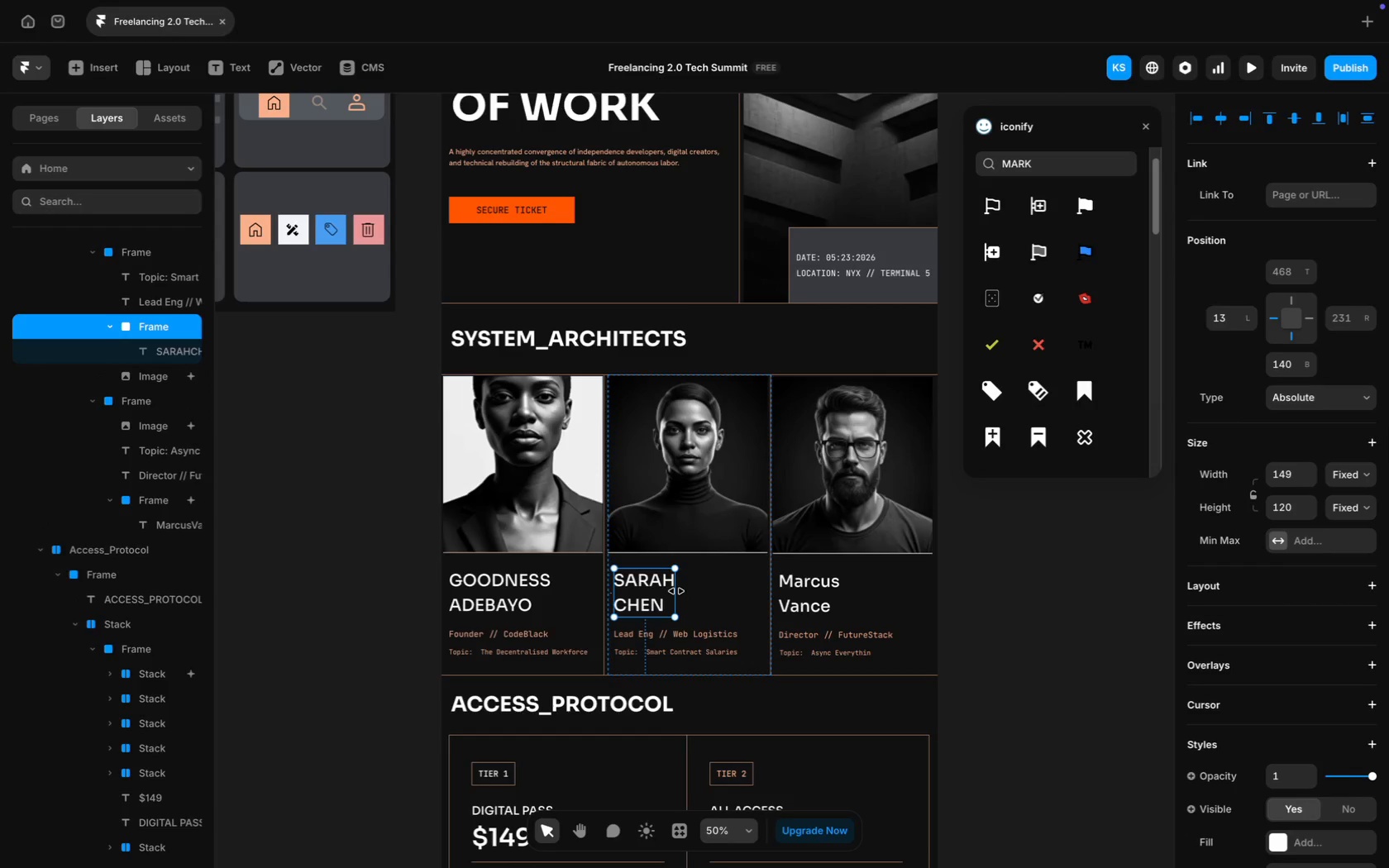 
left_click_drag(start_coordinate=[676, 591], to_coordinate=[766, 598])
 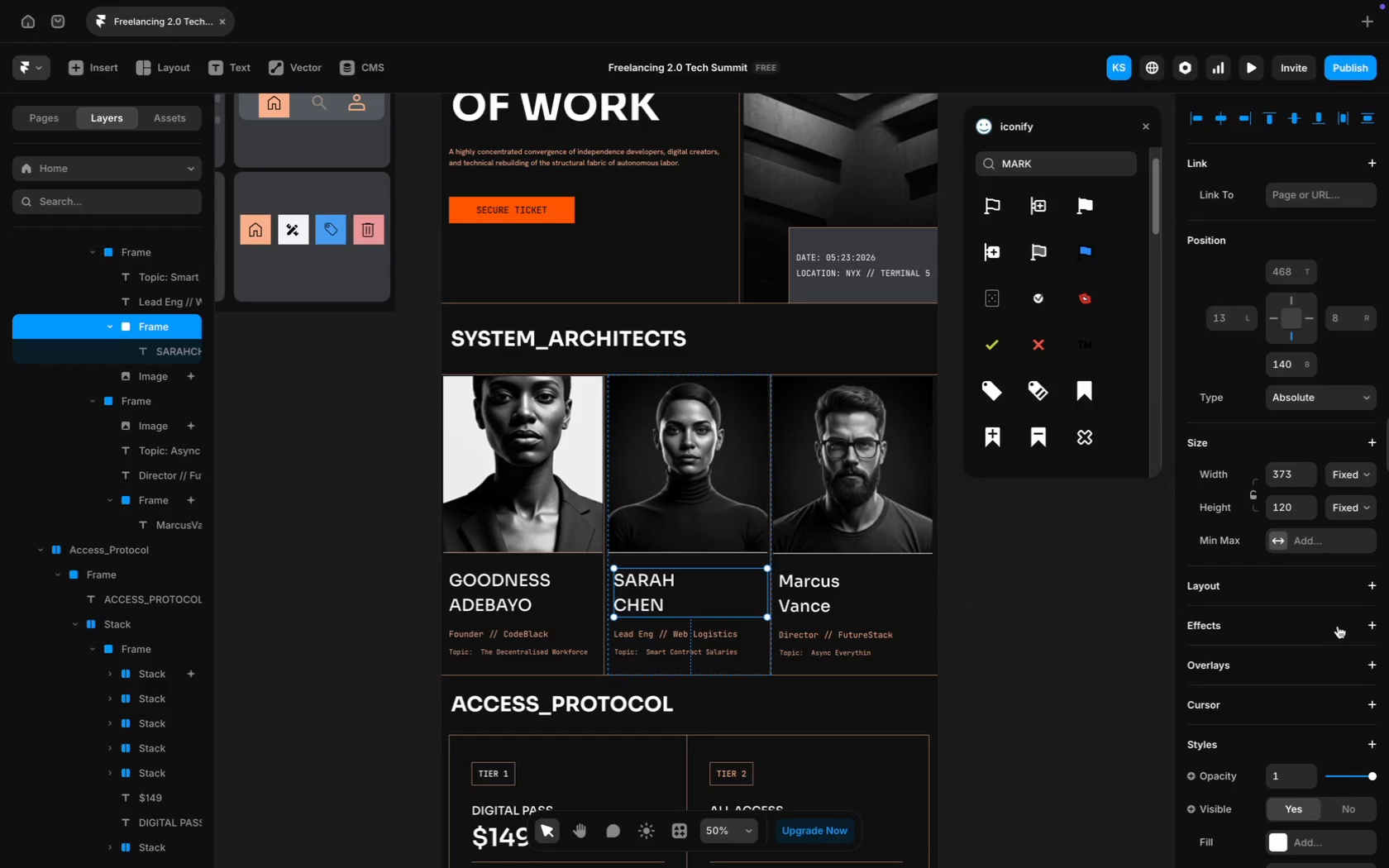 
scroll: coordinate [1336, 640], scroll_direction: down, amount: 4.0
 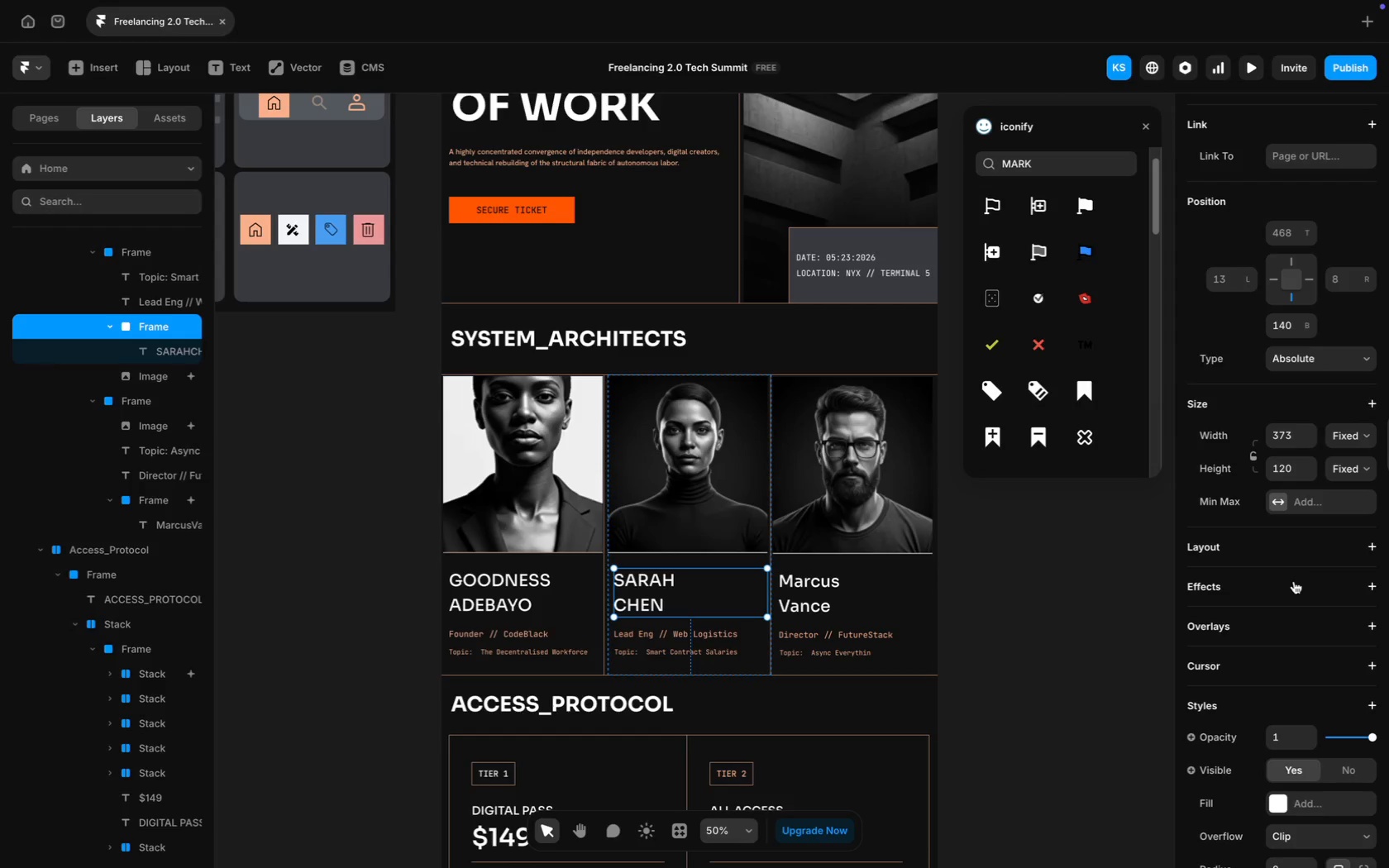 
left_click([1296, 584])
 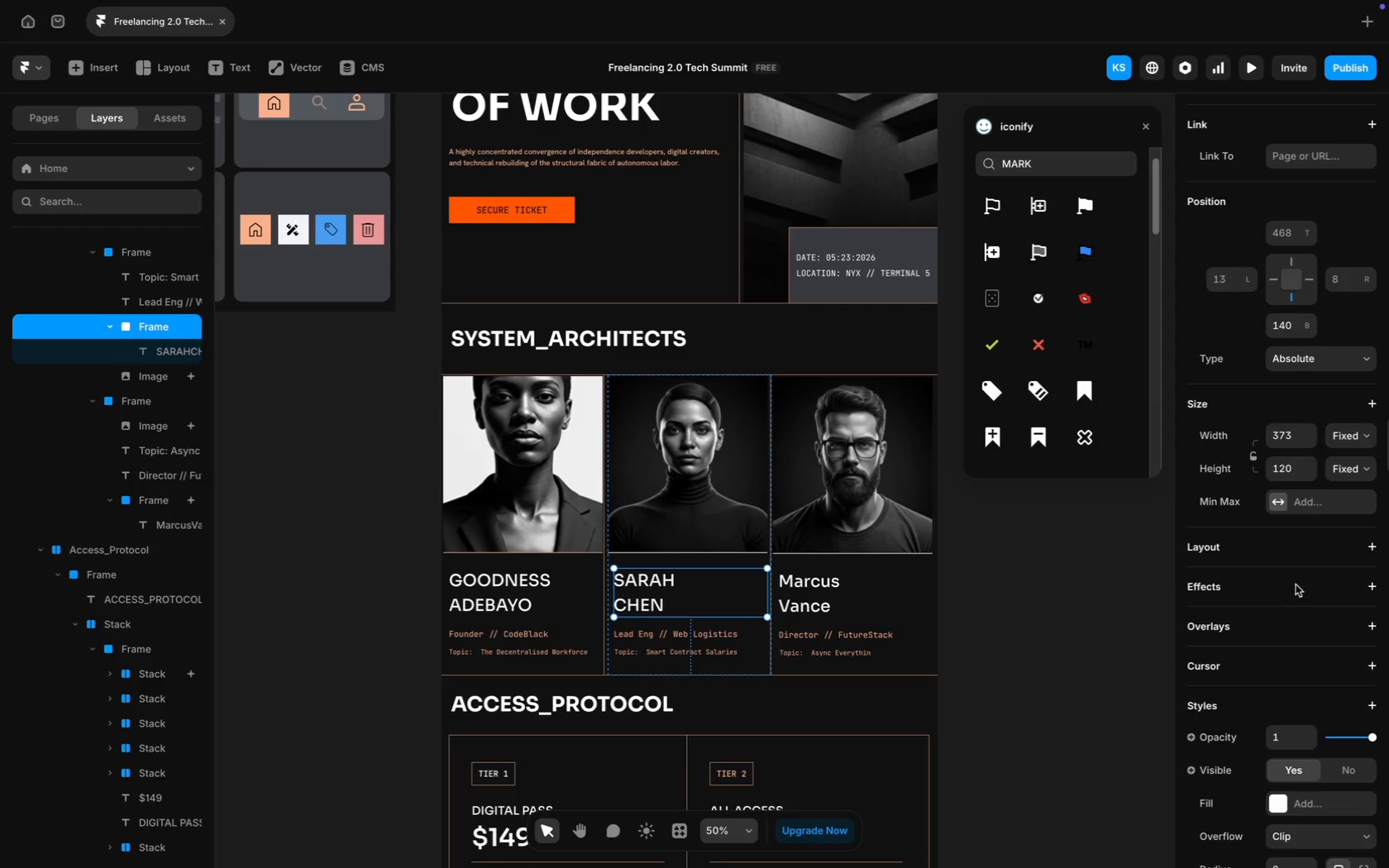 
mouse_move([1271, 579])
 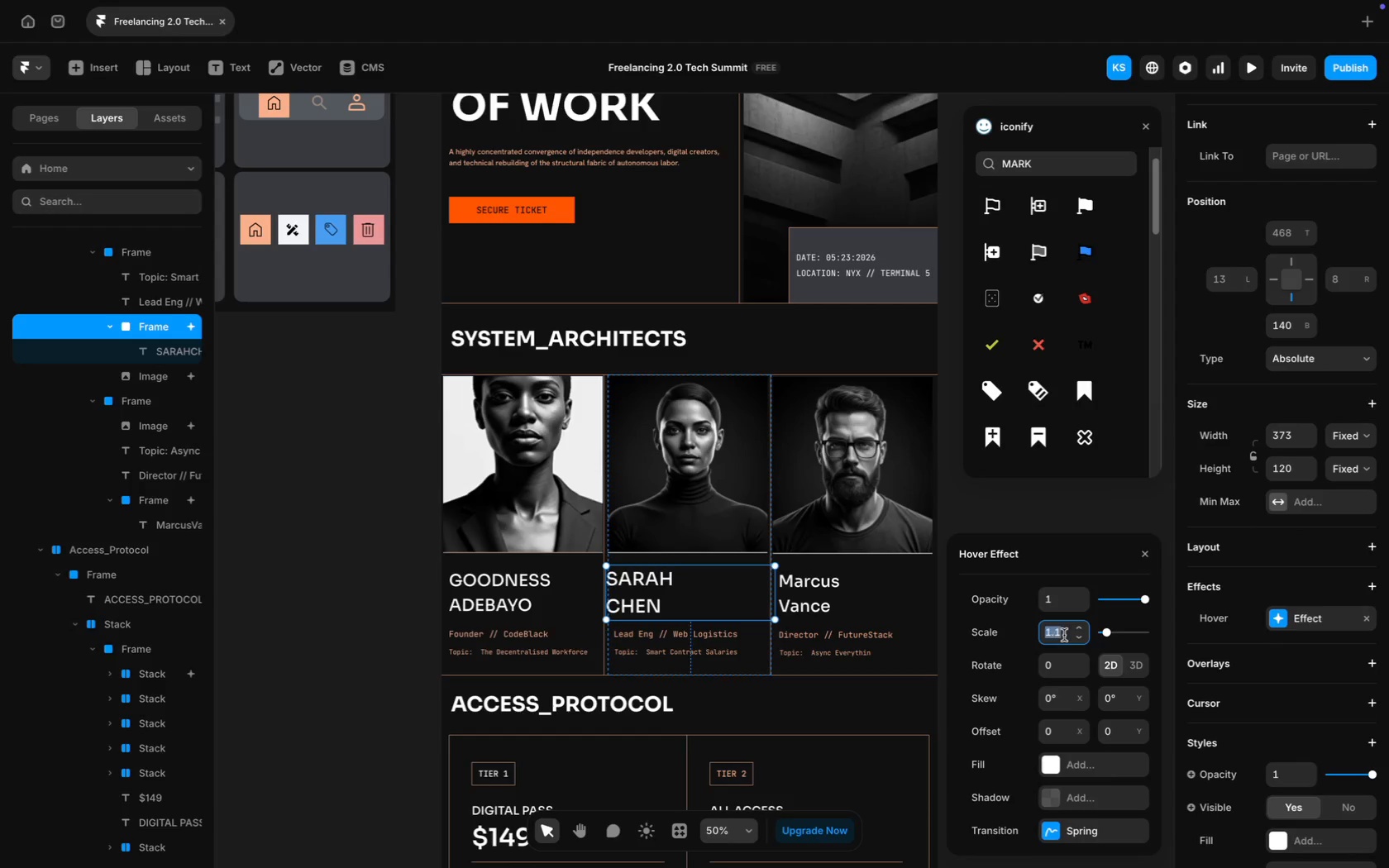 
key(Backspace)
 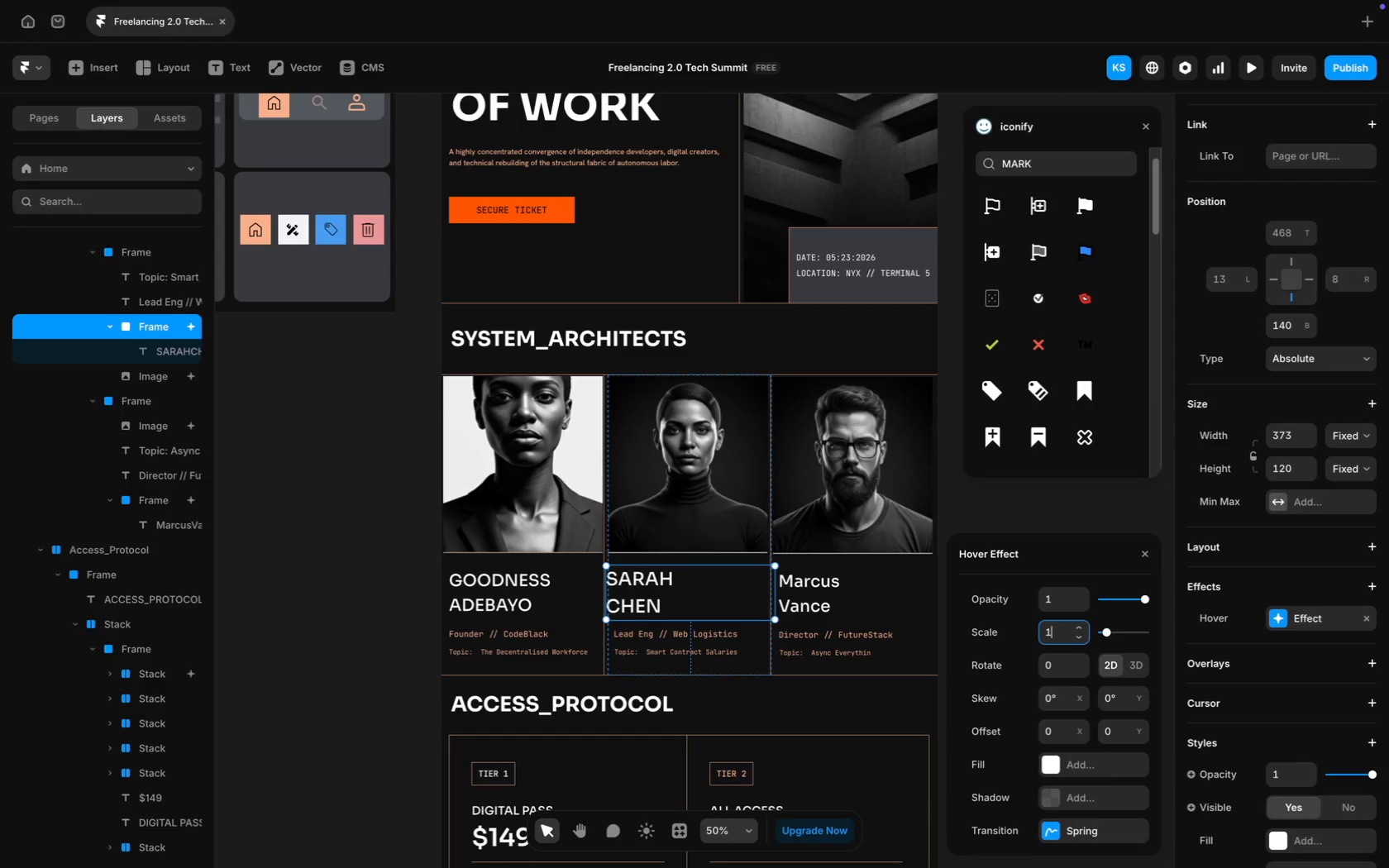 
key(1)
 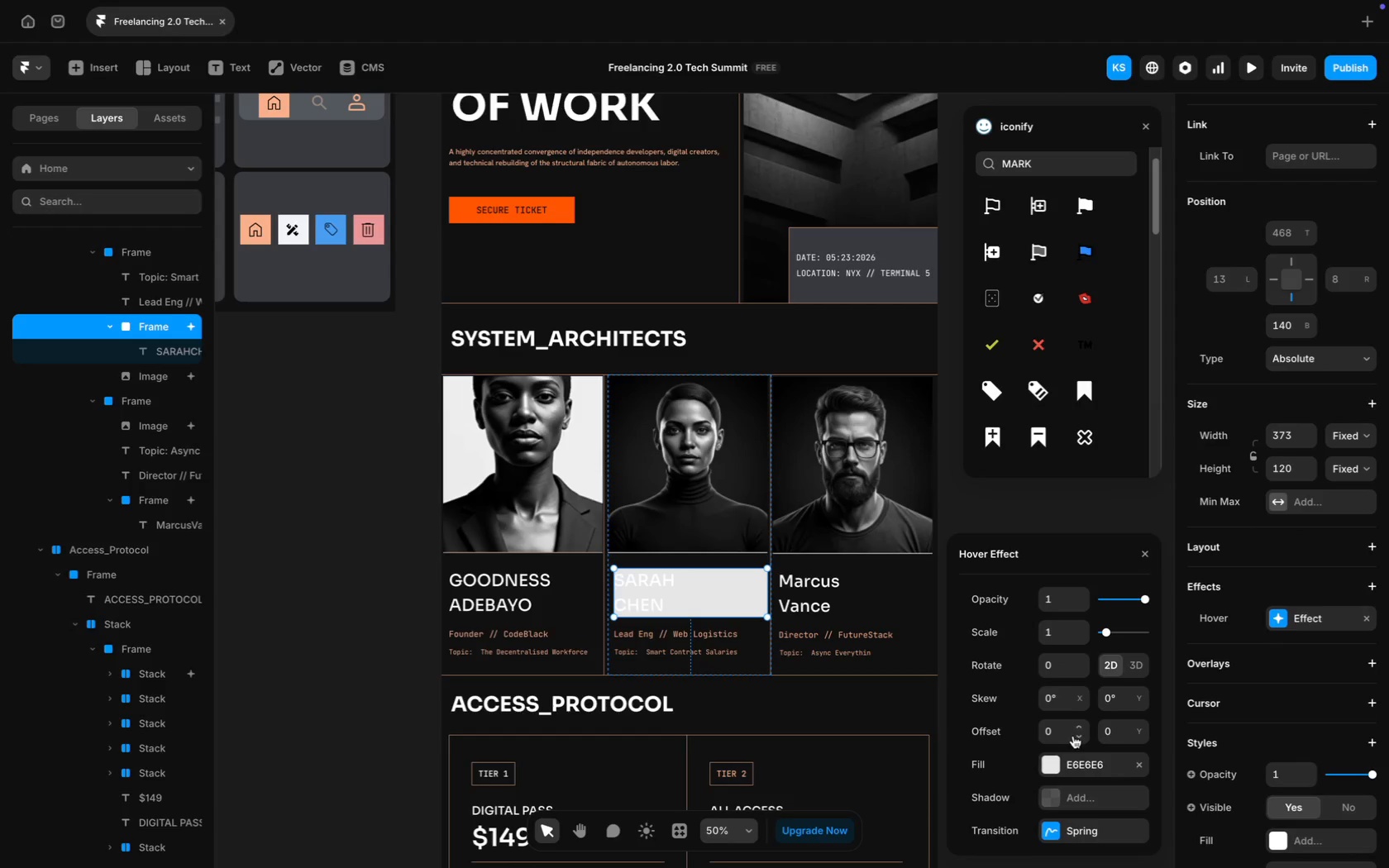 
left_click([1079, 765])
 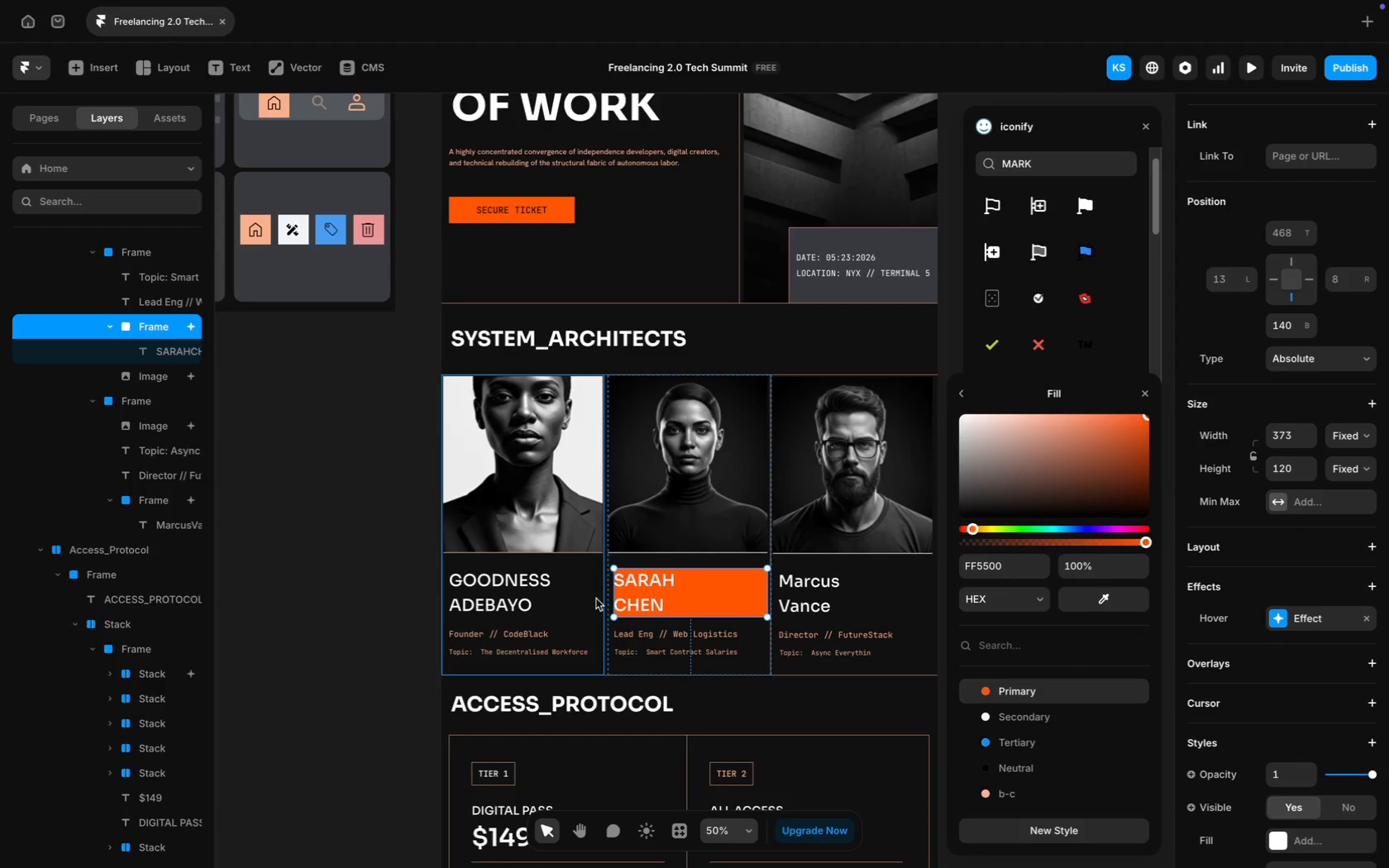 
left_click_drag(start_coordinate=[613, 595], to_coordinate=[609, 595])
 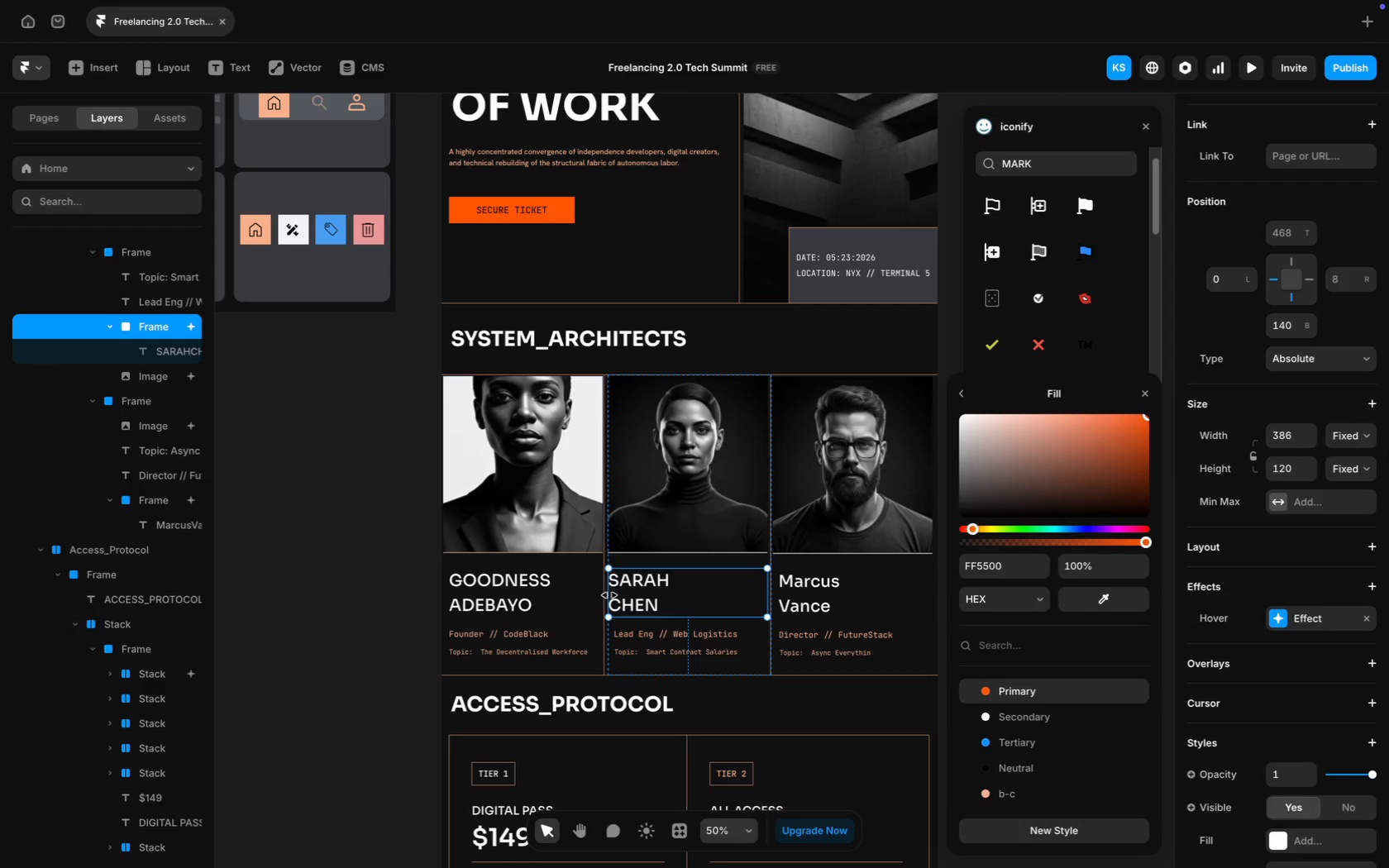 
key(Meta+Z)
 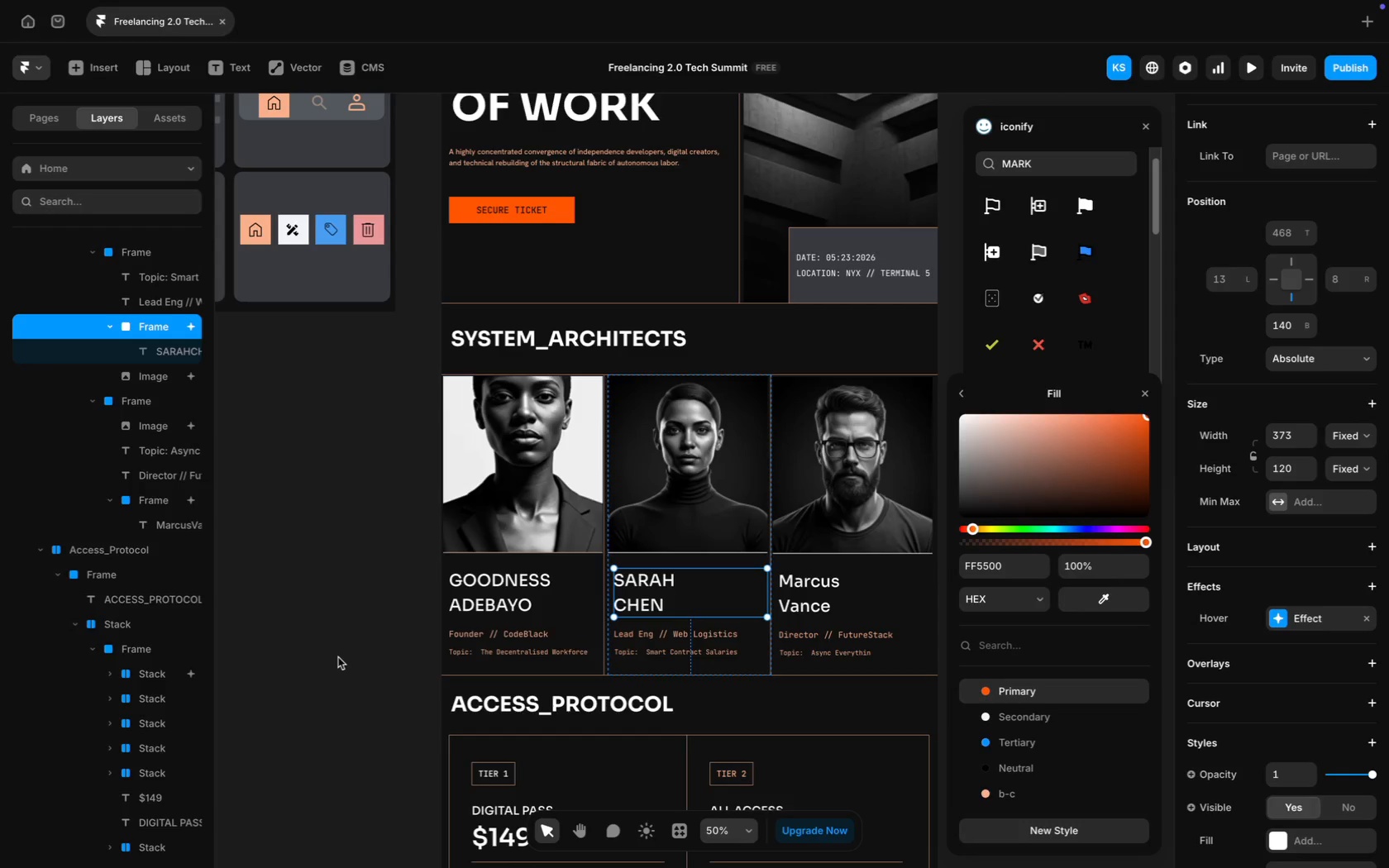 
left_click([341, 656])
 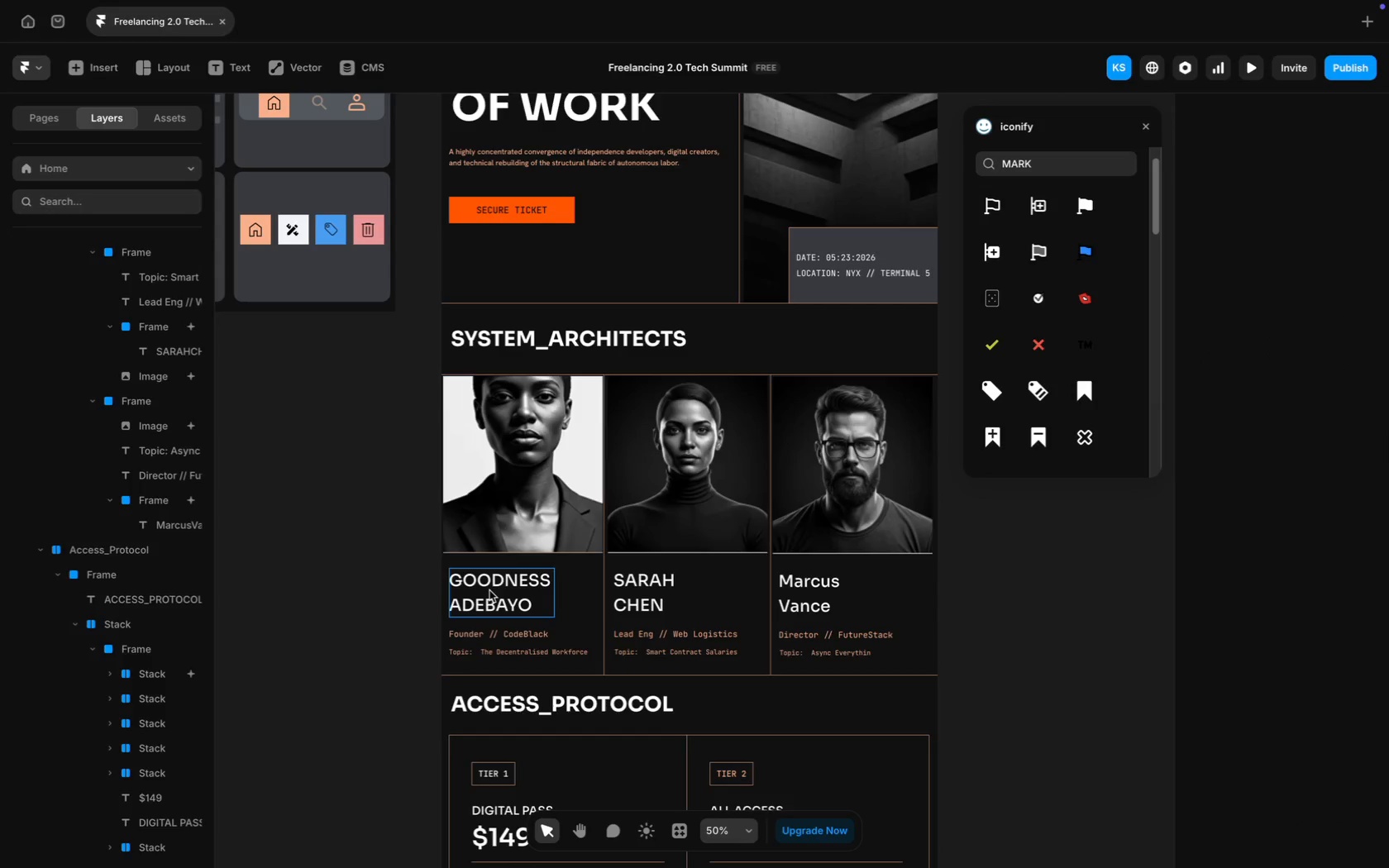 
left_click([494, 589])
 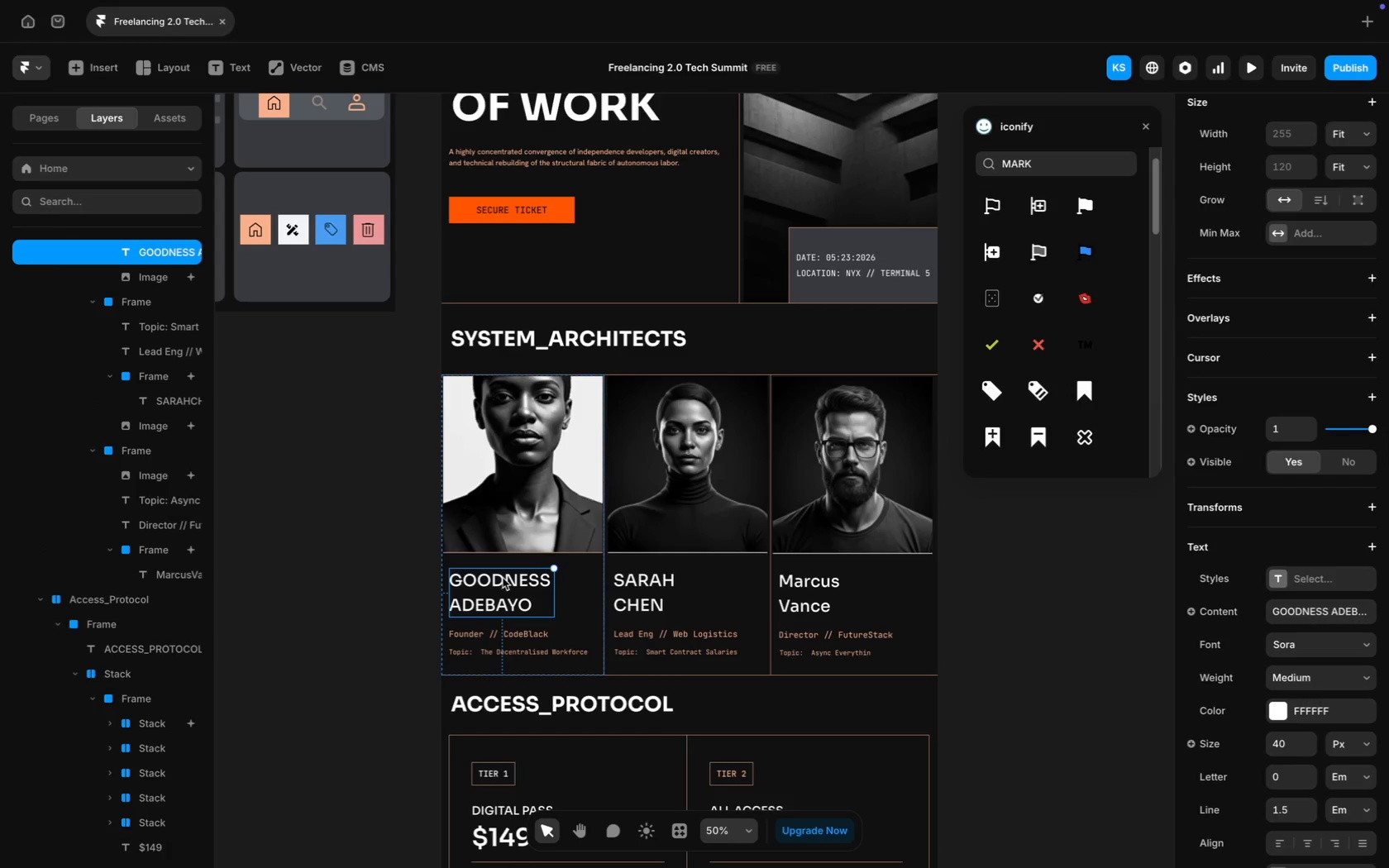 
right_click([503, 578])
 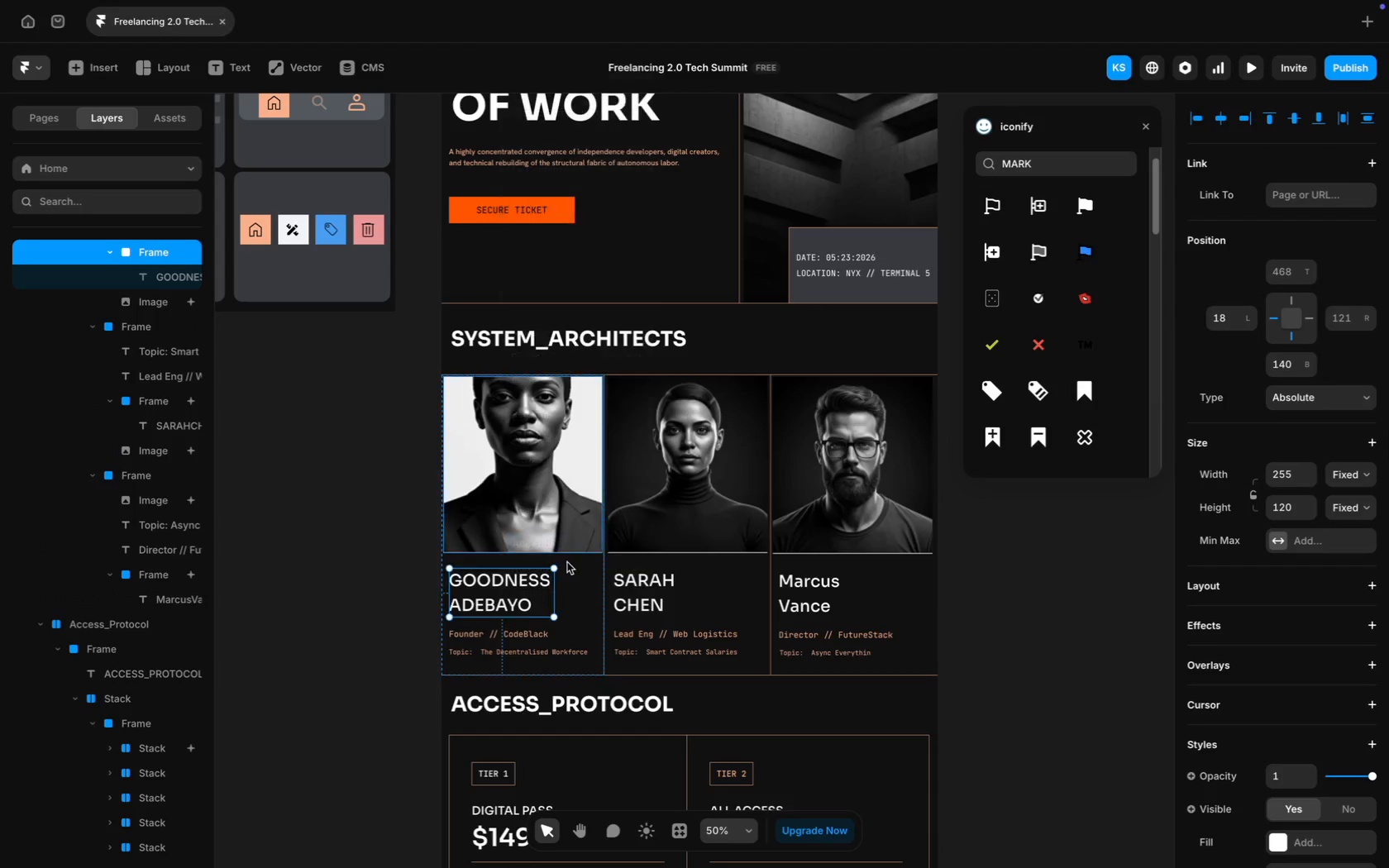 
left_click([561, 578])
 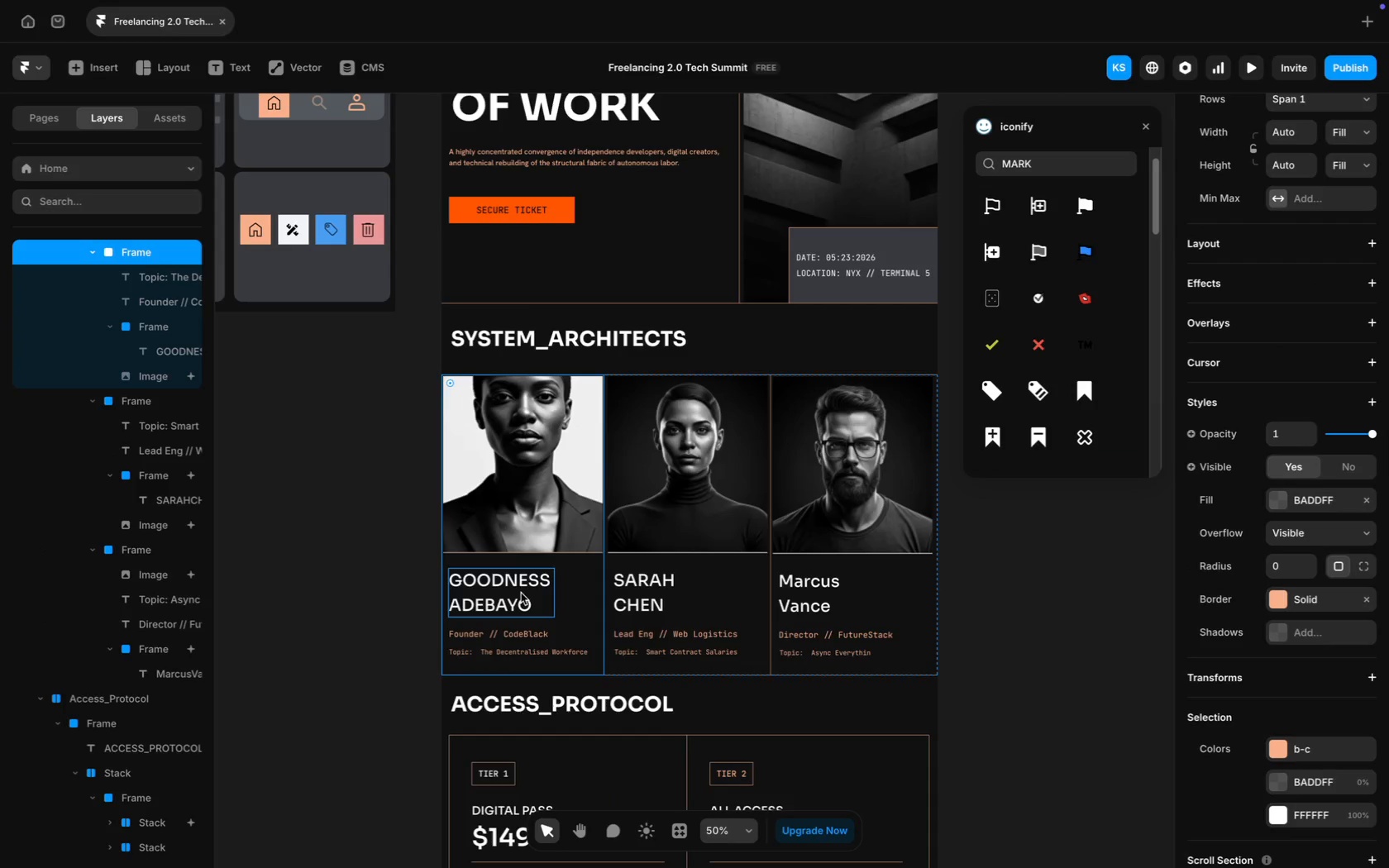 
left_click([537, 595])
 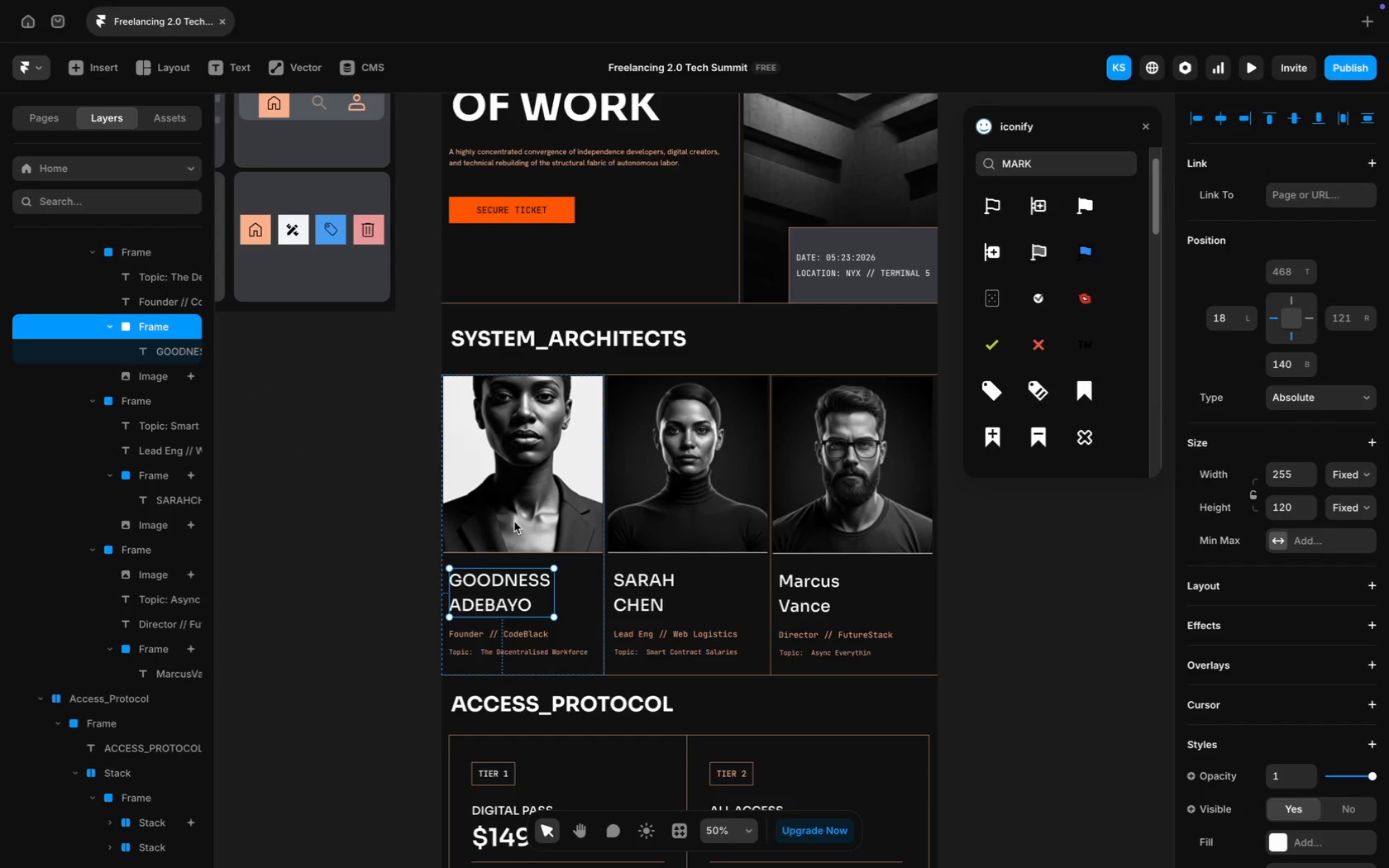 
left_click_drag(start_coordinate=[555, 593], to_coordinate=[600, 597])
 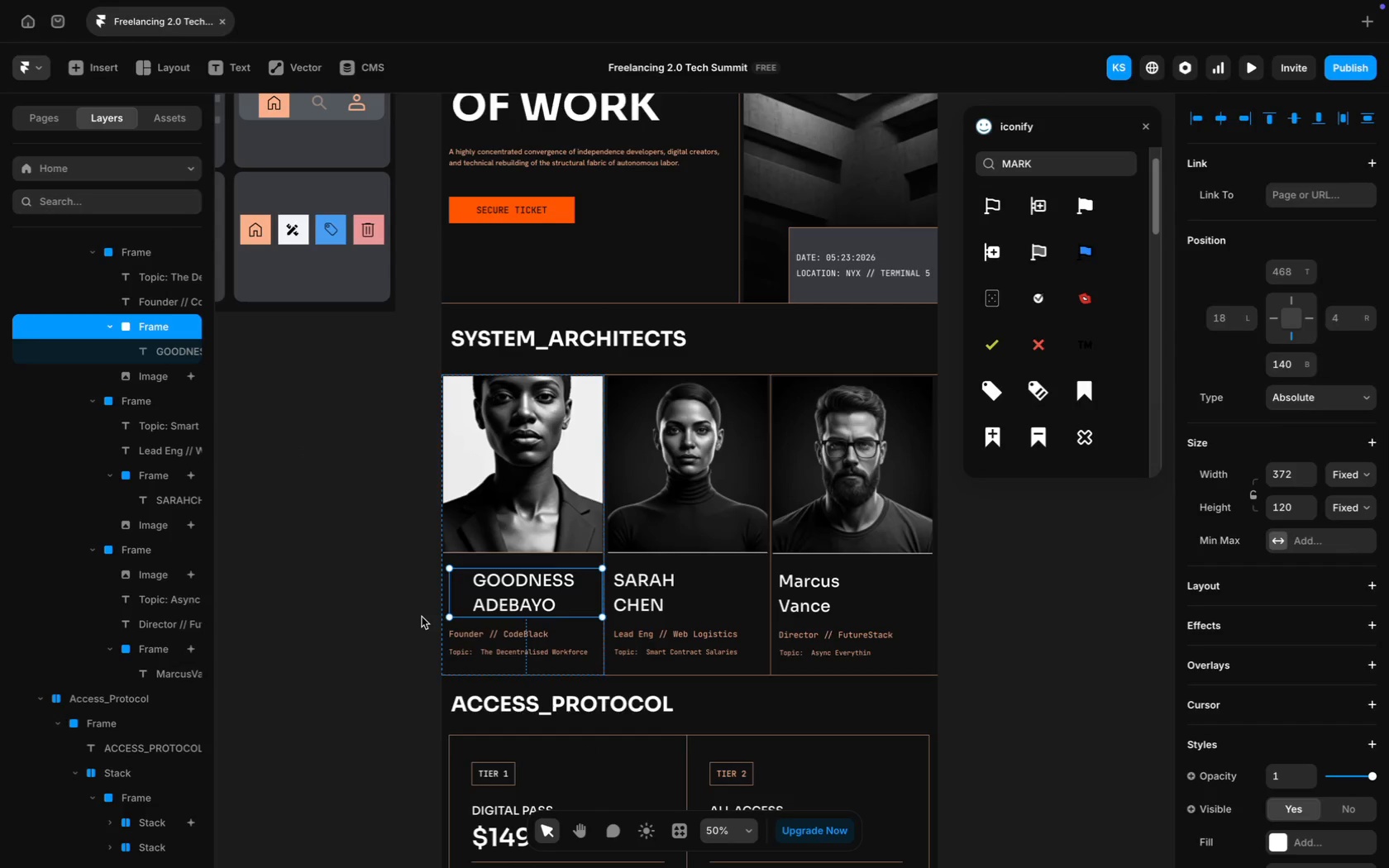 
left_click([422, 617])
 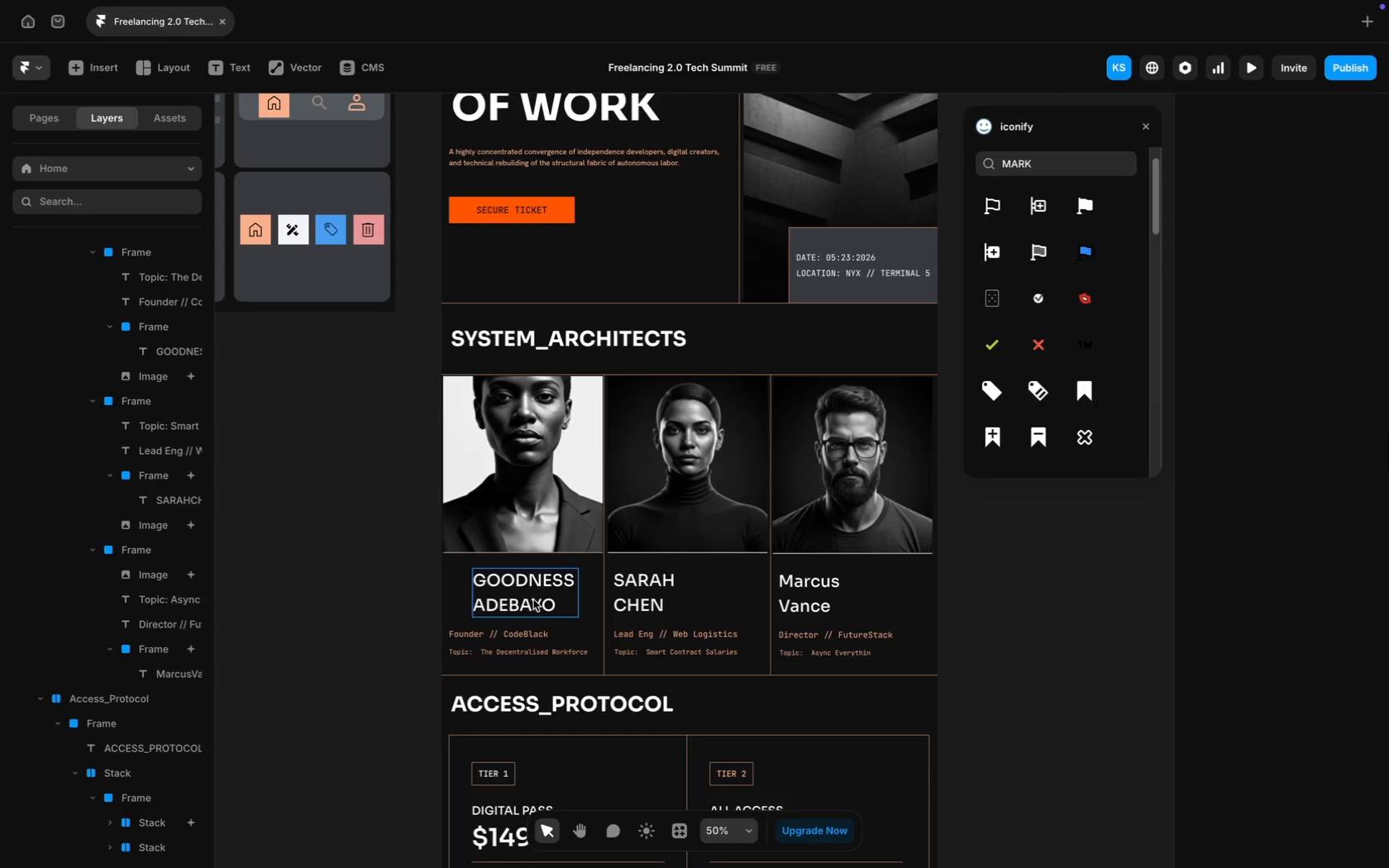 
left_click([533, 599])
 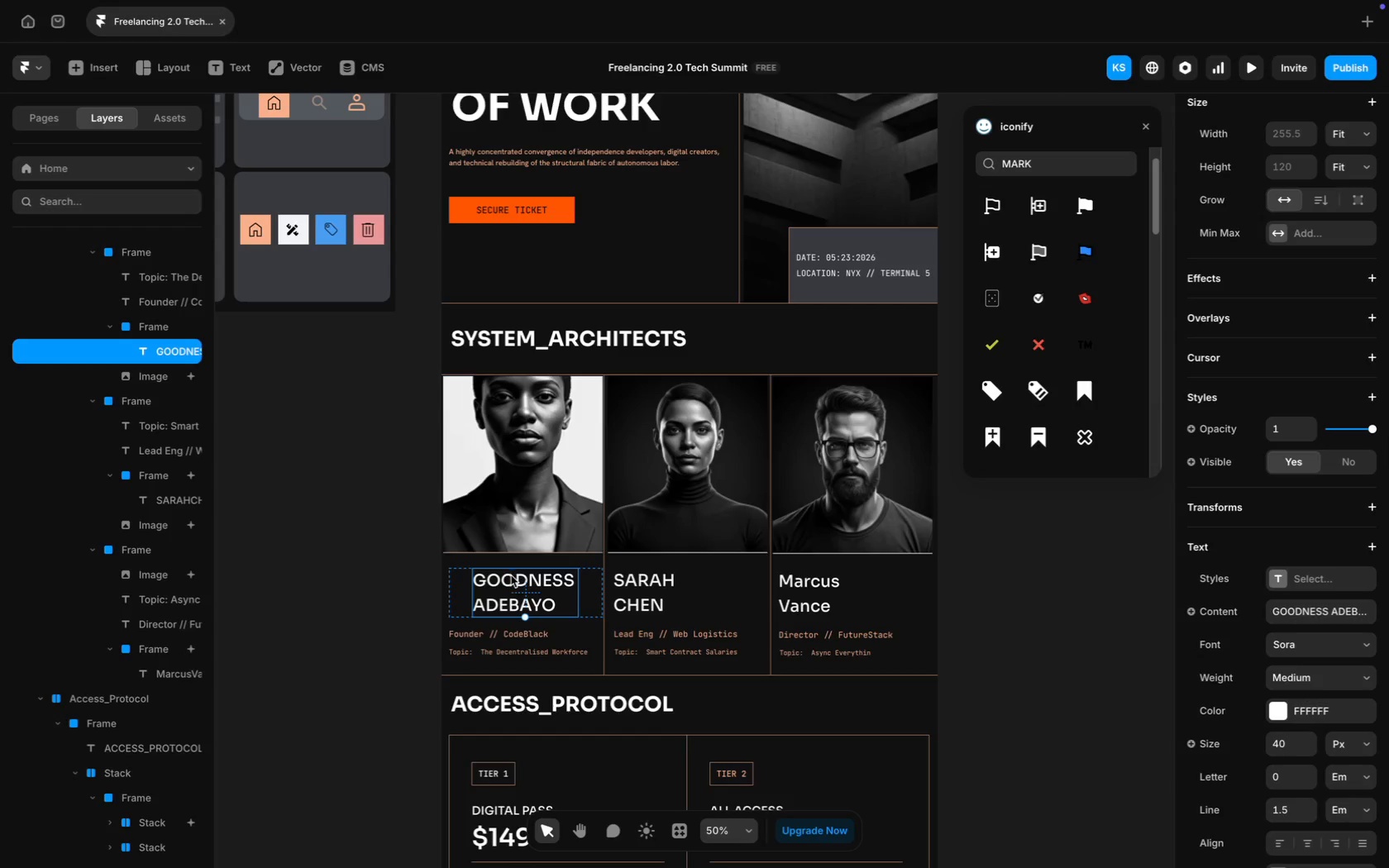 
left_click_drag(start_coordinate=[510, 576], to_coordinate=[490, 576])
 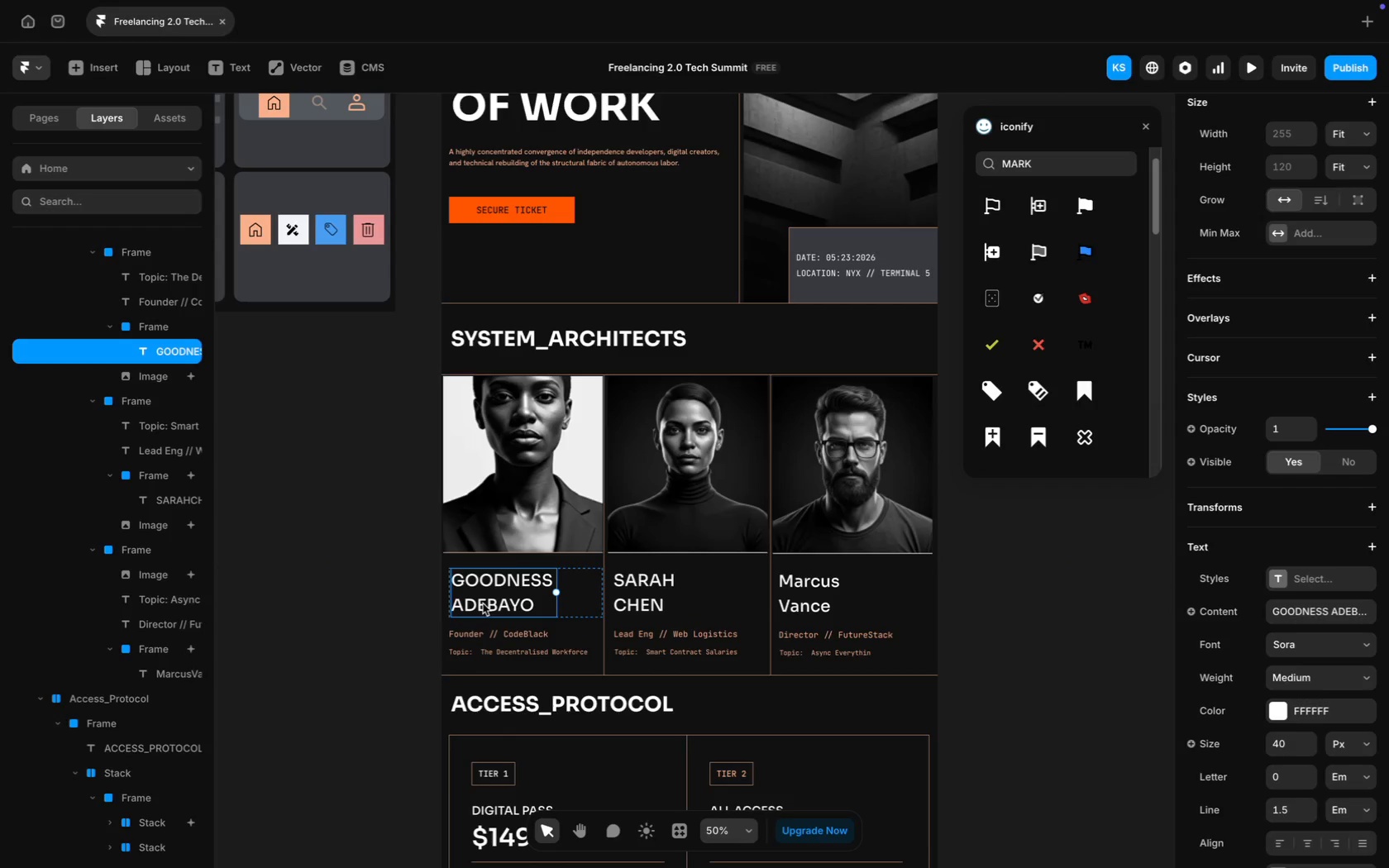 
wait(5.72)
 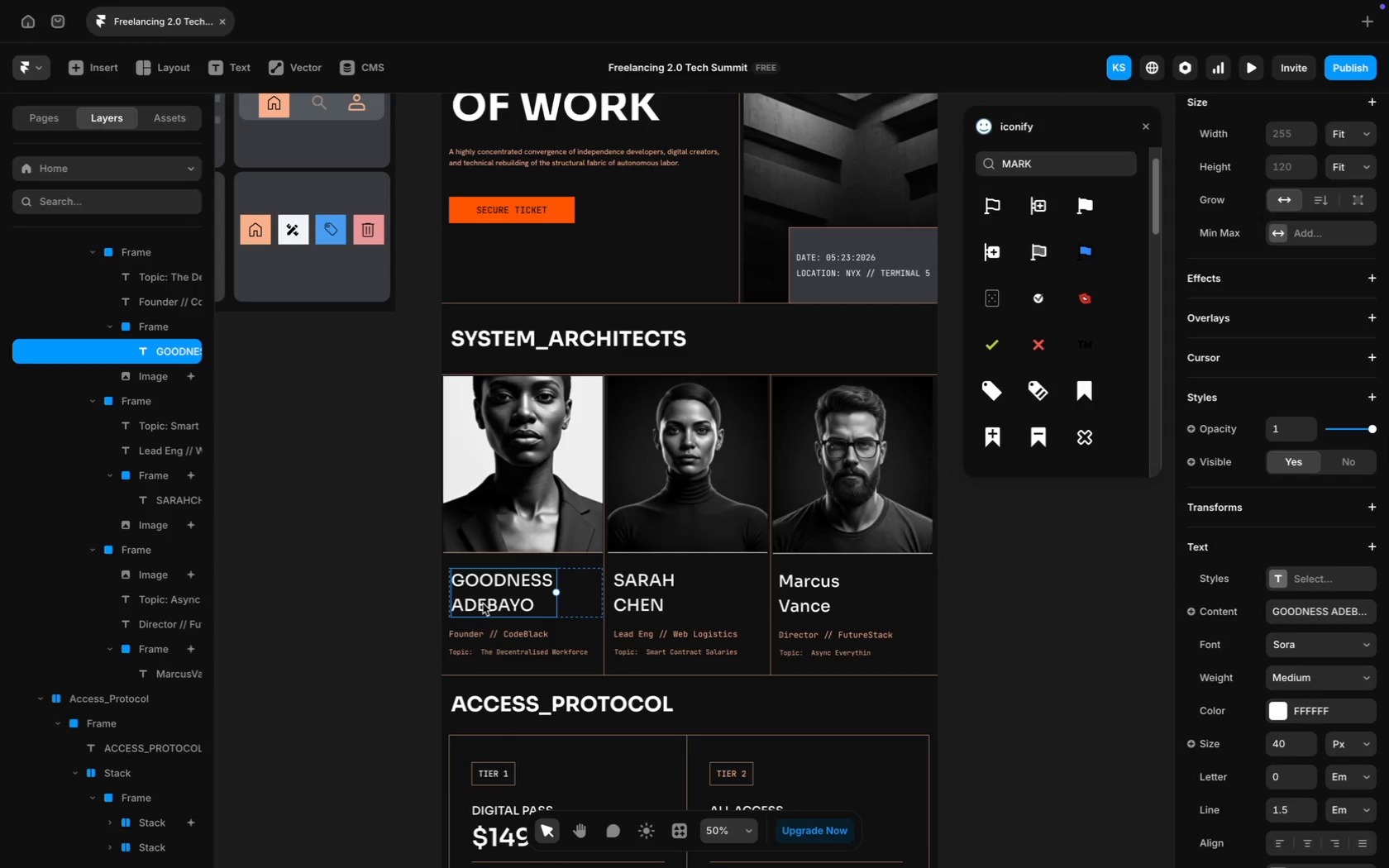 
left_click([585, 586])
 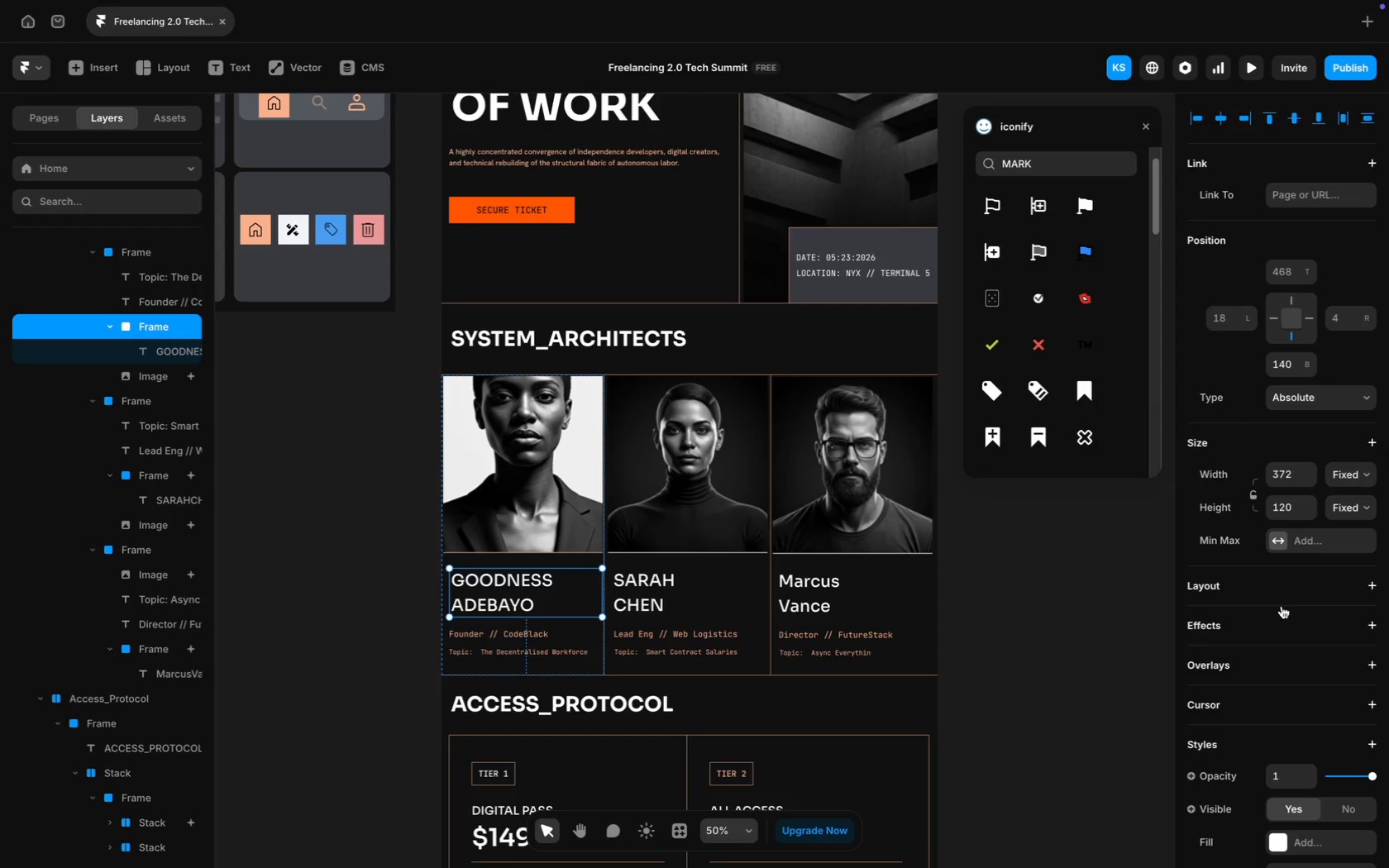 
left_click([1371, 588])
 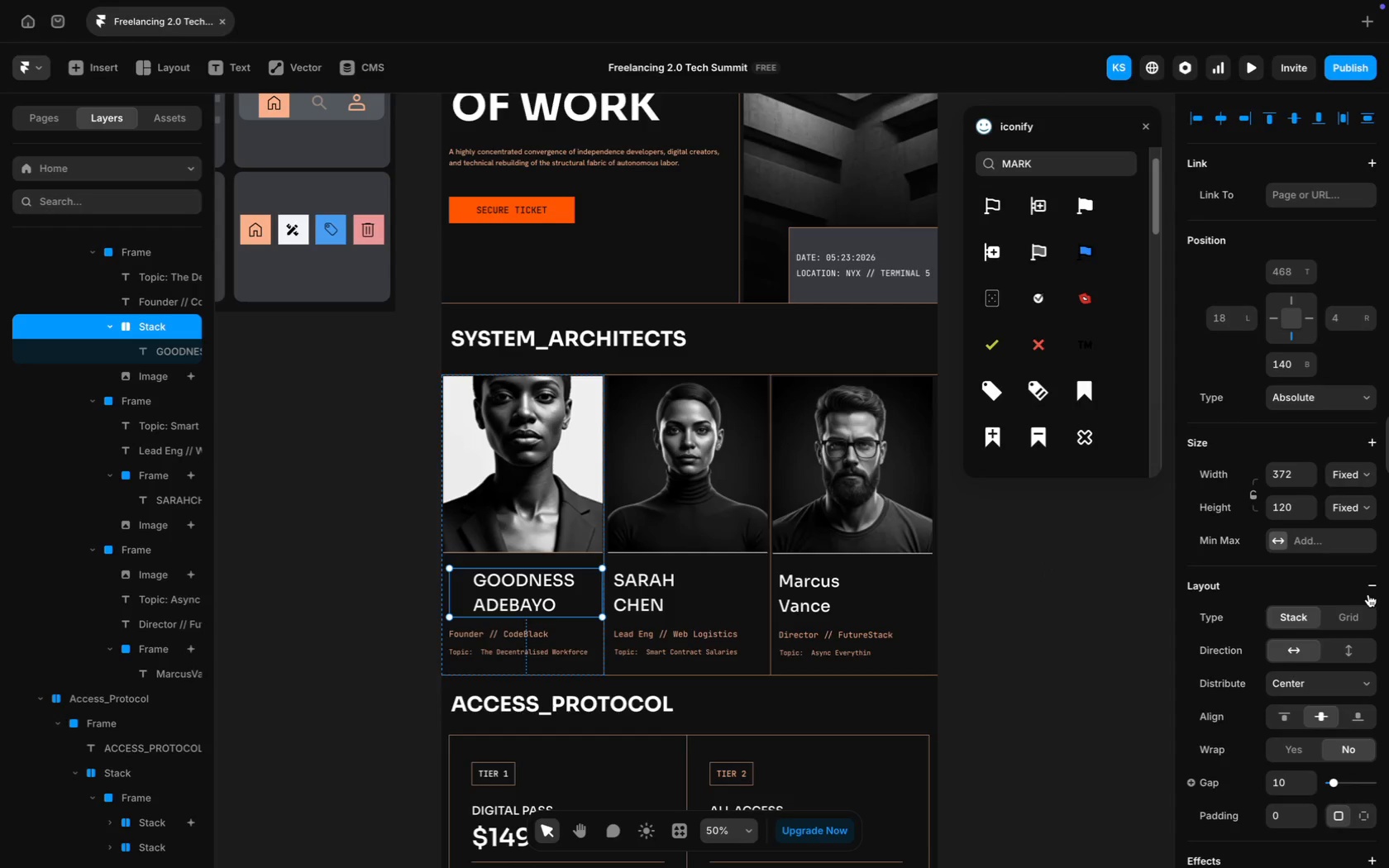 
left_click([1371, 589])
 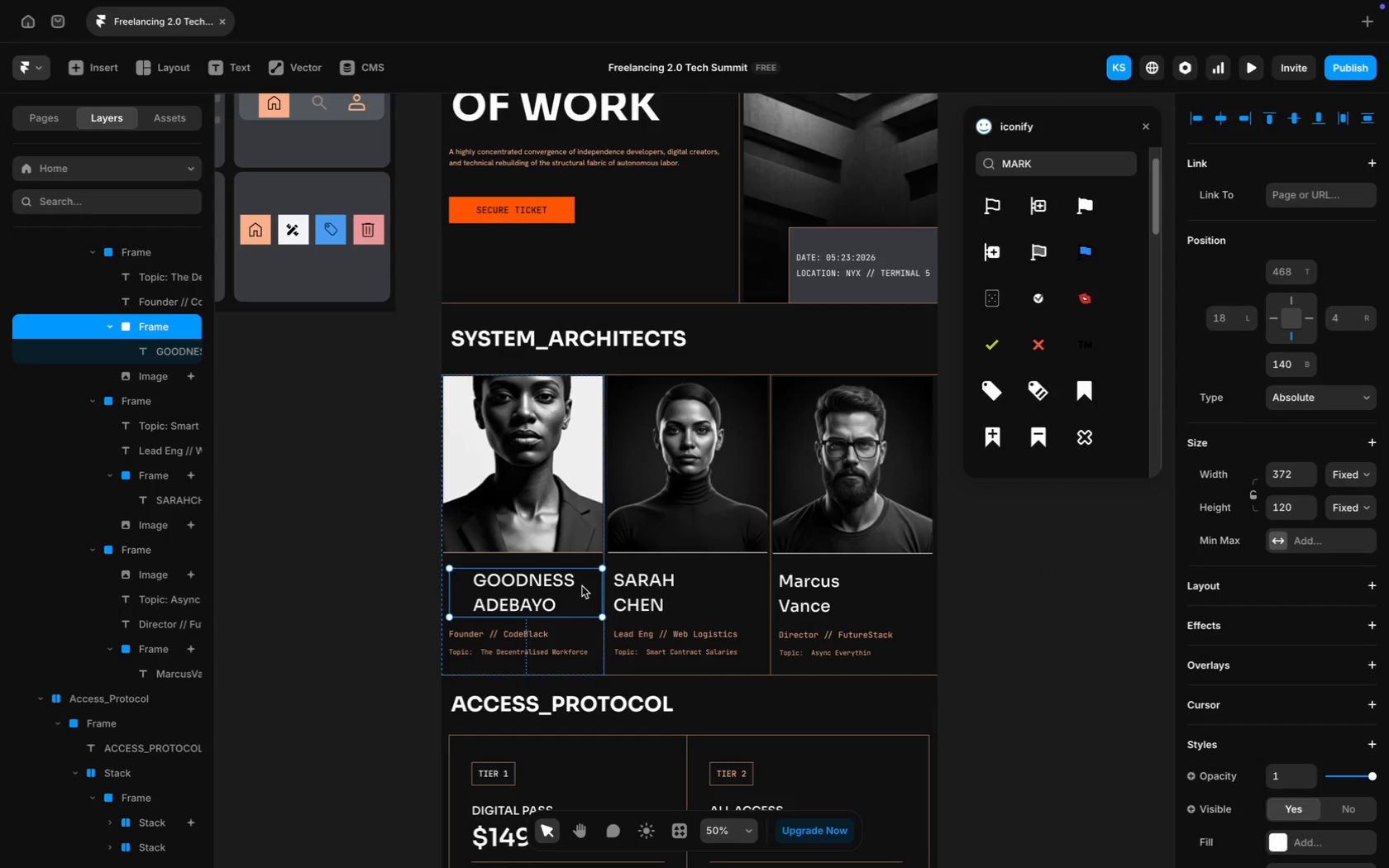 
key(Meta+Z)
 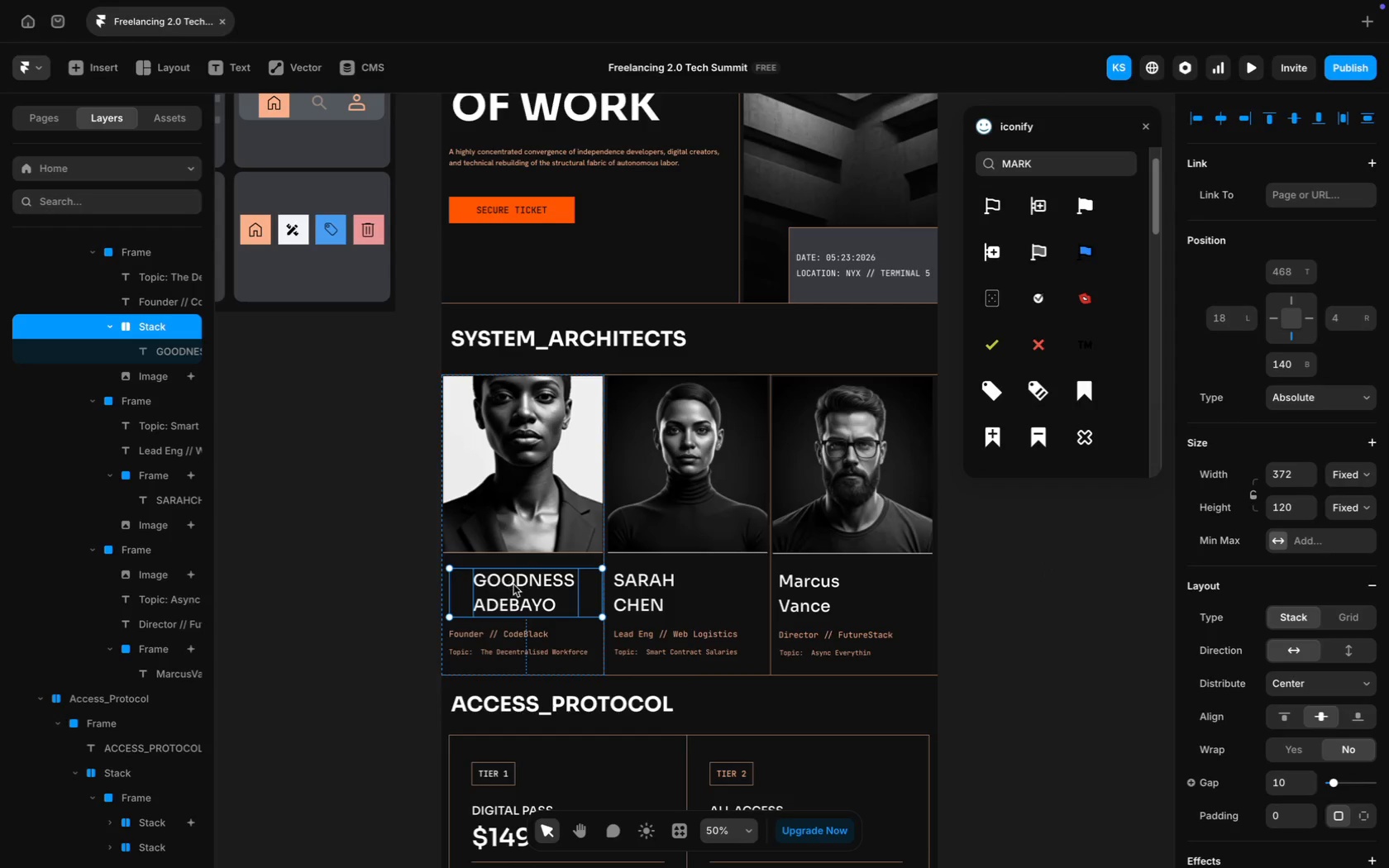 
left_click_drag(start_coordinate=[513, 585], to_coordinate=[488, 584])
 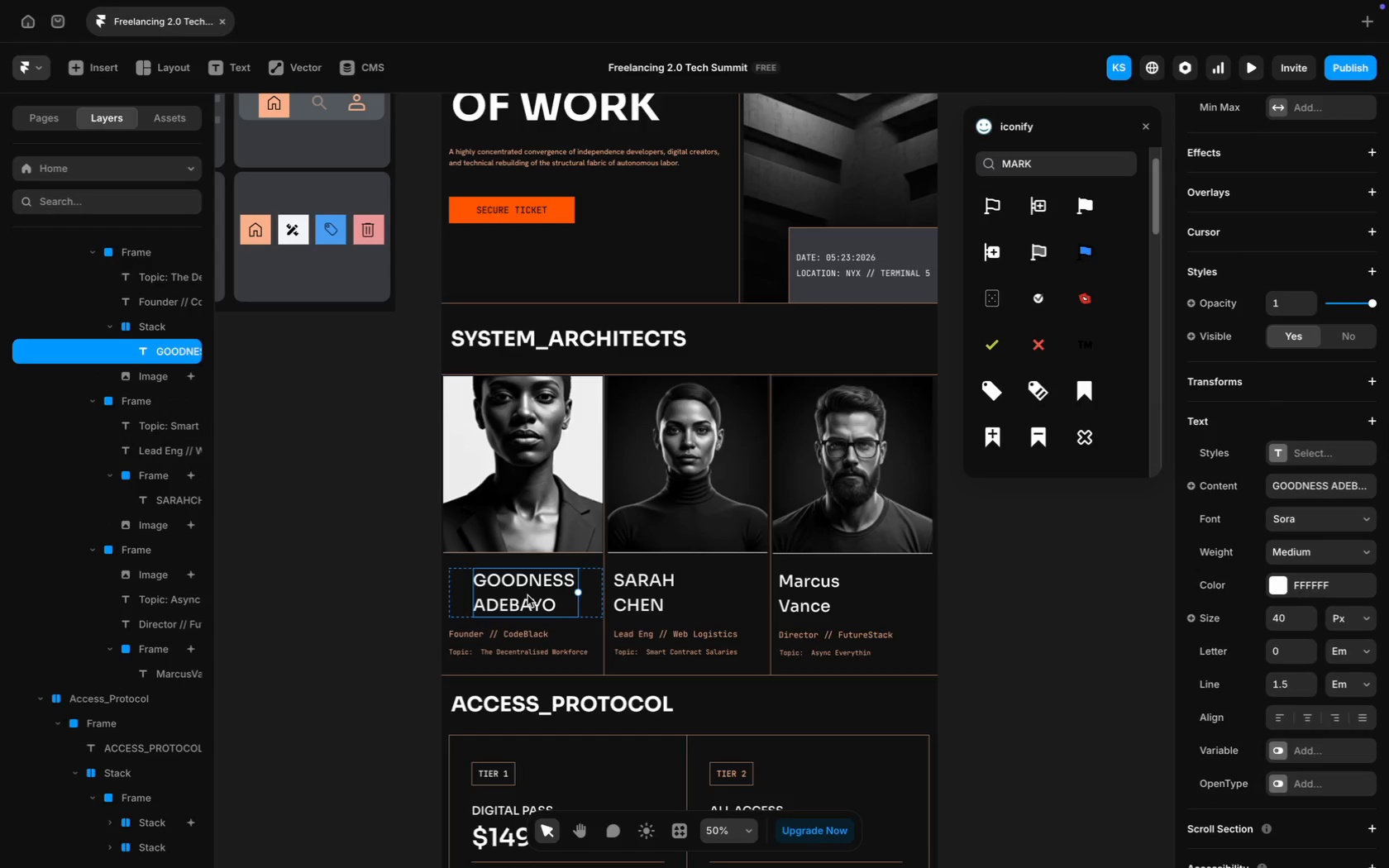 
key(Meta+Z)
 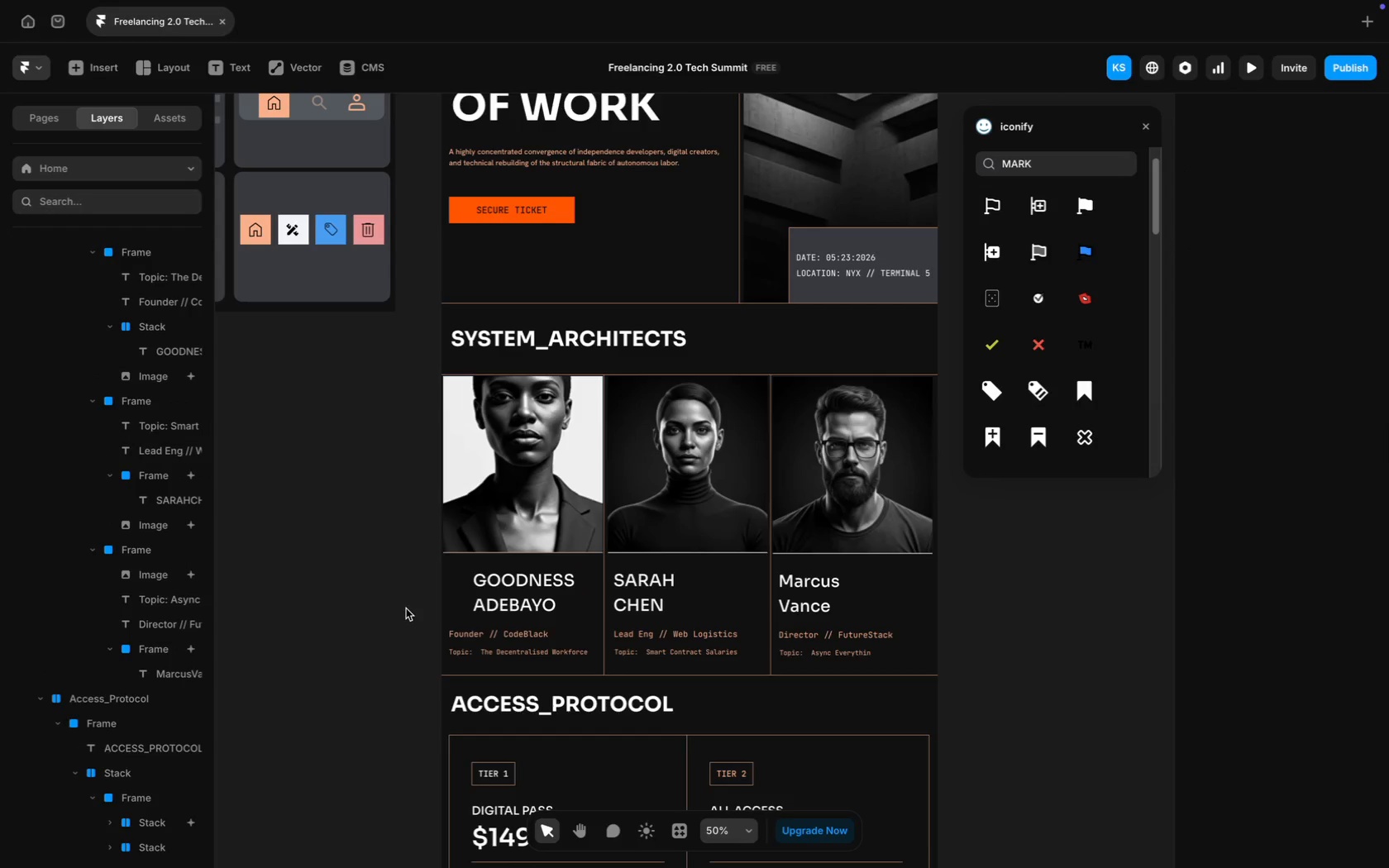 
key(Meta+Z)
 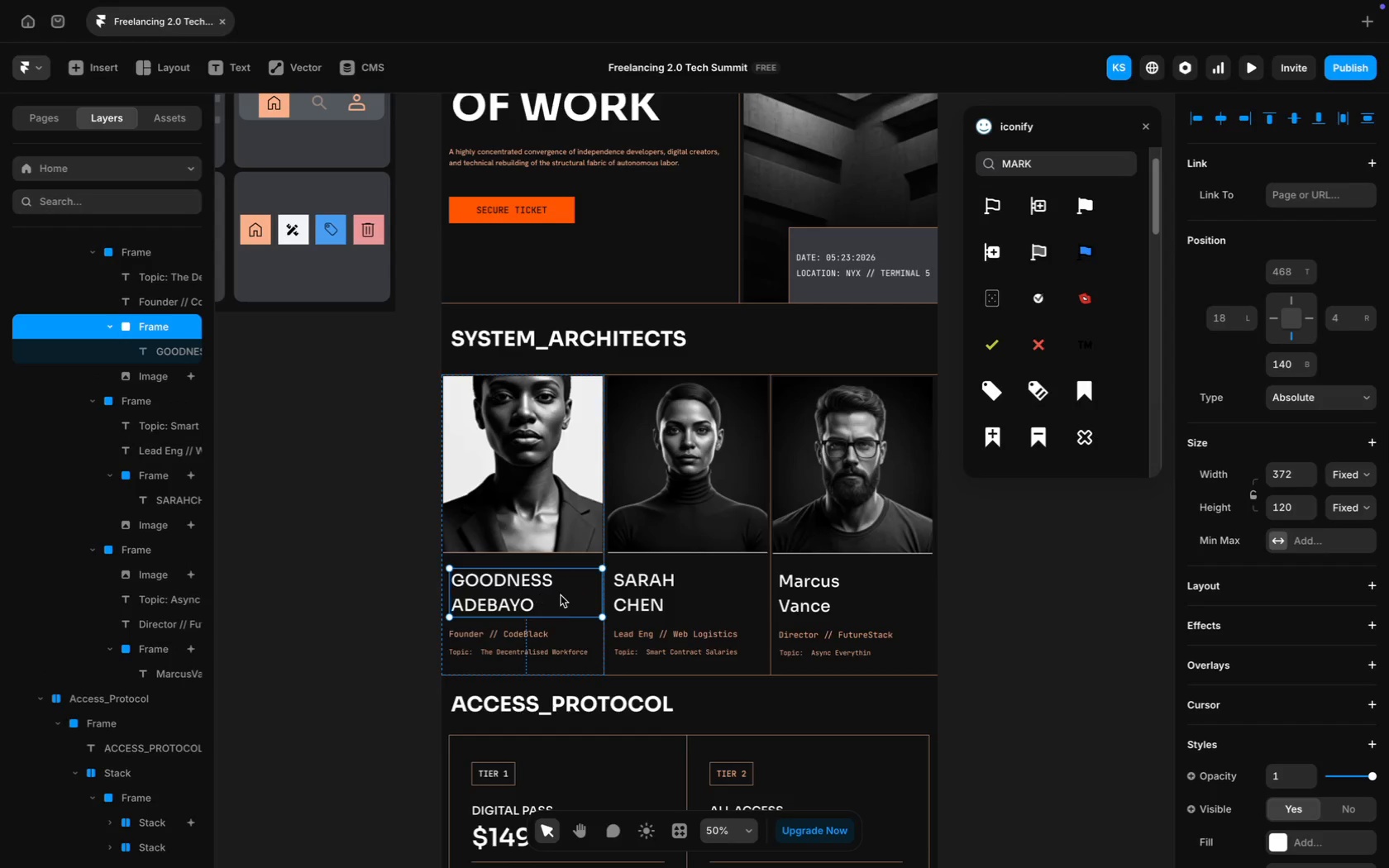 
left_click([570, 595])
 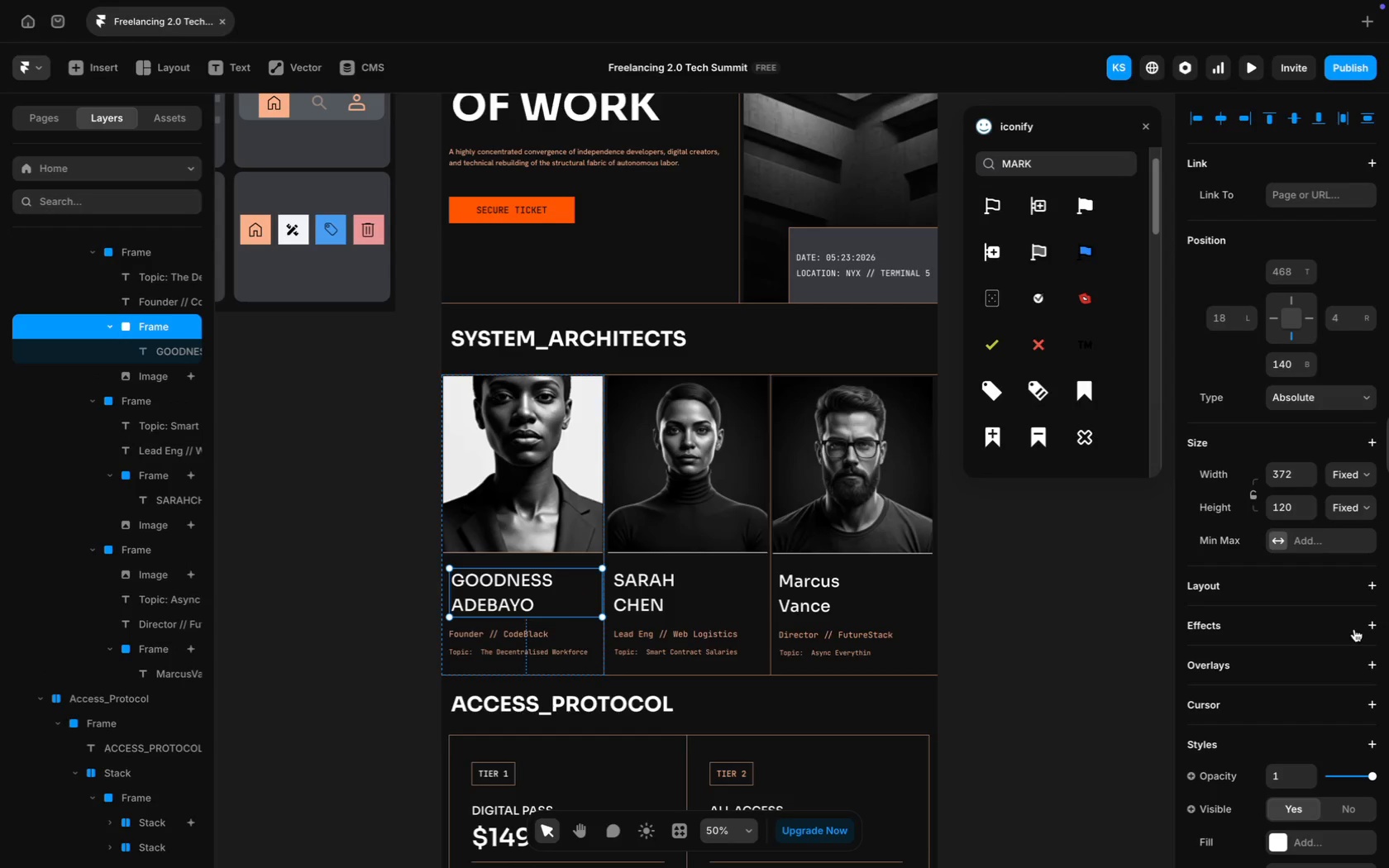 
left_click([1378, 624])
 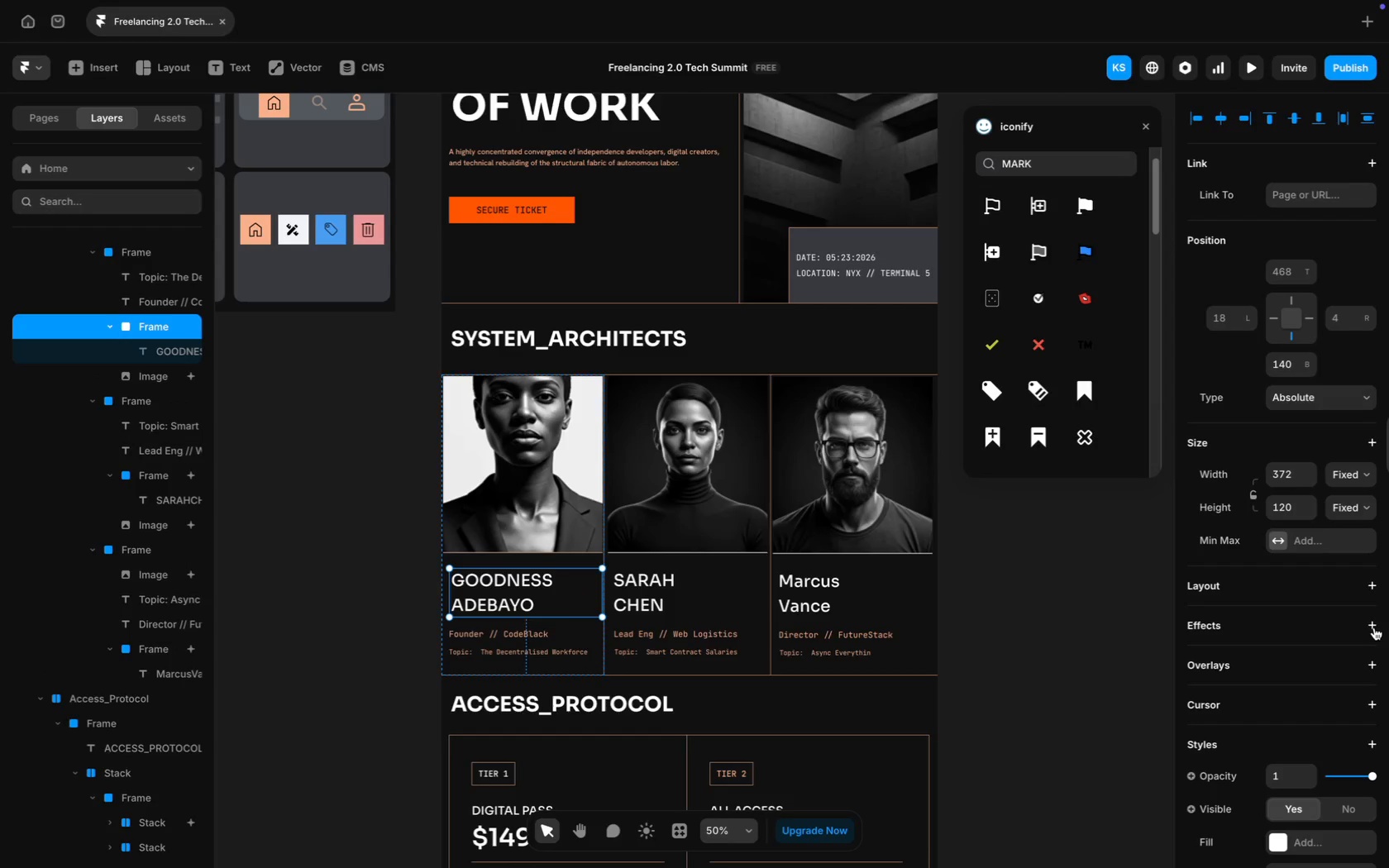 
left_click([1374, 627])
 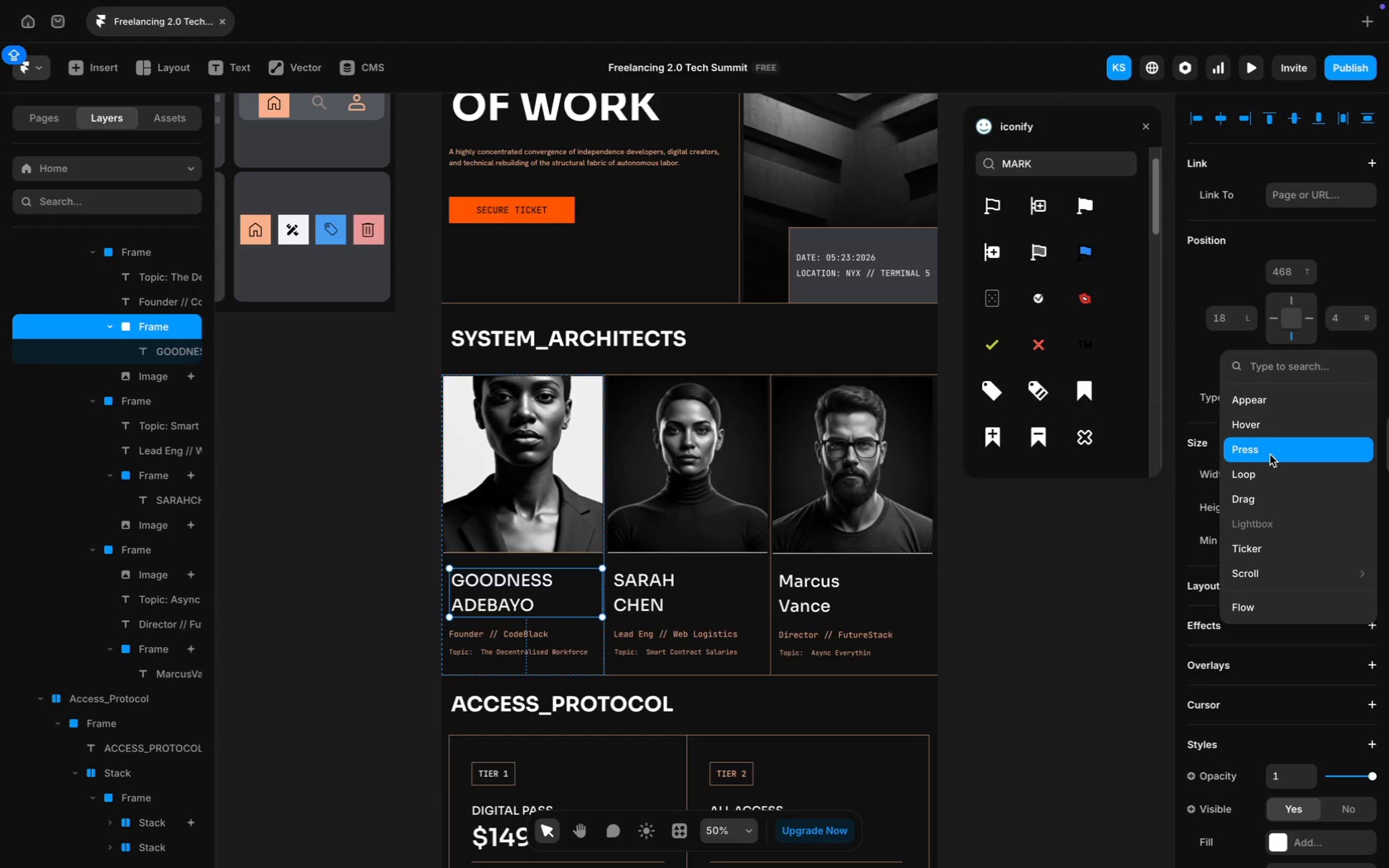 
left_click([1291, 418])
 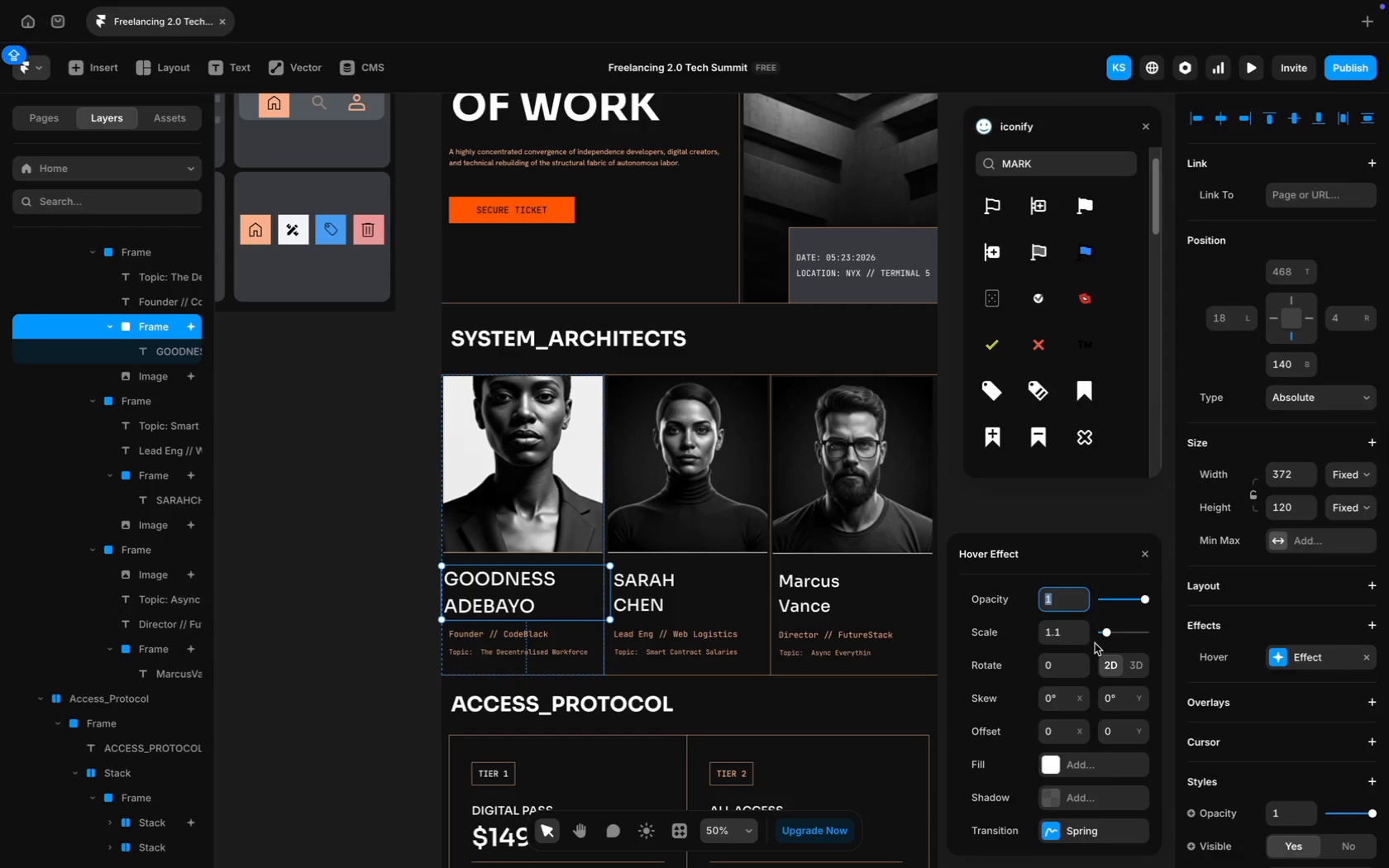 
scroll: coordinate [1115, 670], scroll_direction: down, amount: 4.0
 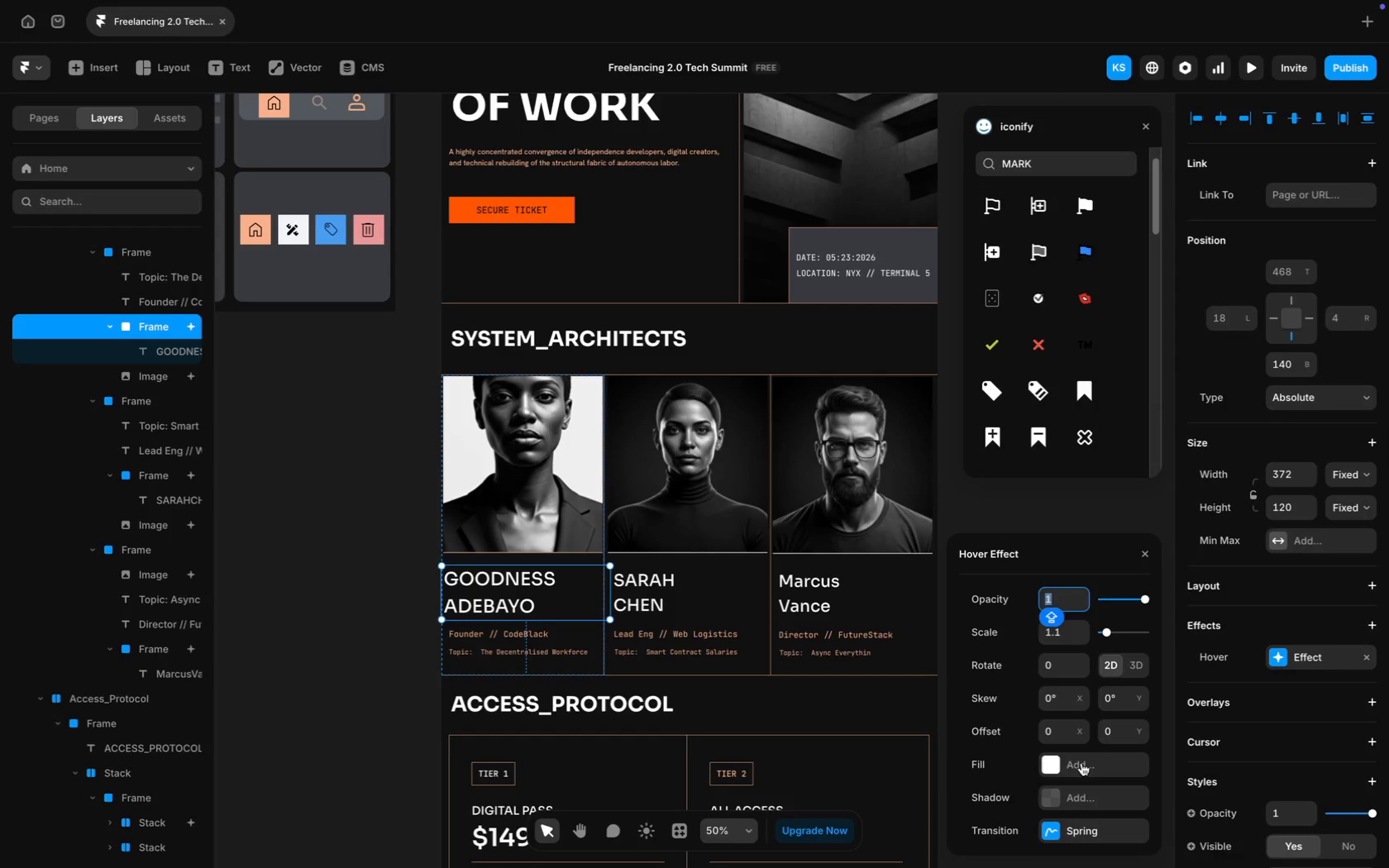 
left_click([1081, 764])
 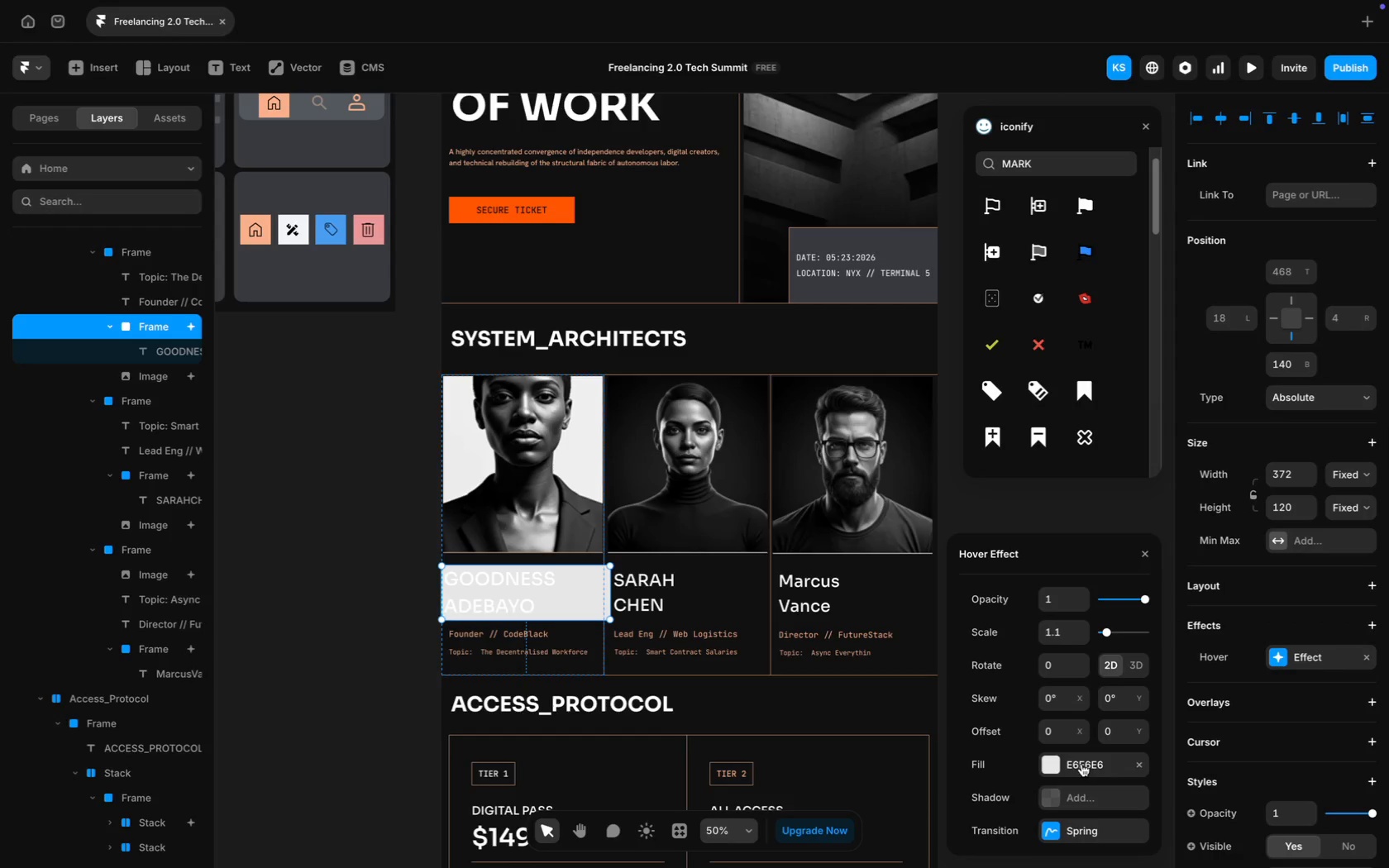 
left_click([1081, 764])
 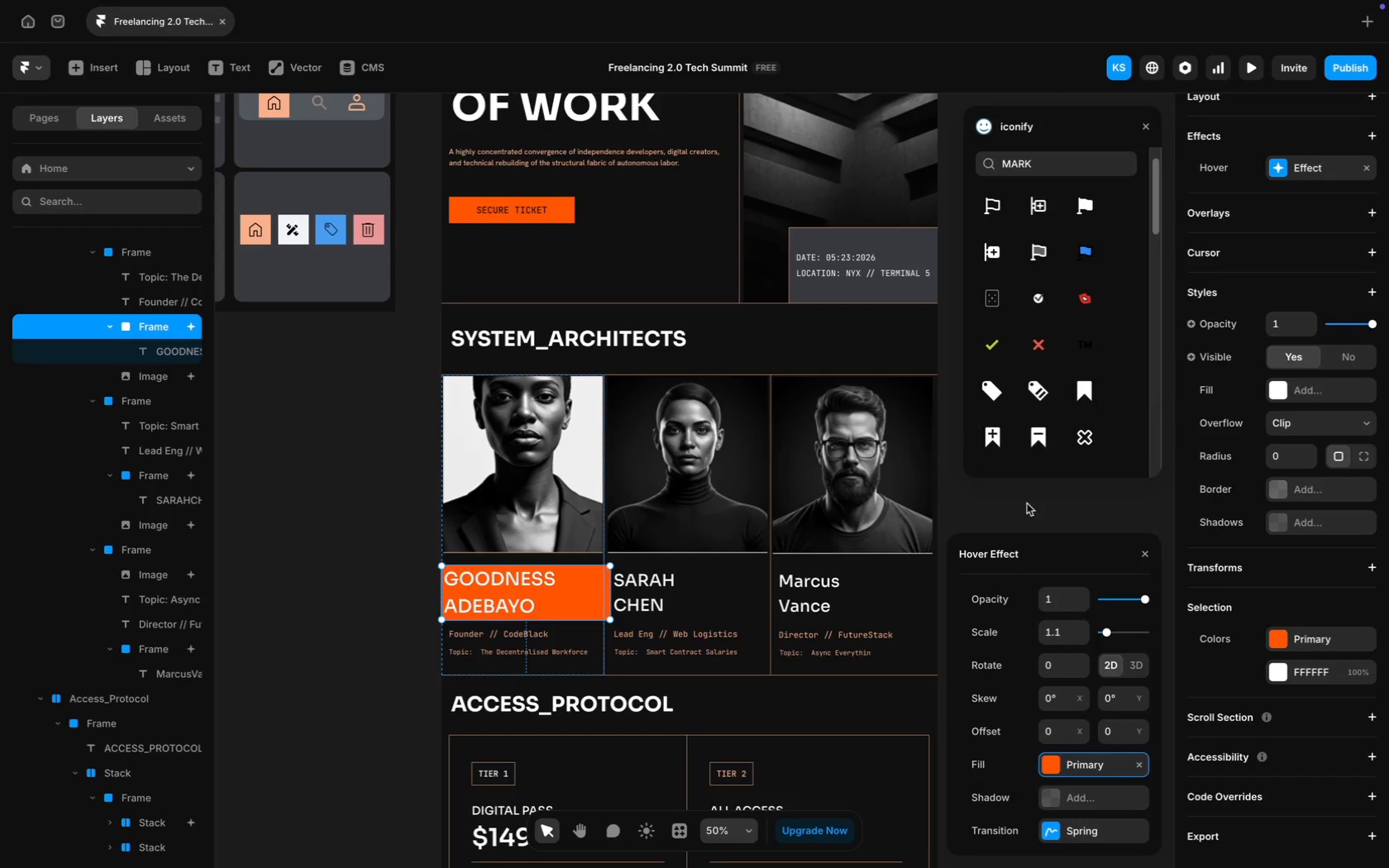 
wait(6.7)
 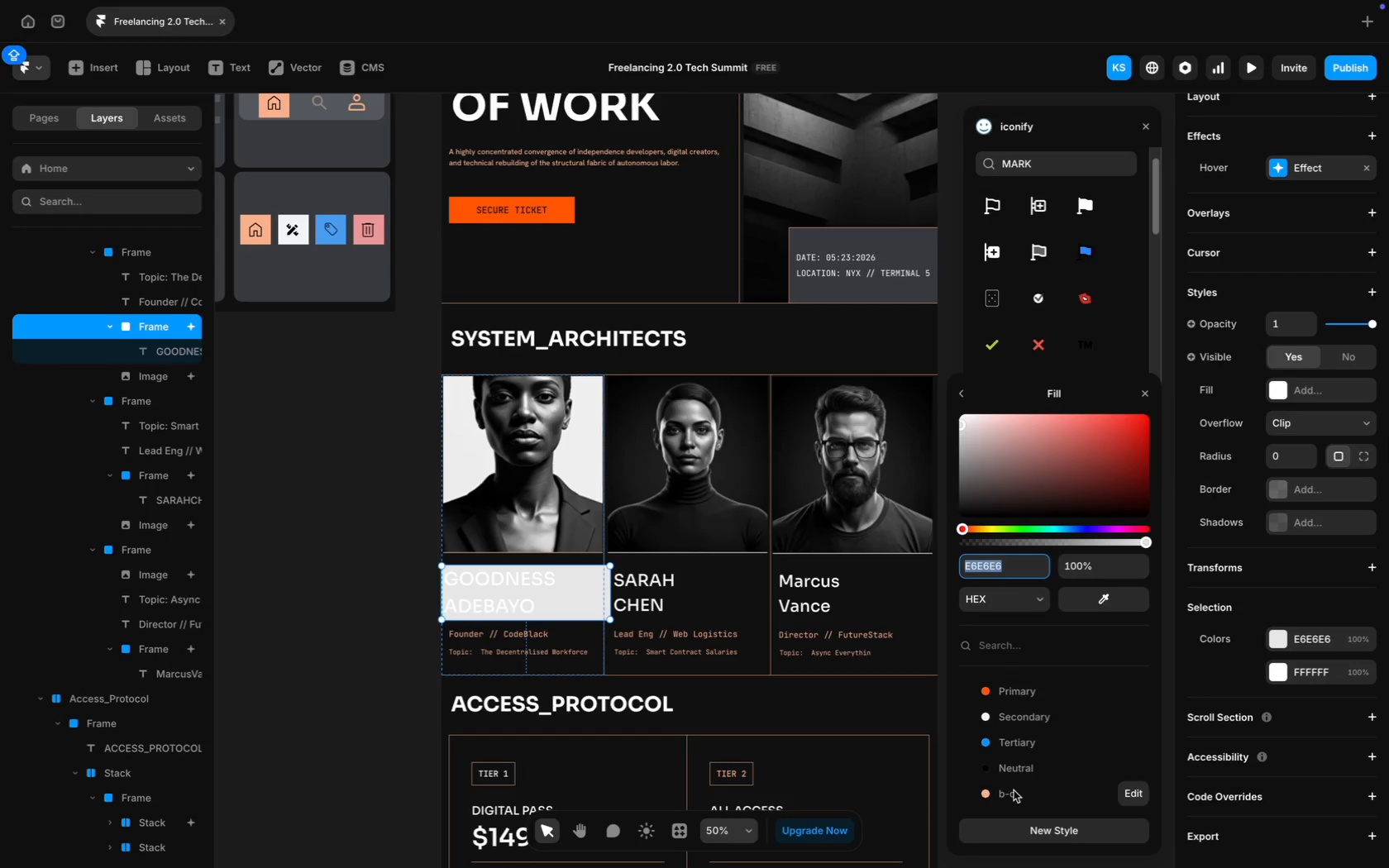 
double_click([1064, 637])
 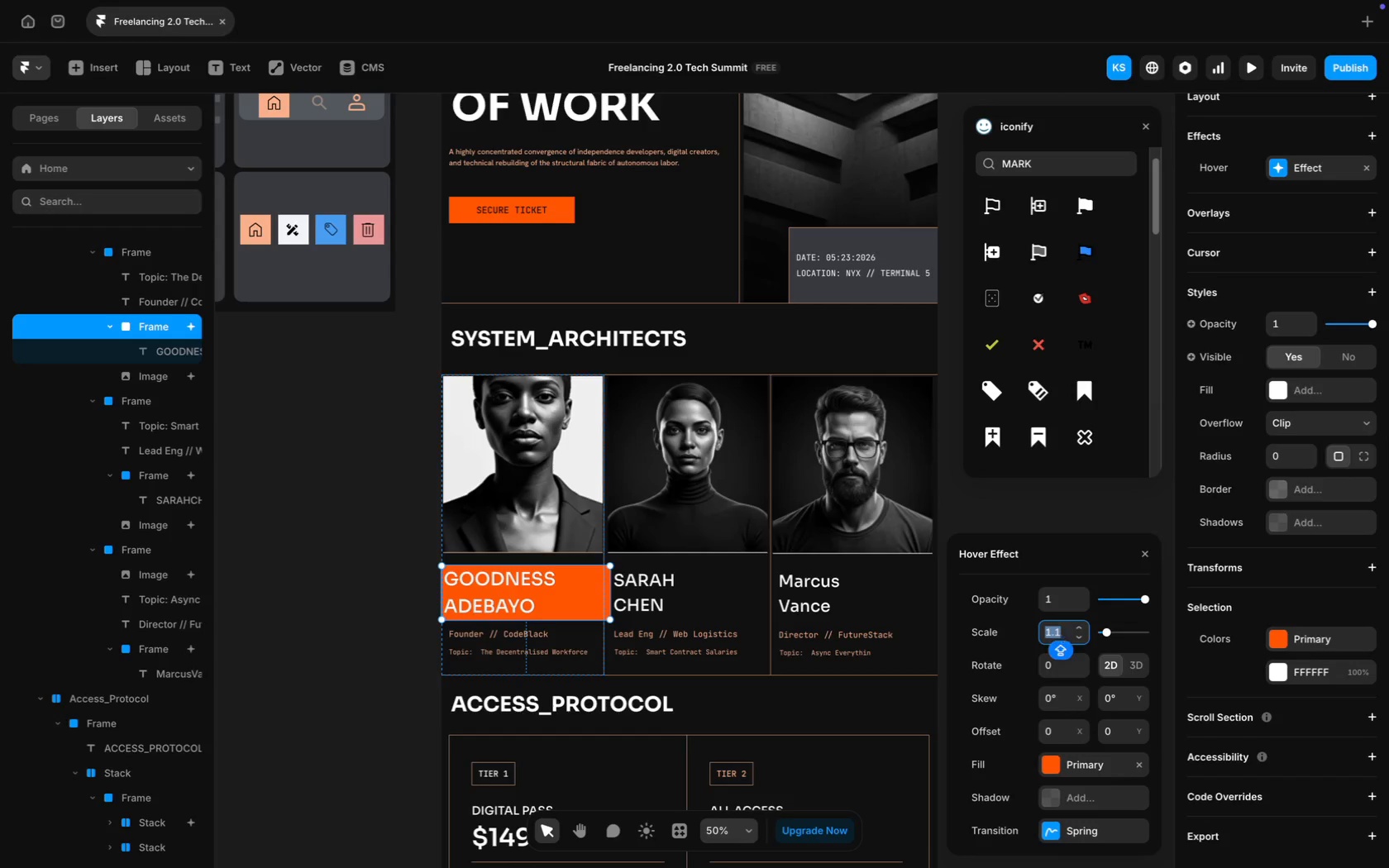 
key(1)
 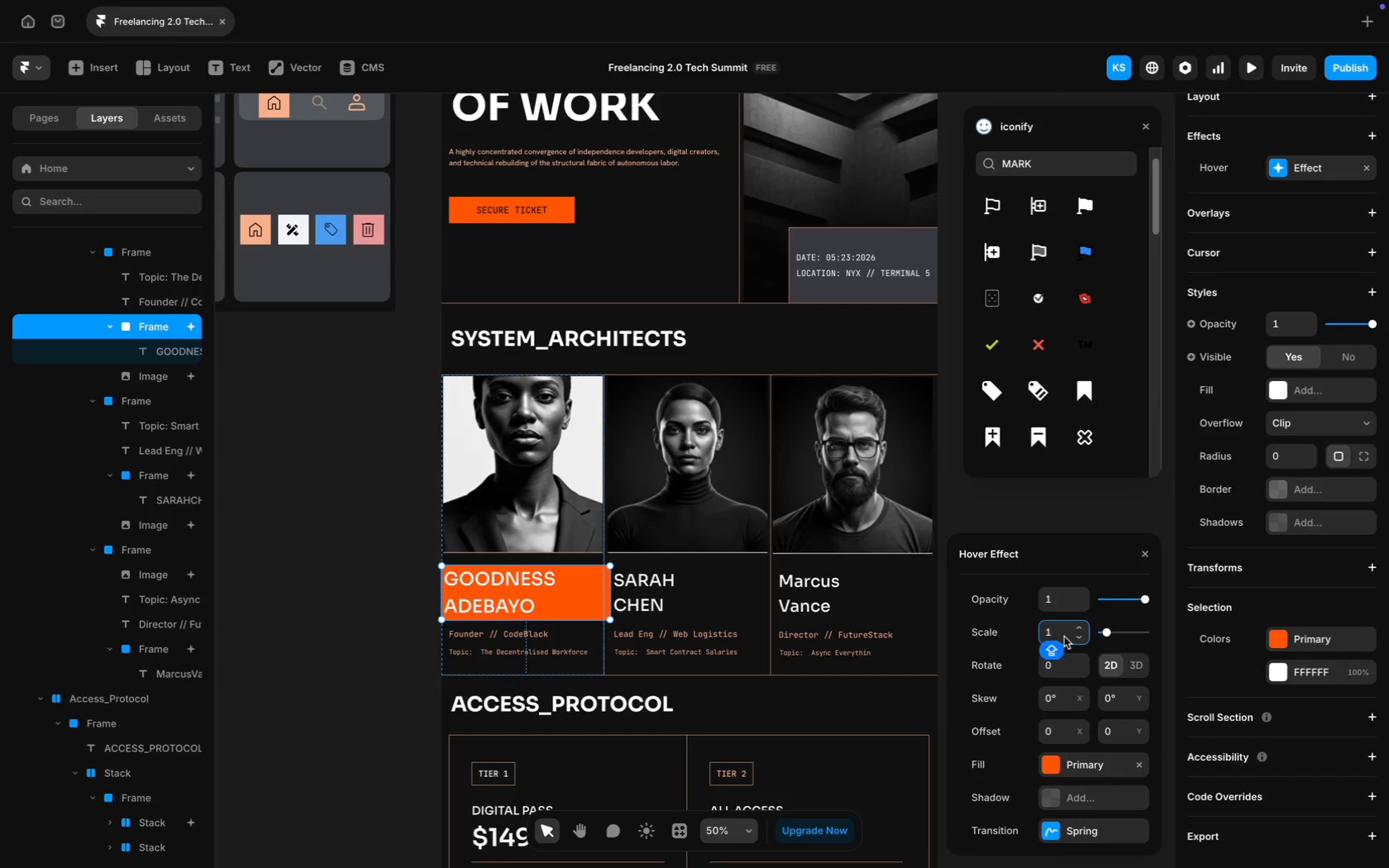 
key(Enter)
 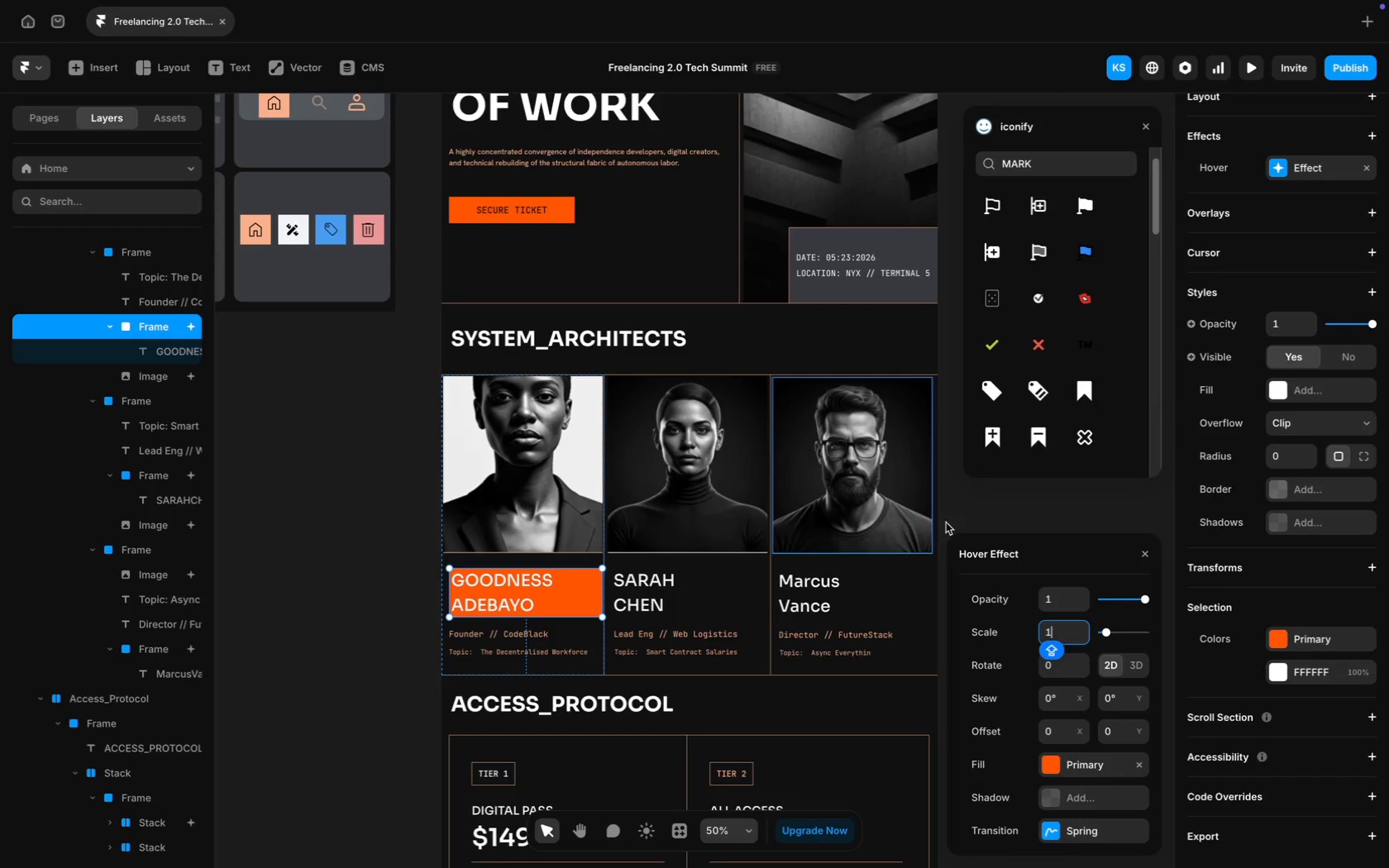 
left_click([977, 513])
 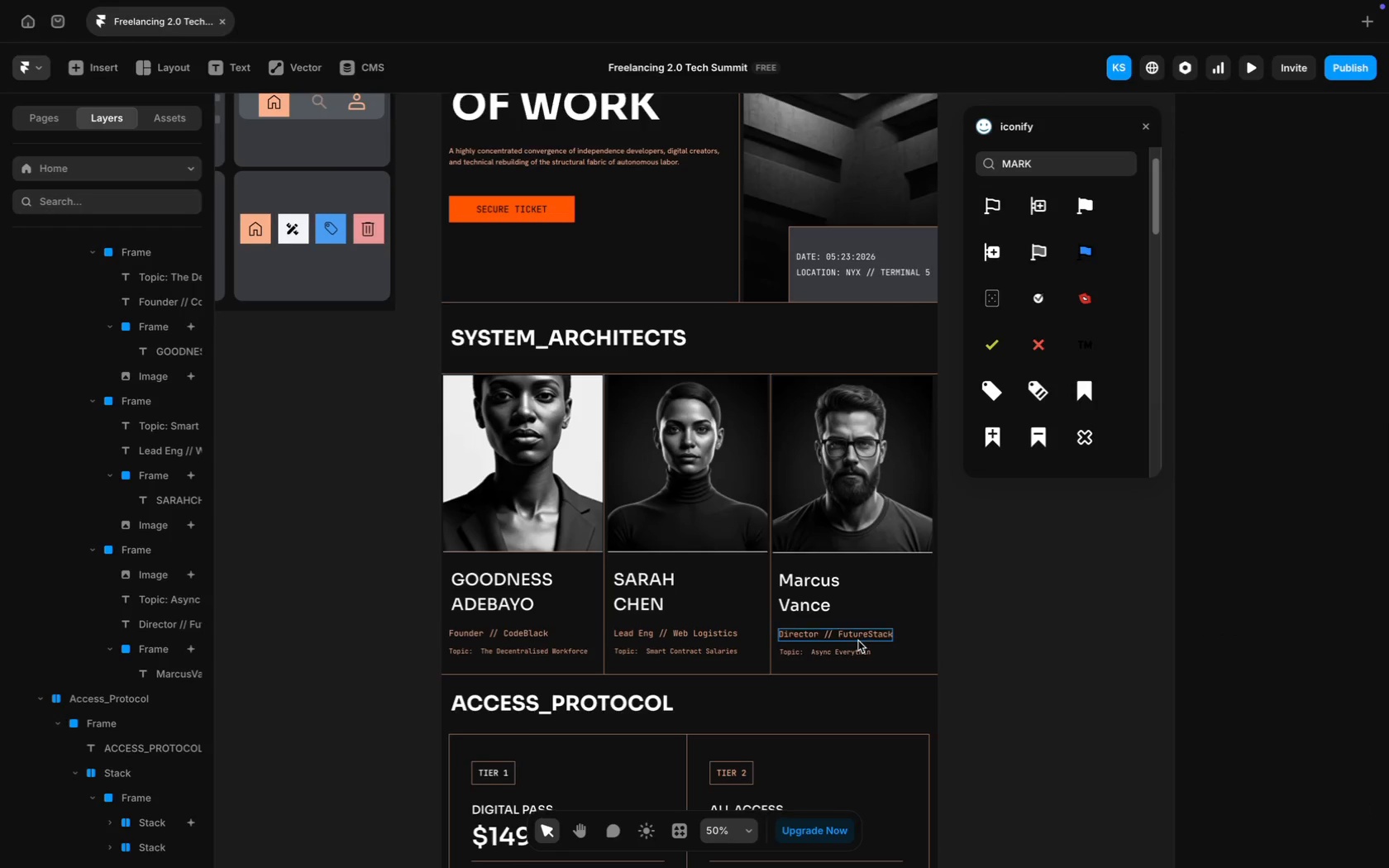 
scroll: coordinate [684, 712], scroll_direction: down, amount: 51.0
 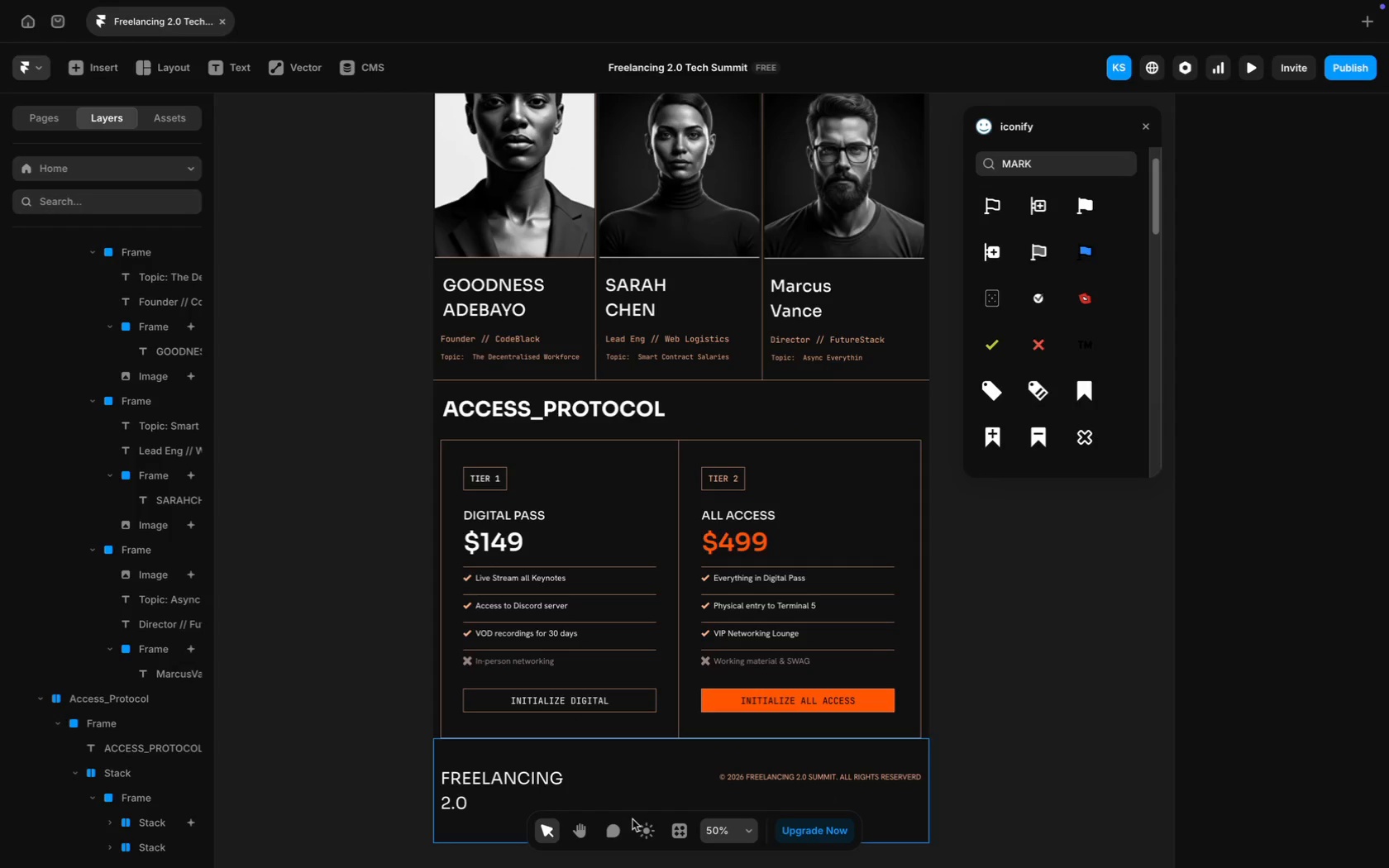 
wait(6.35)
 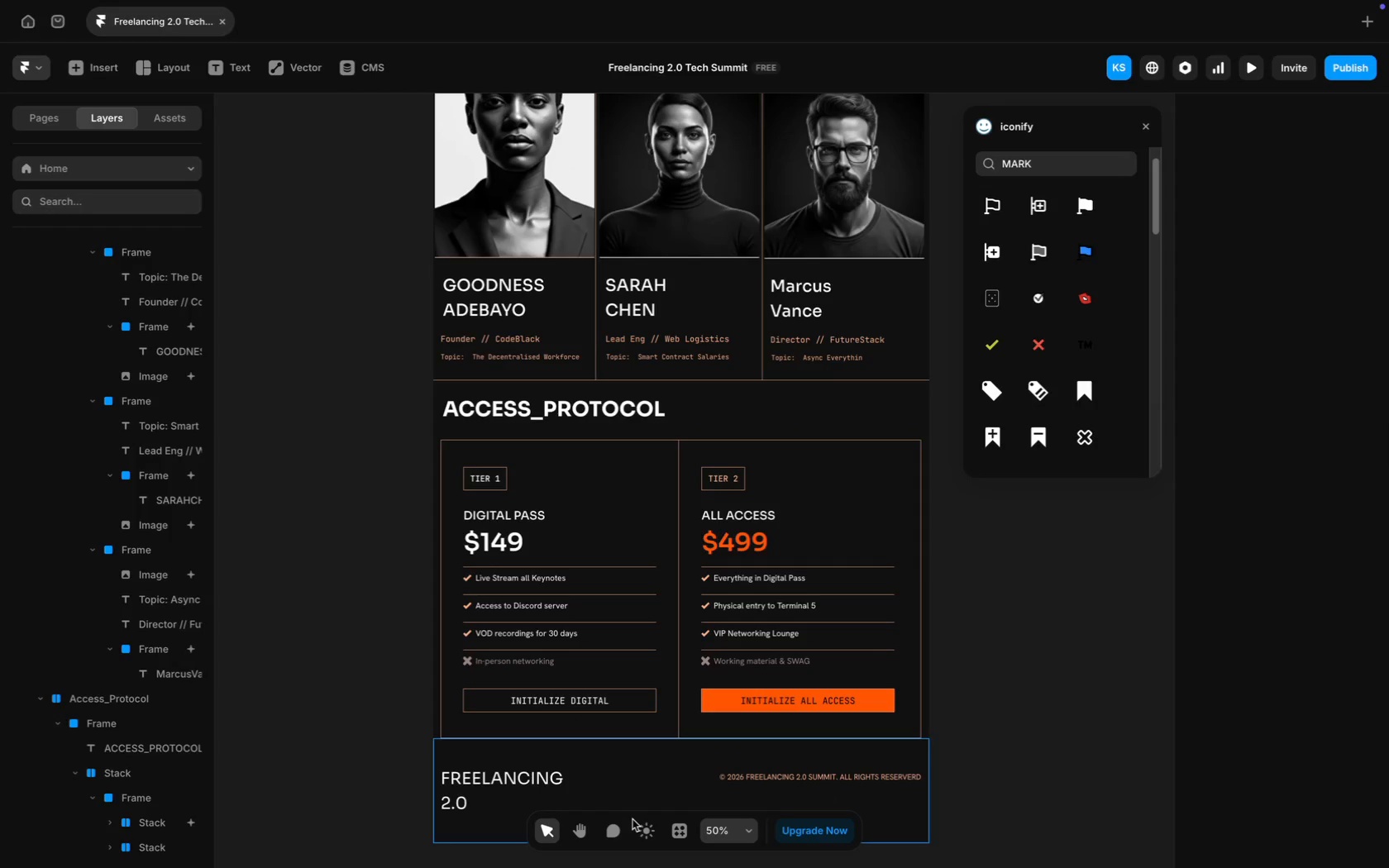 
scroll: coordinate [810, 738], scroll_direction: down, amount: 17.0
 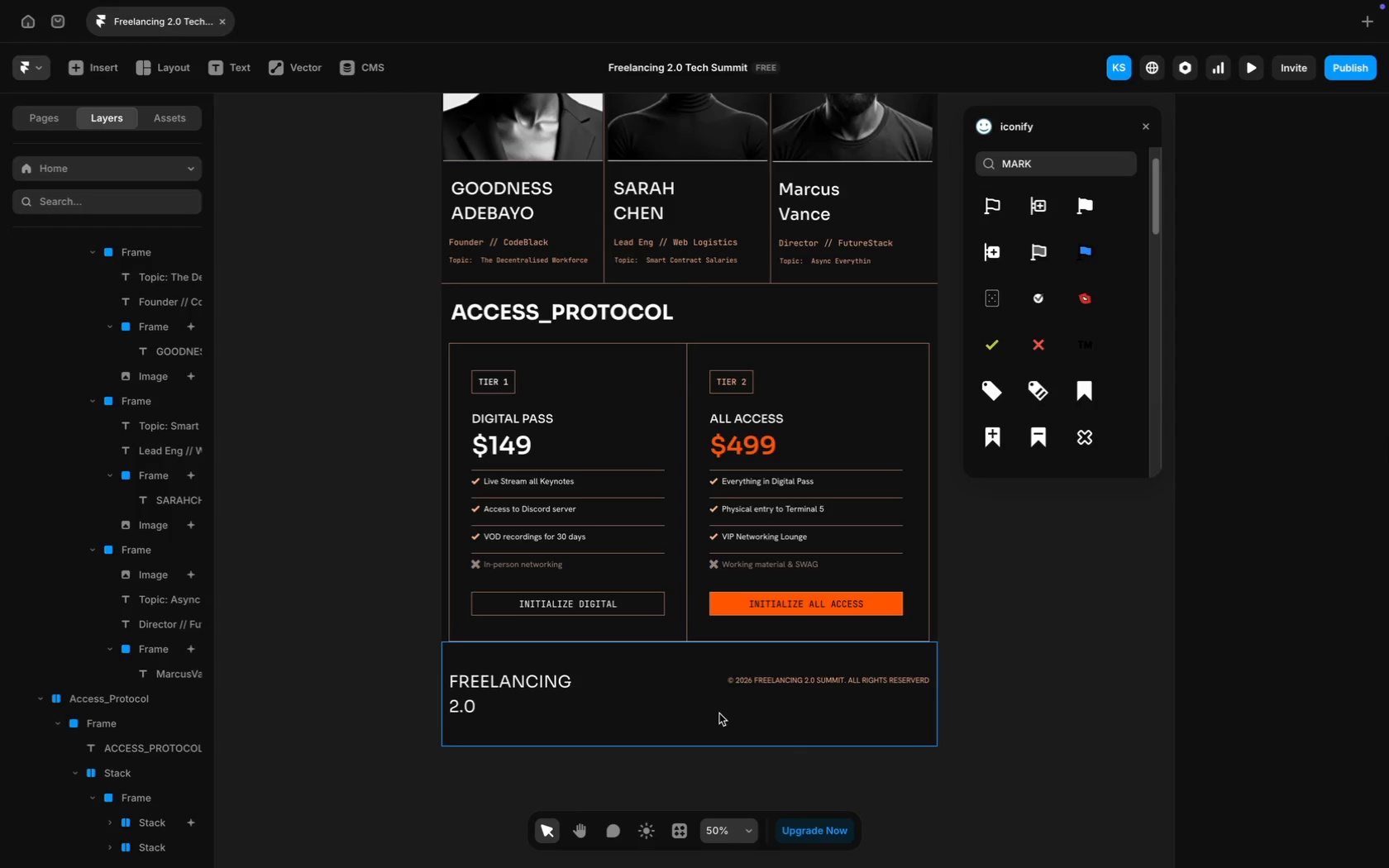 
wait(14.45)
 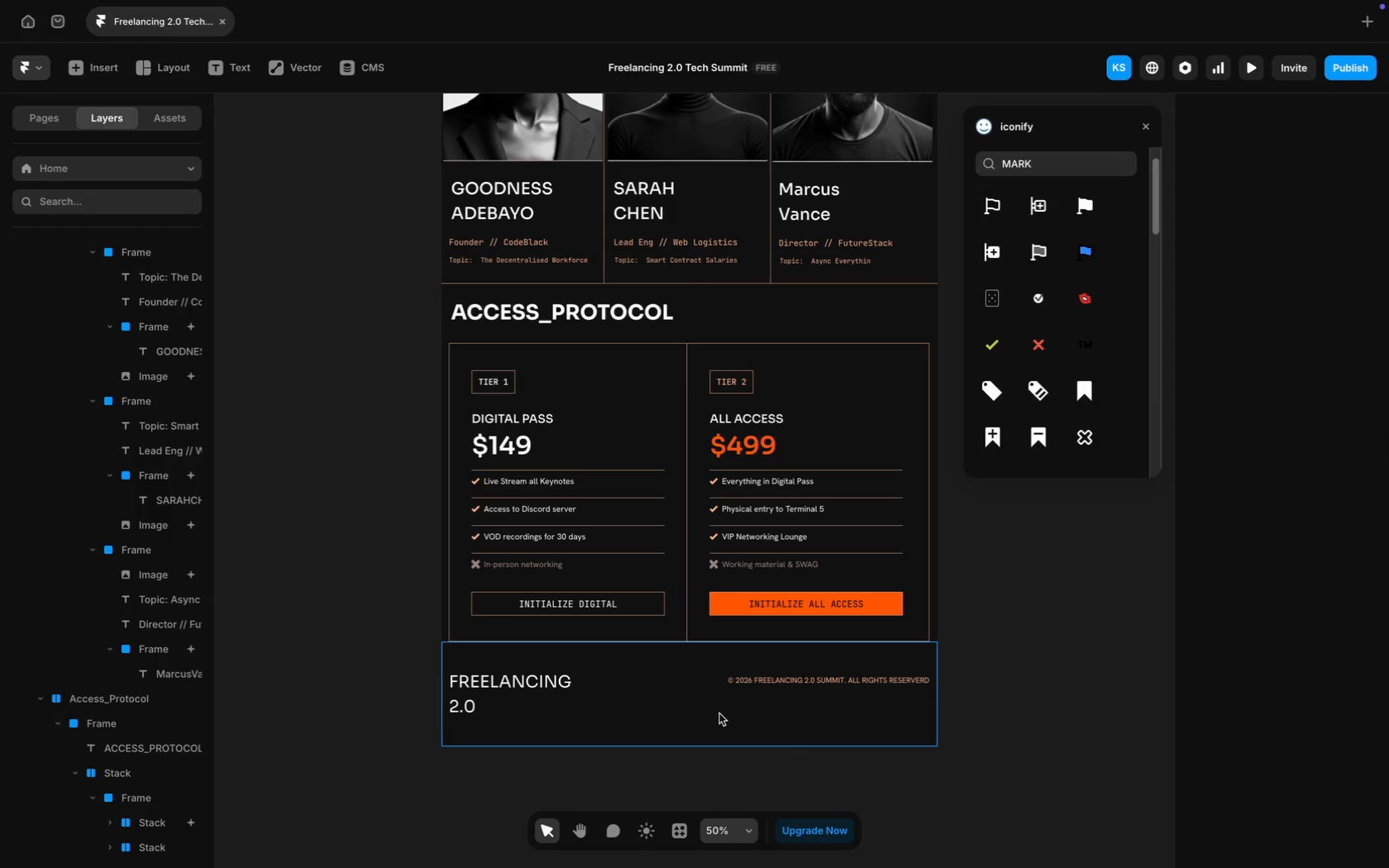 
left_click([124, 699])
 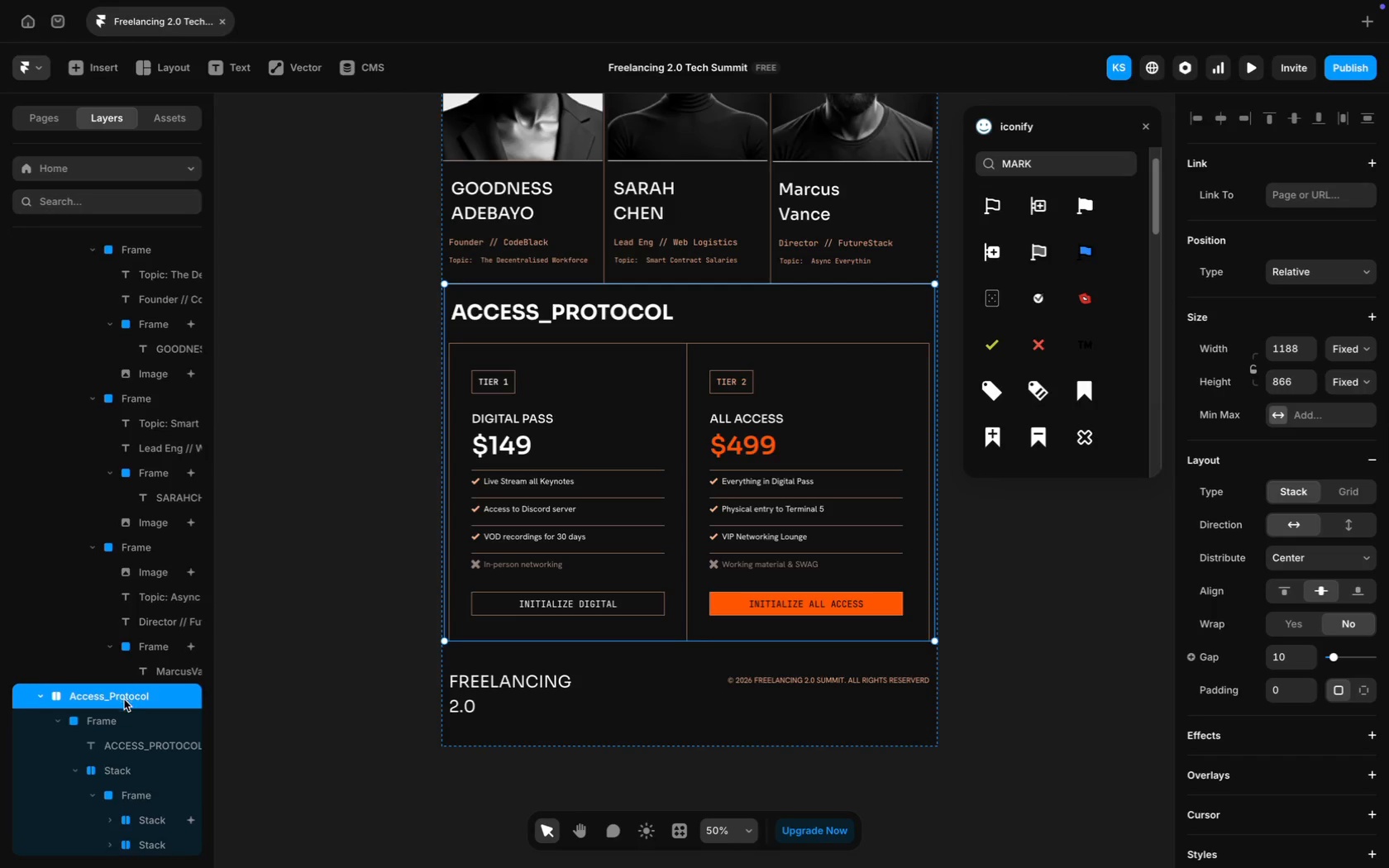 
scroll: coordinate [124, 699], scroll_direction: down, amount: 14.0
 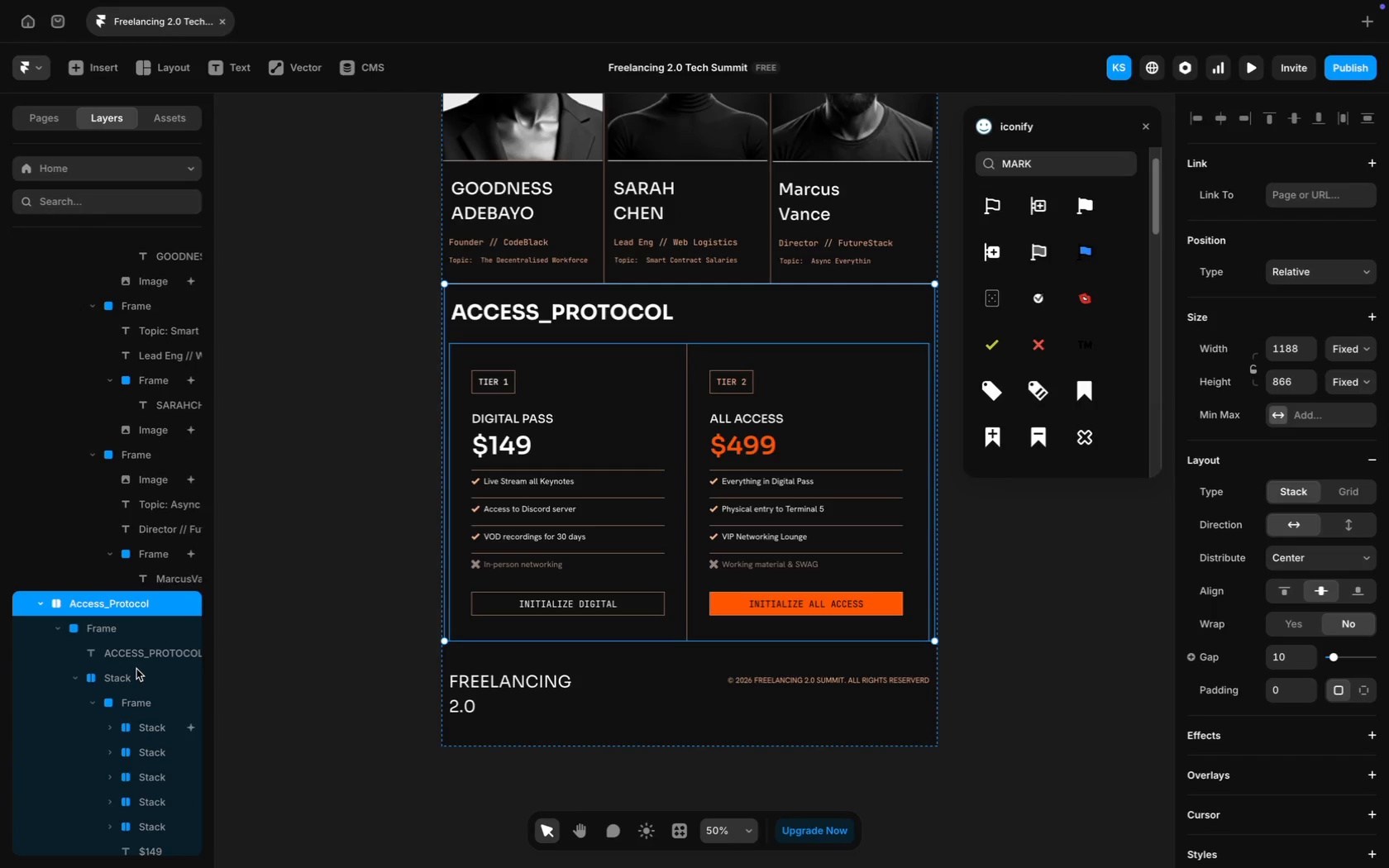 
wait(7.08)
 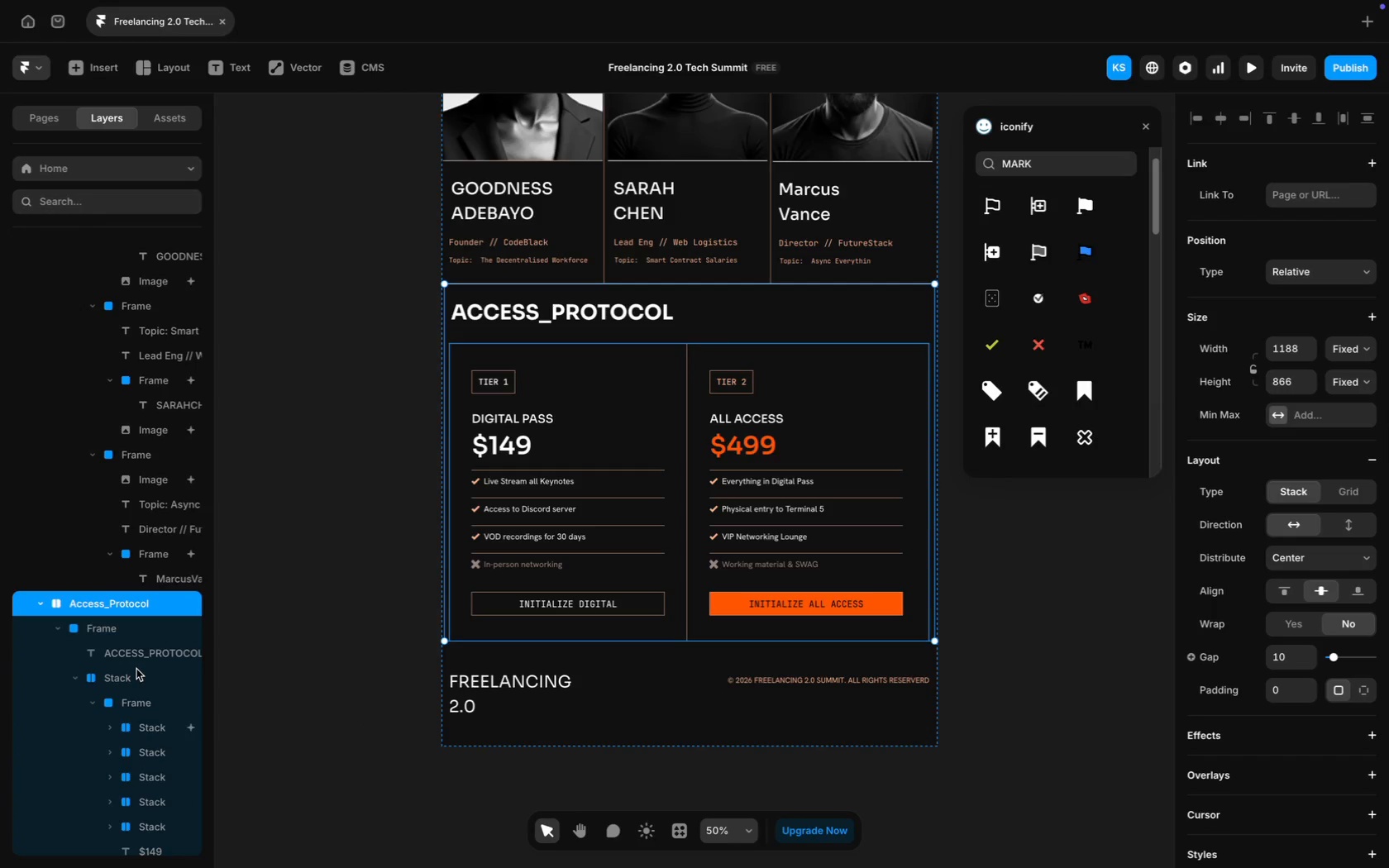 
mouse_move([1228, 389])
 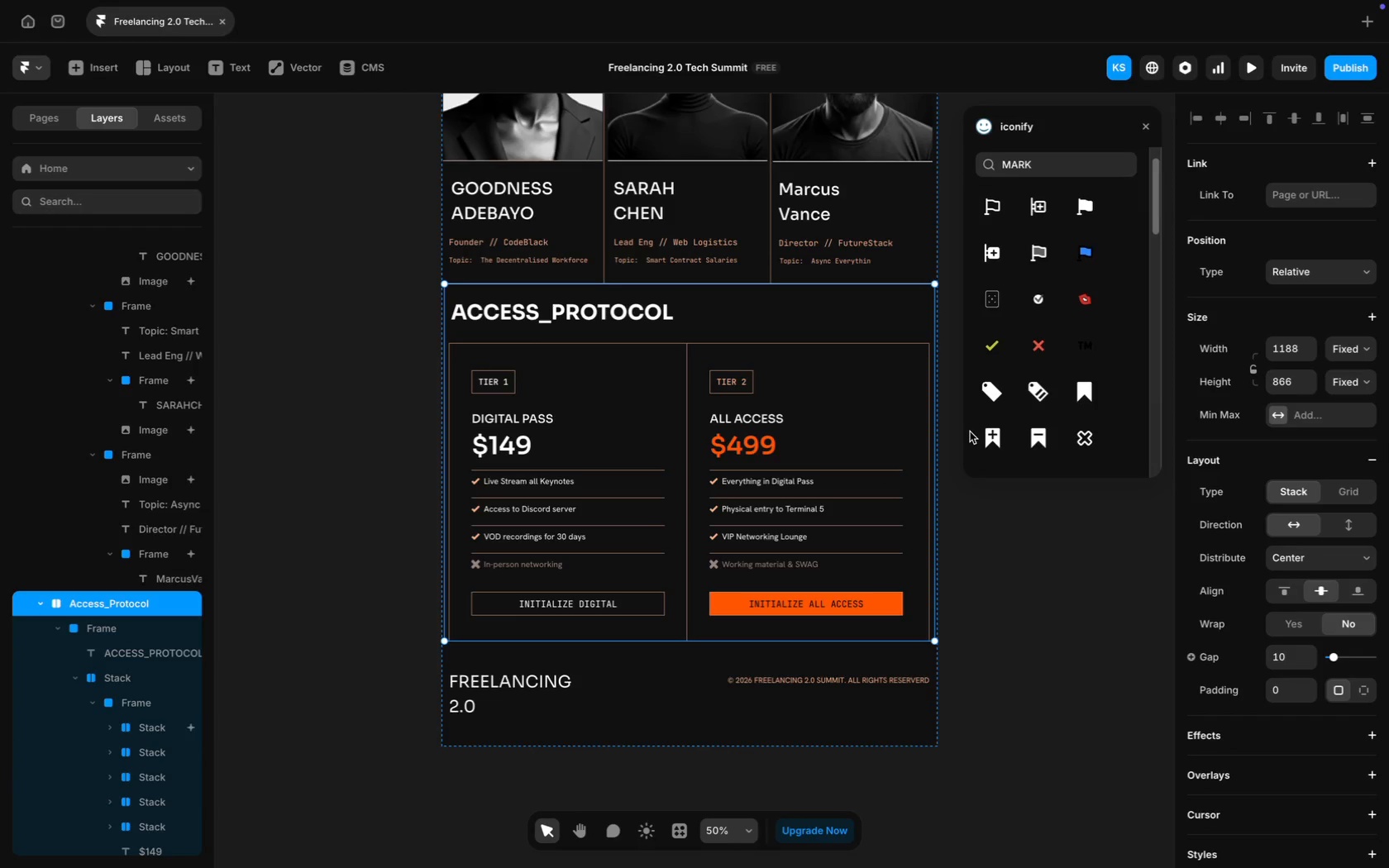 
scroll: coordinate [803, 477], scroll_direction: up, amount: 116.0
 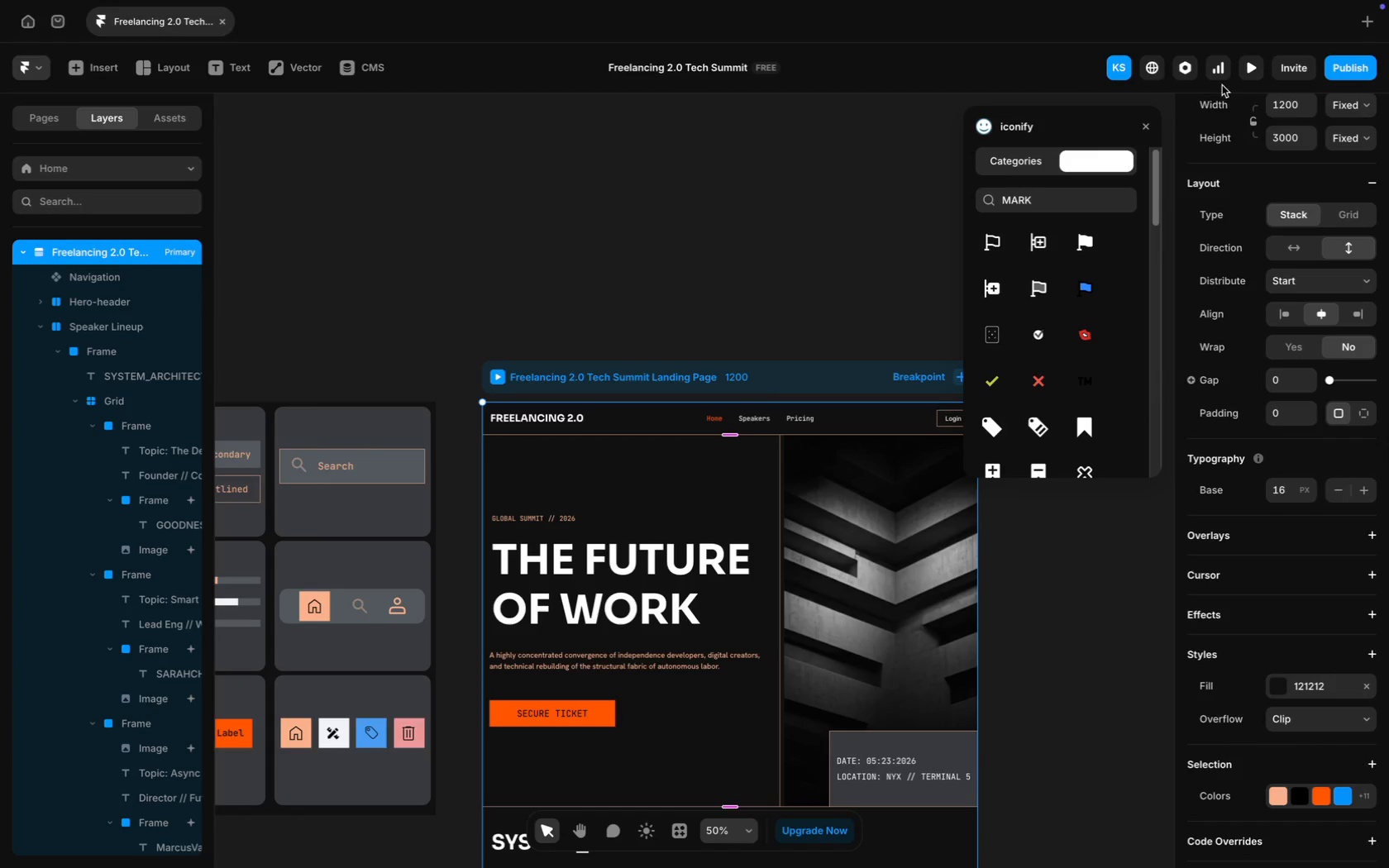 
left_click([1246, 76])
 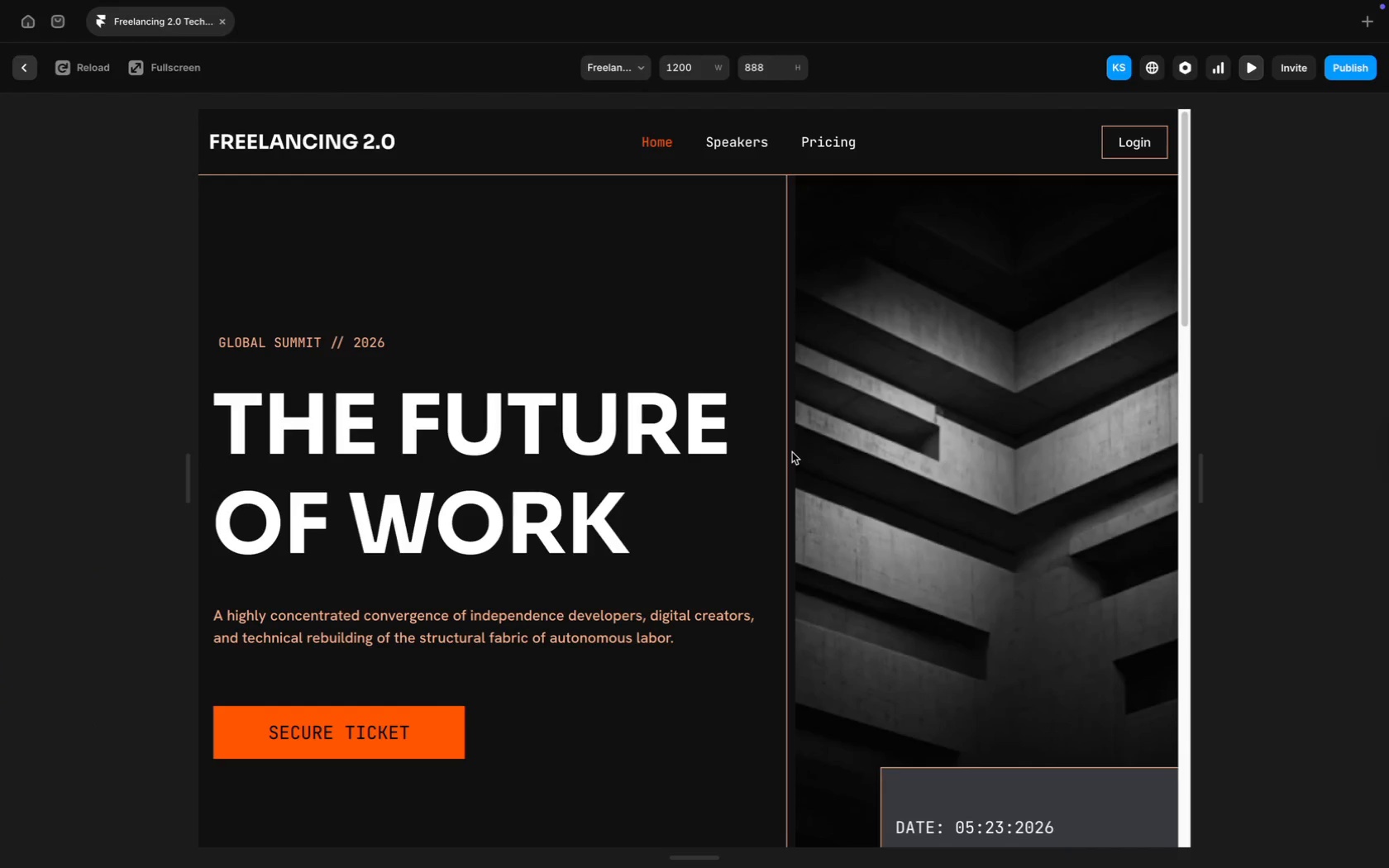 
scroll: coordinate [543, 754], scroll_direction: down, amount: 163.0
 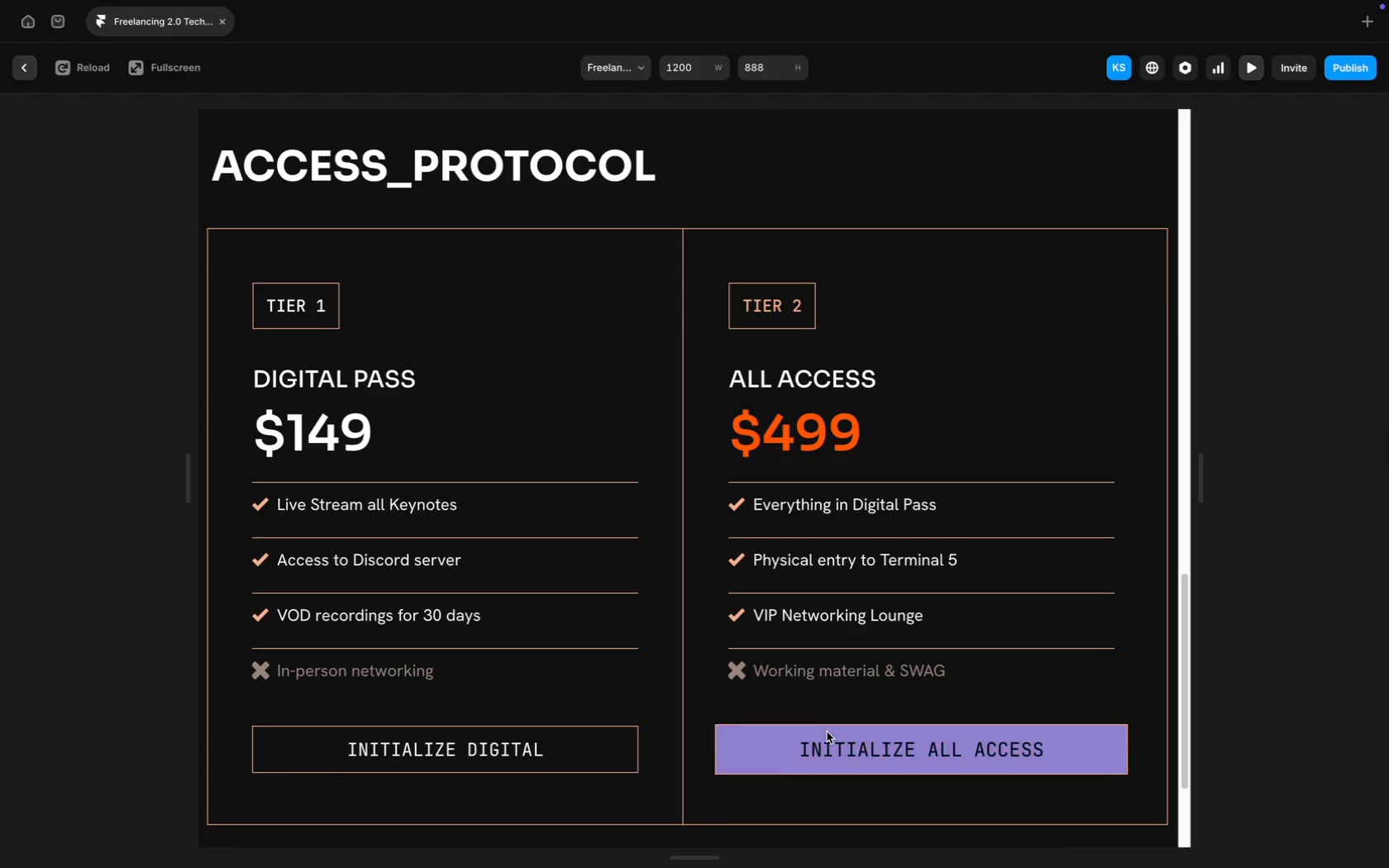 
wait(9.58)
 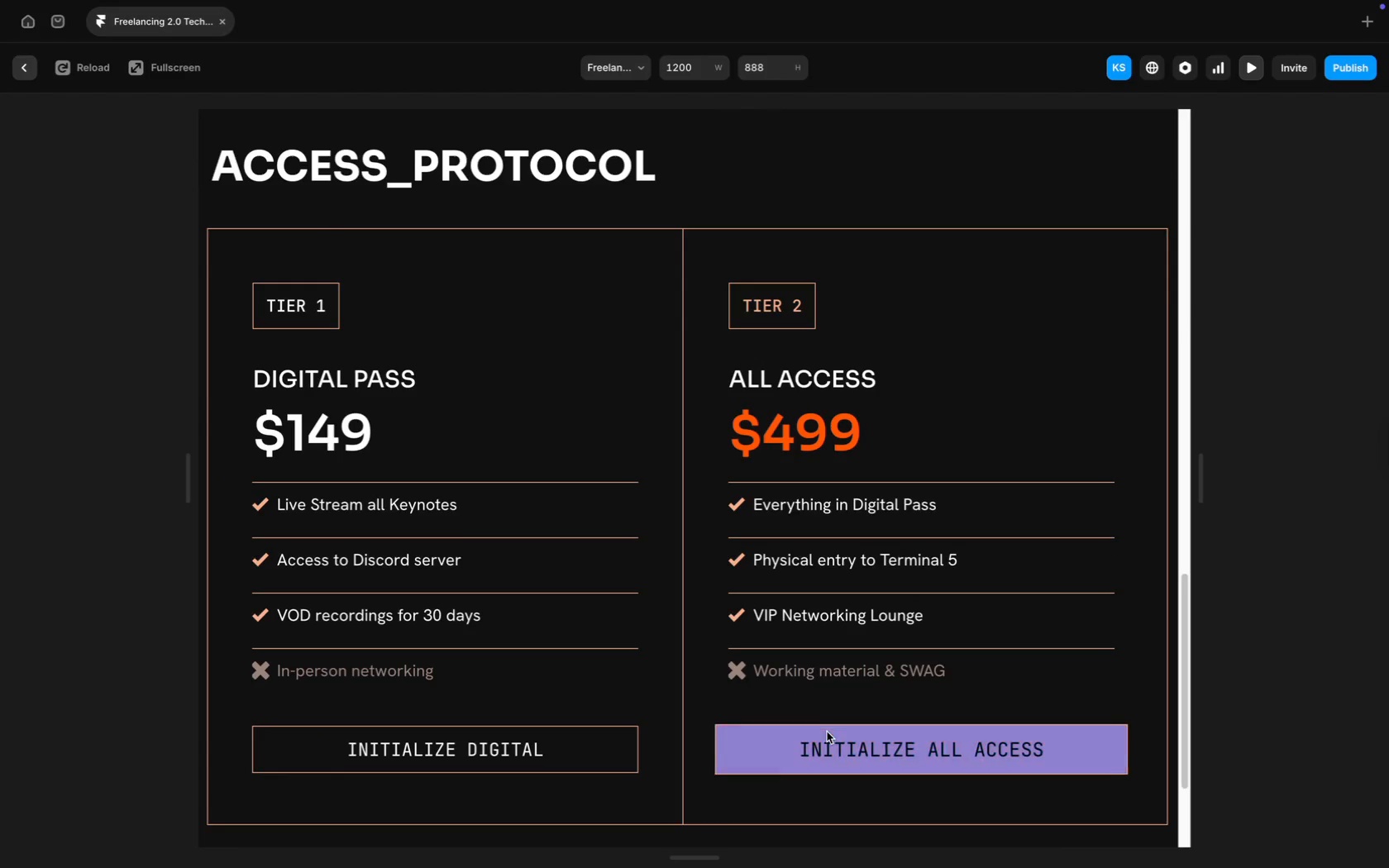 
scroll: coordinate [543, 612], scroll_direction: up, amount: 83.0
 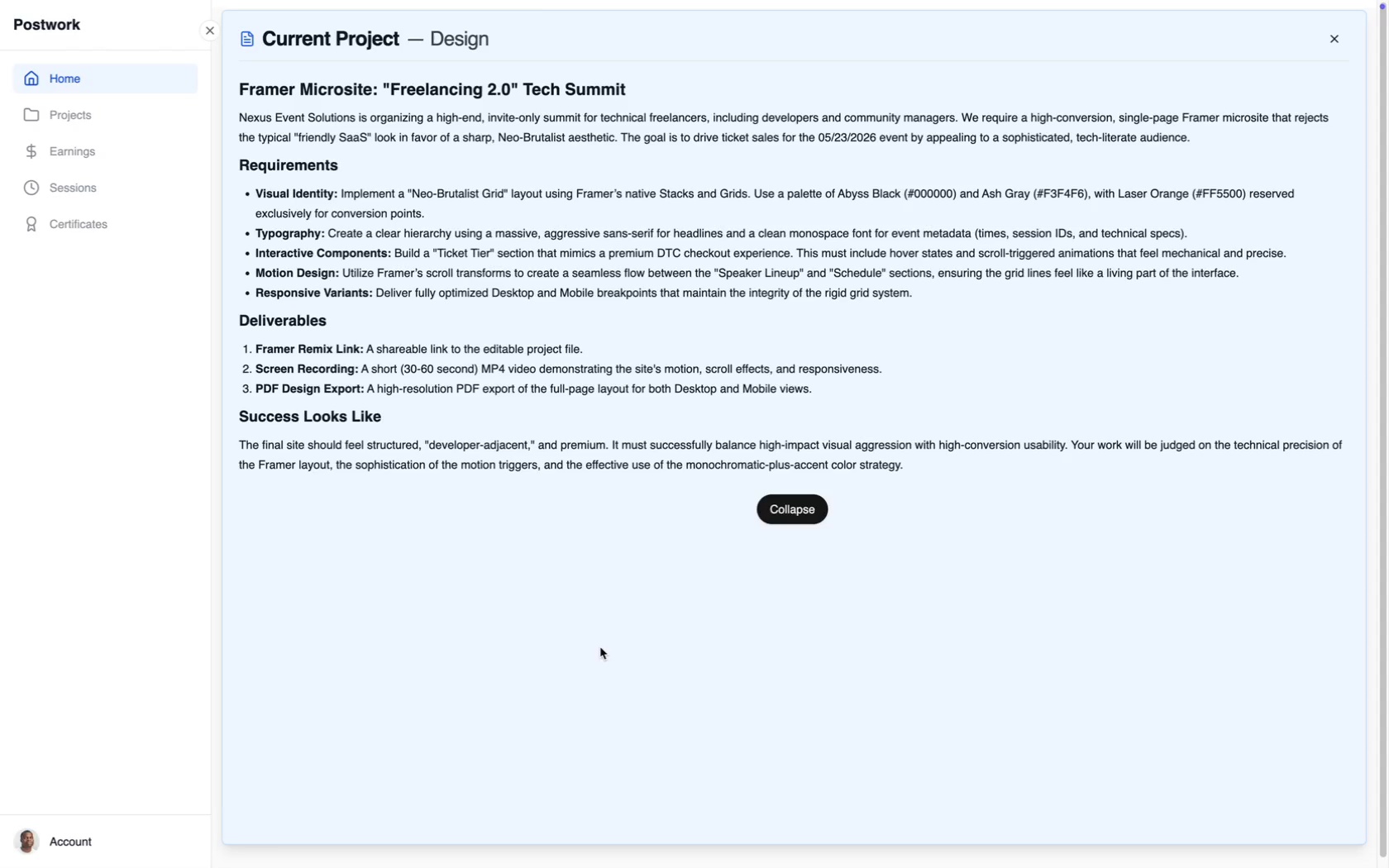 
wait(13.97)
 